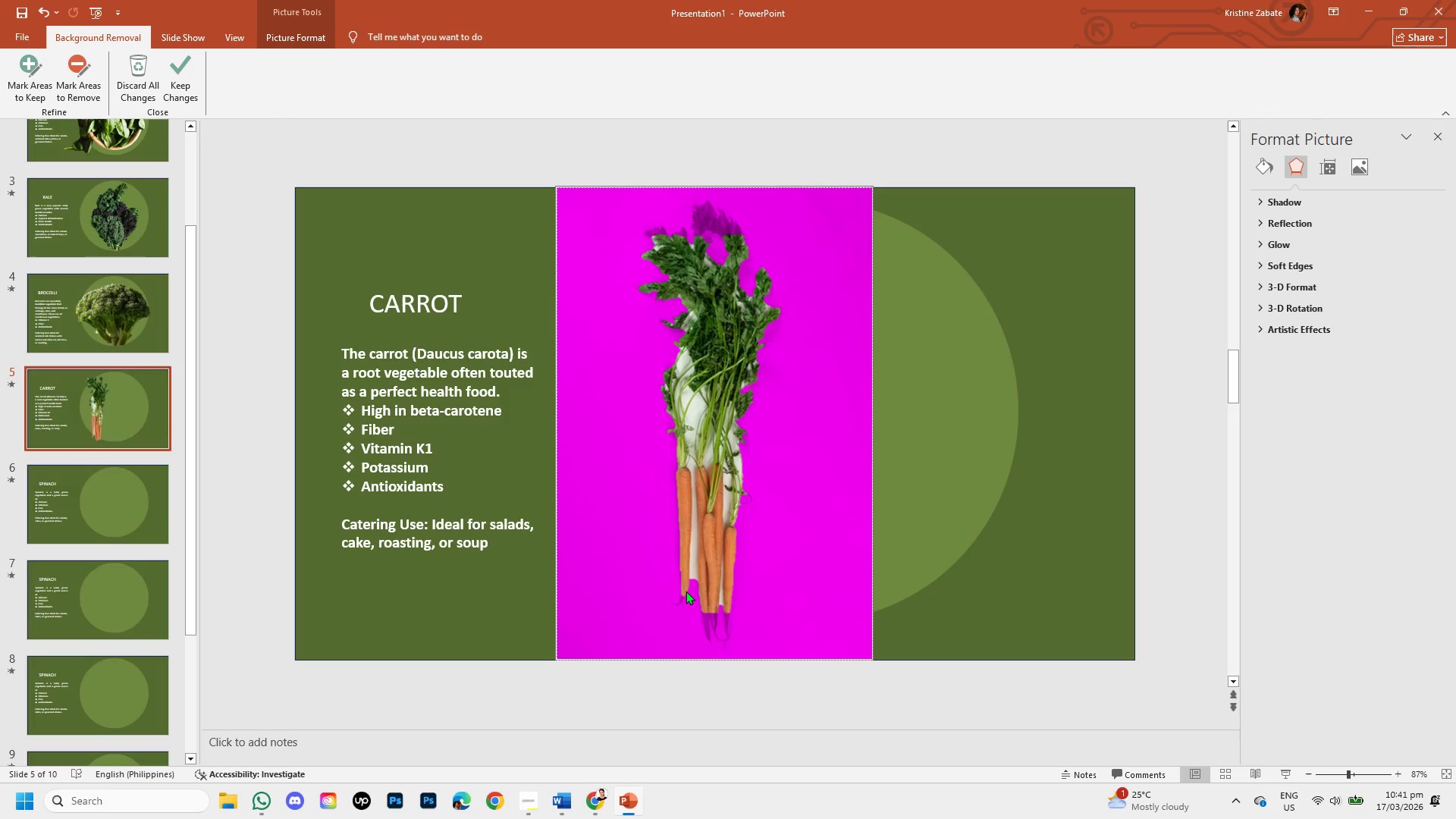 
left_click_drag(start_coordinate=[680, 588], to_coordinate=[669, 610])
 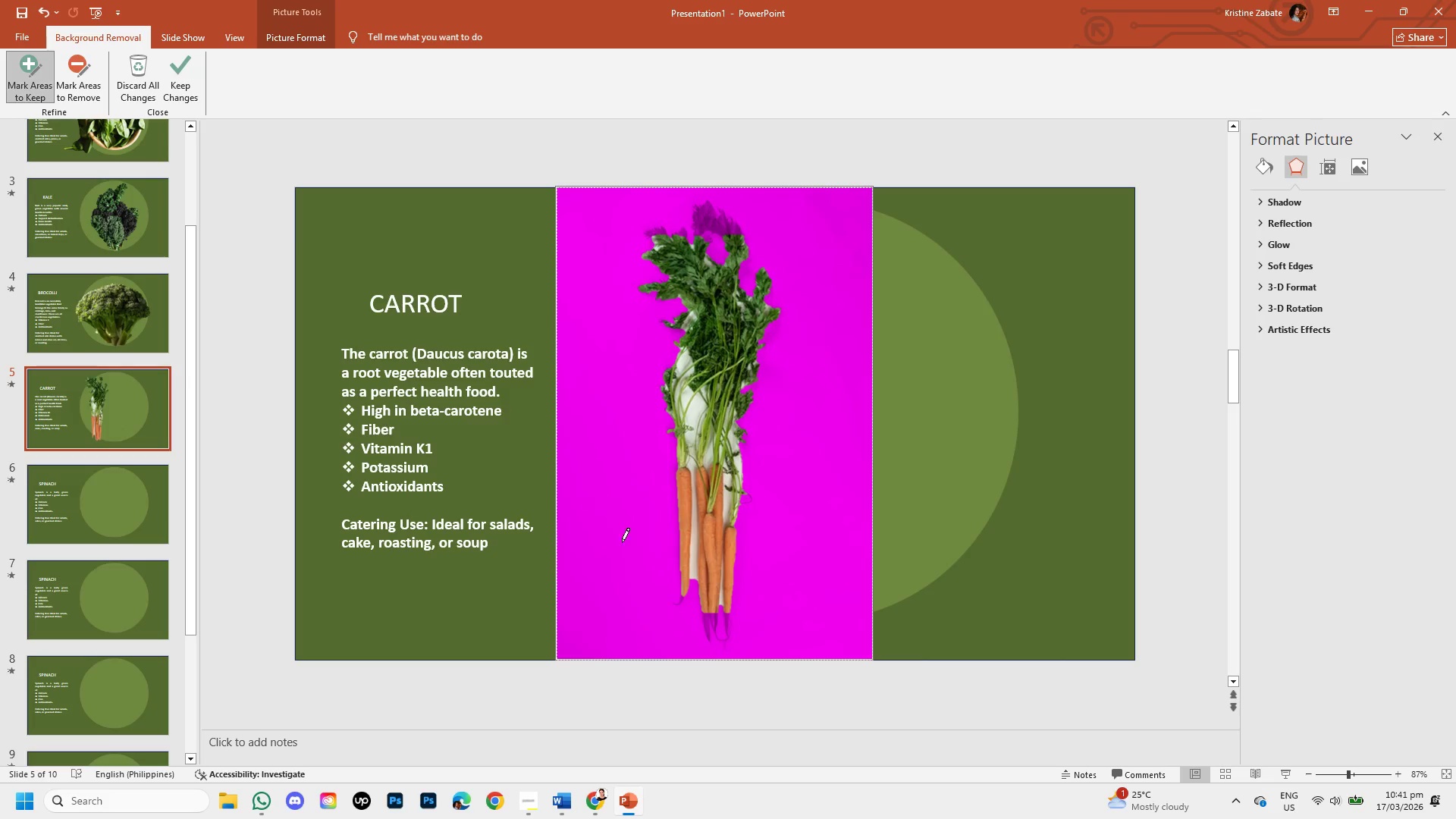 
left_click_drag(start_coordinate=[682, 598], to_coordinate=[730, 608])
 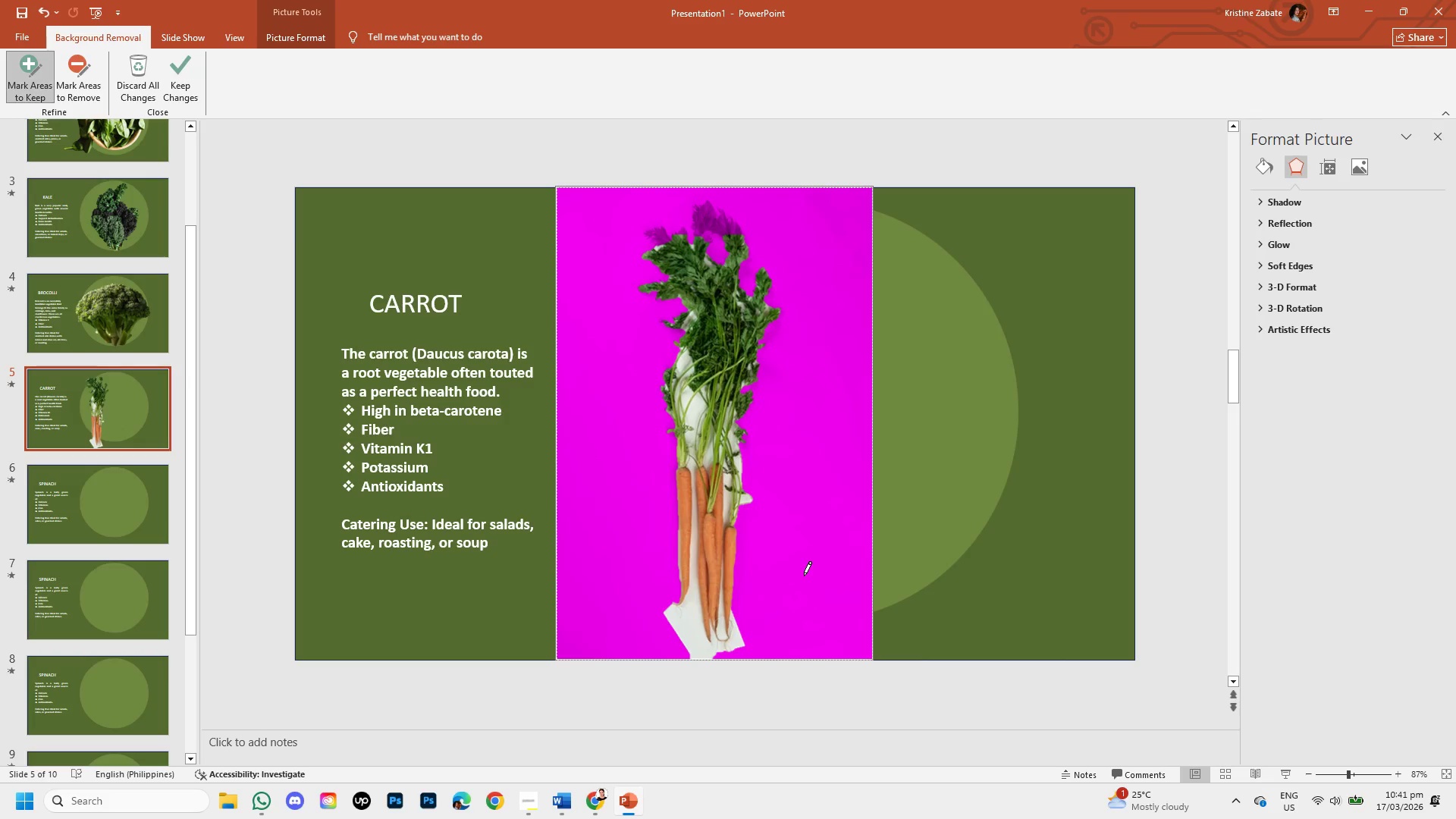 
key(Control+Z)
 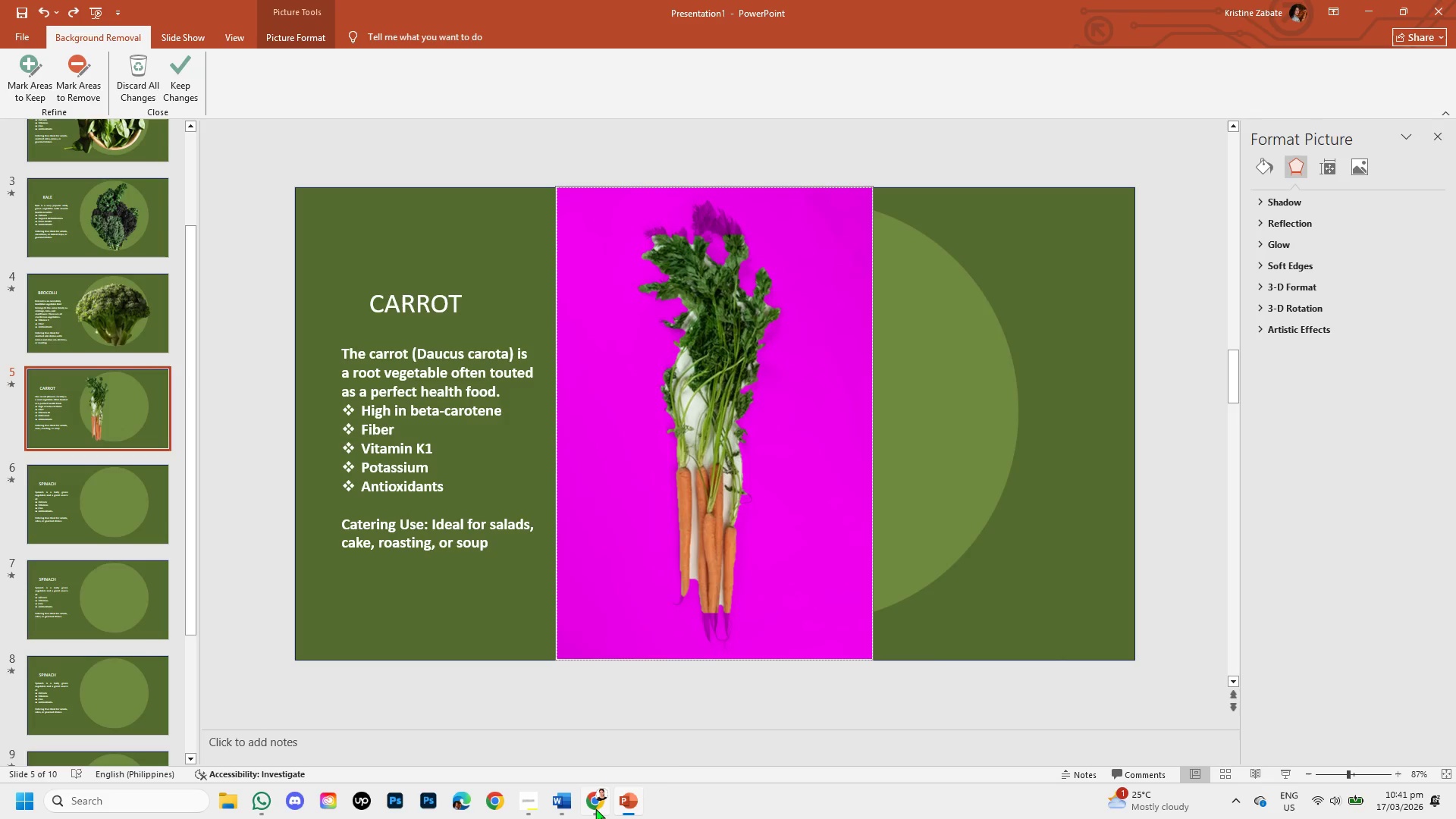 
left_click([602, 727])
 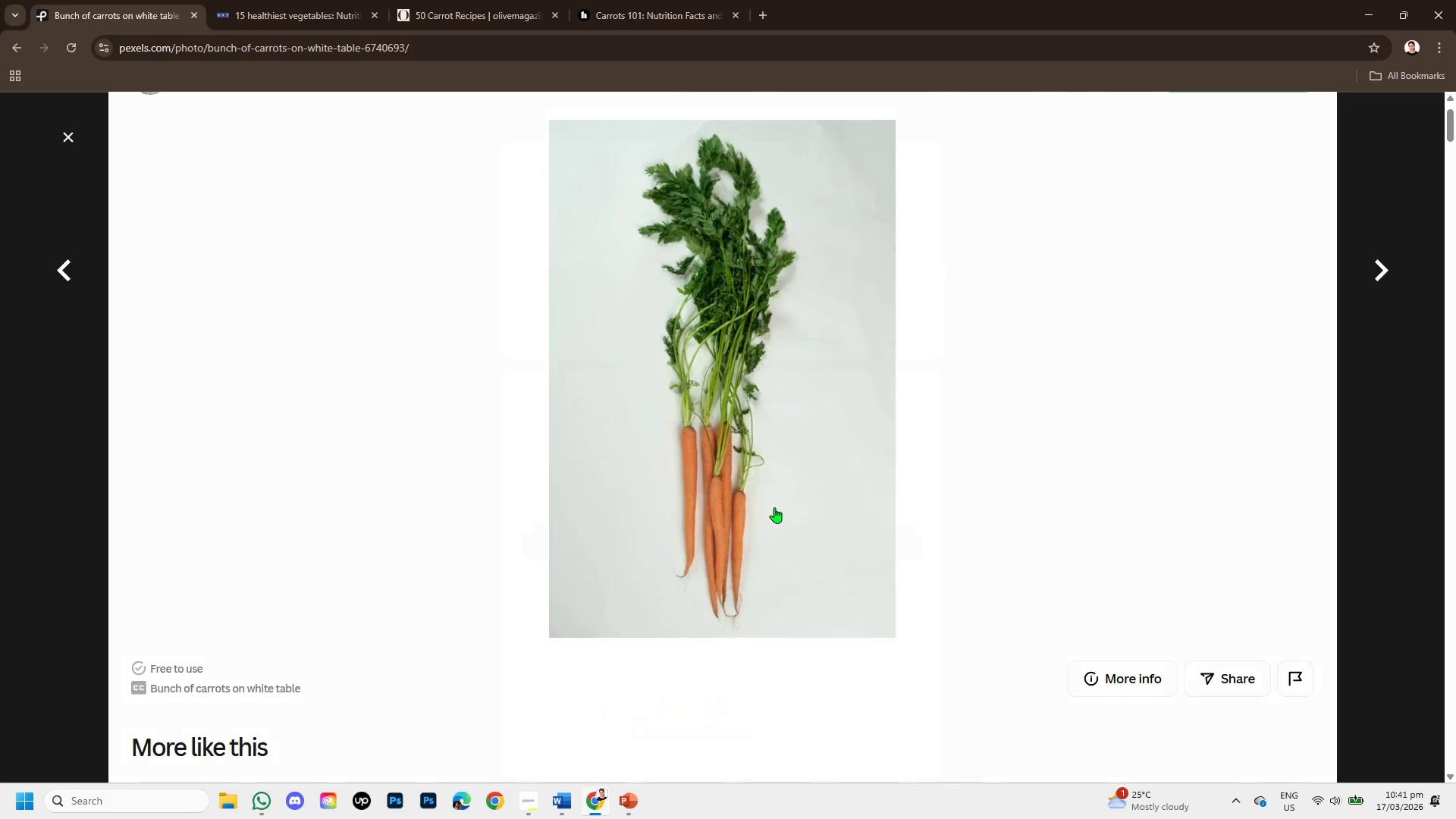 
left_click_drag(start_coordinate=[1118, 416], to_coordinate=[1105, 393])
 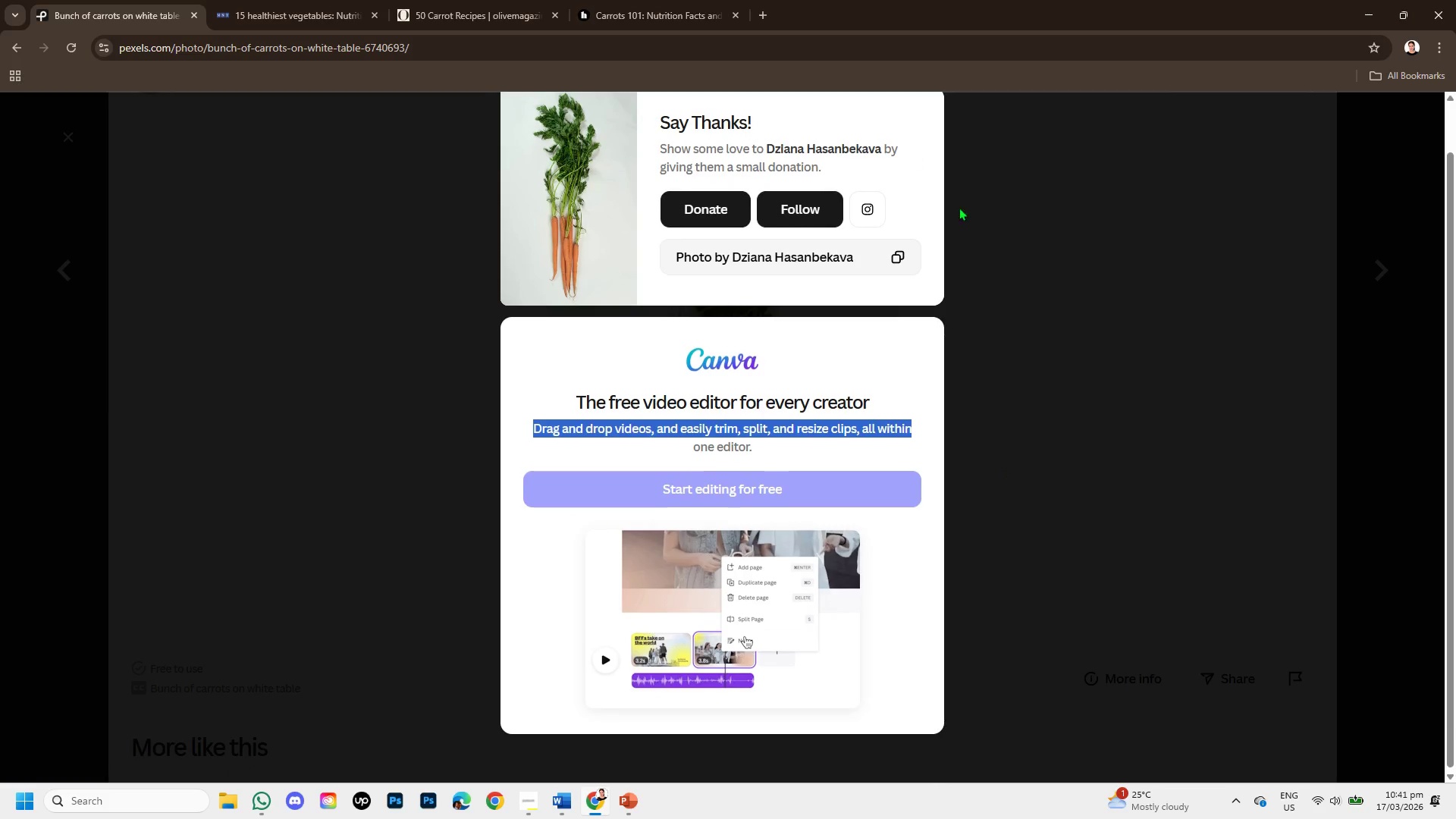 
scroll: coordinate [802, 437], scroll_direction: down, amount: 5.0
 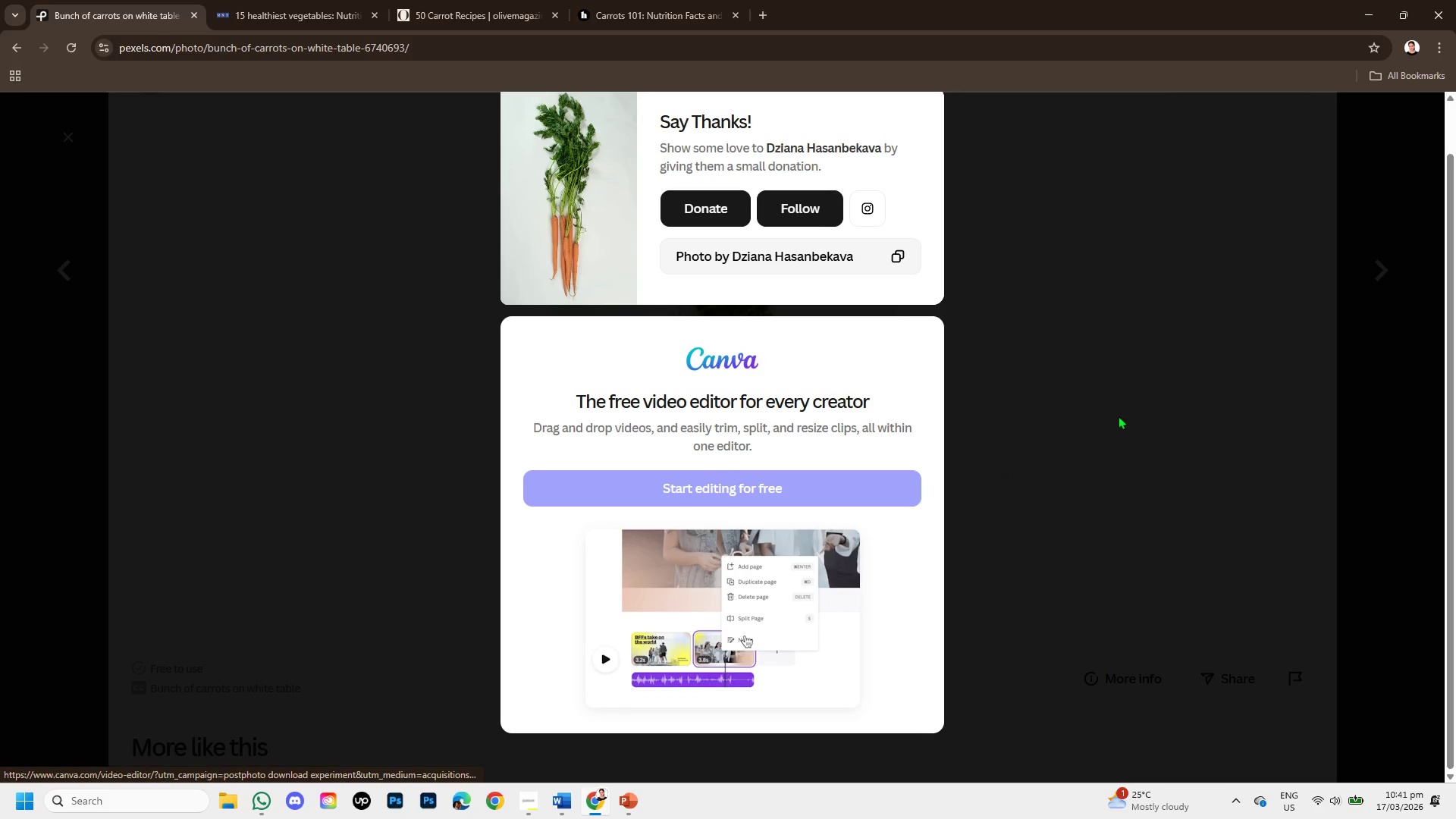 
scroll: coordinate [961, 206], scroll_direction: up, amount: 7.0
 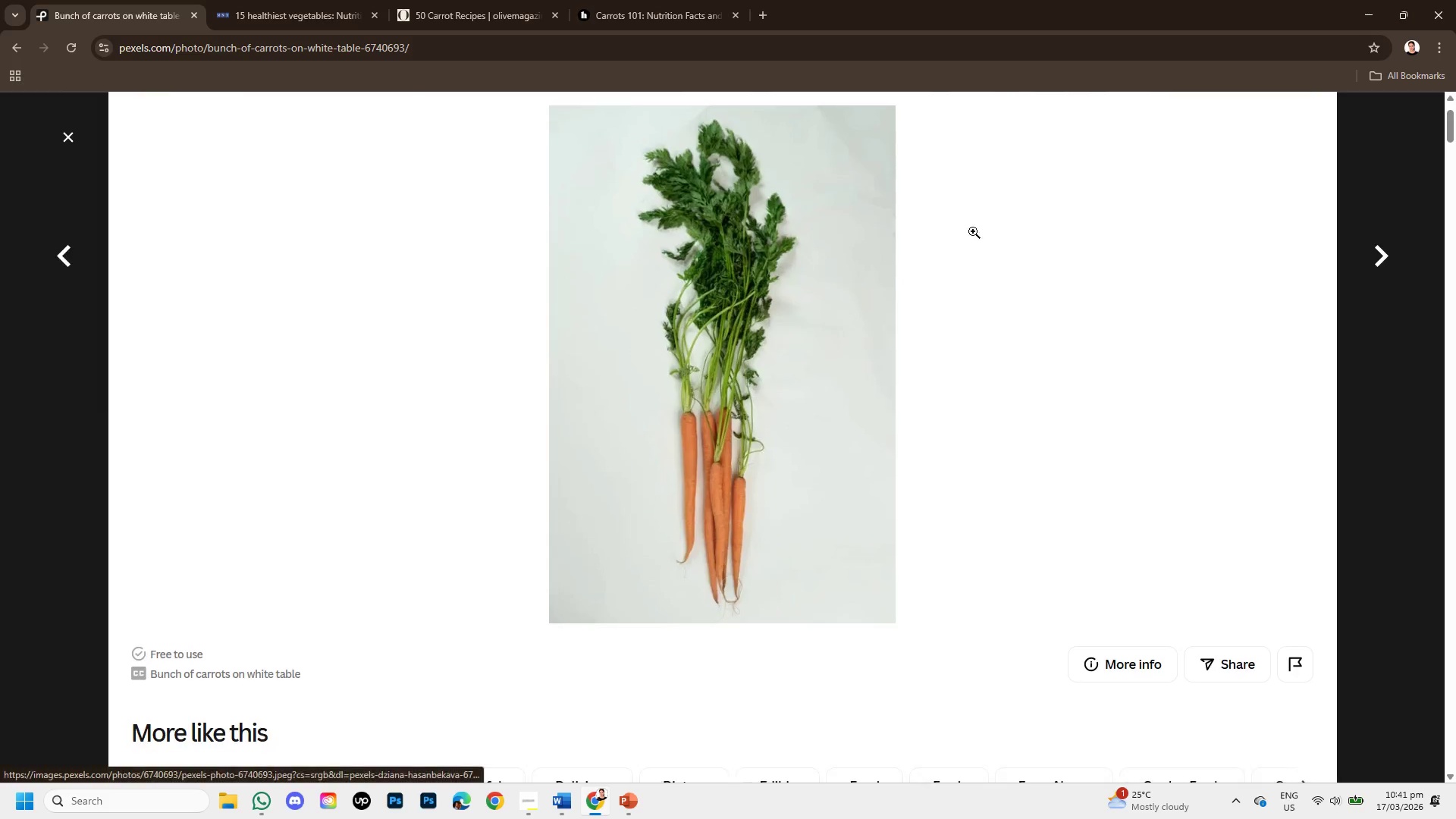 
scroll: coordinate [976, 369], scroll_direction: down, amount: 6.0
 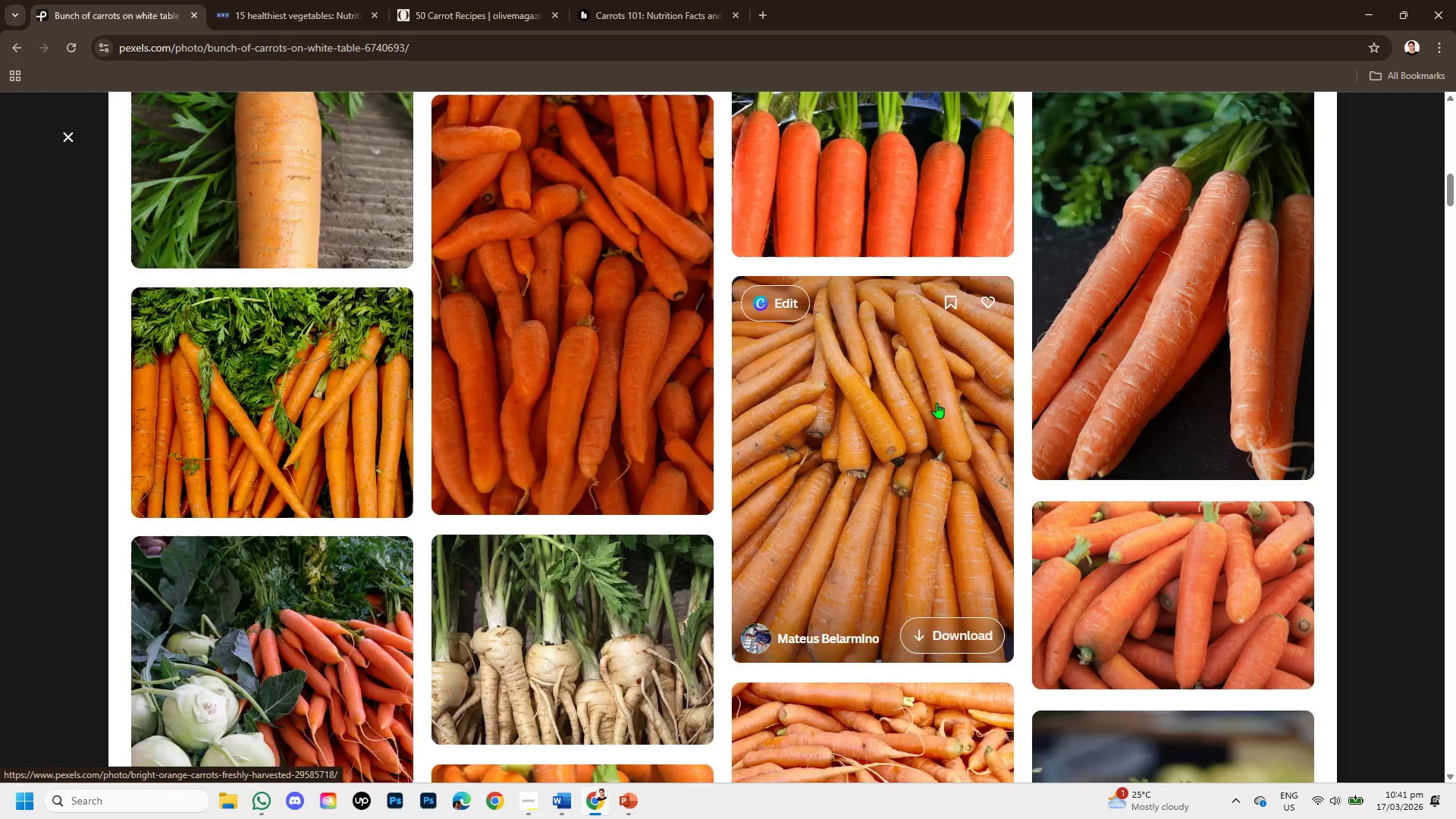 
left_click([1175, 633])
 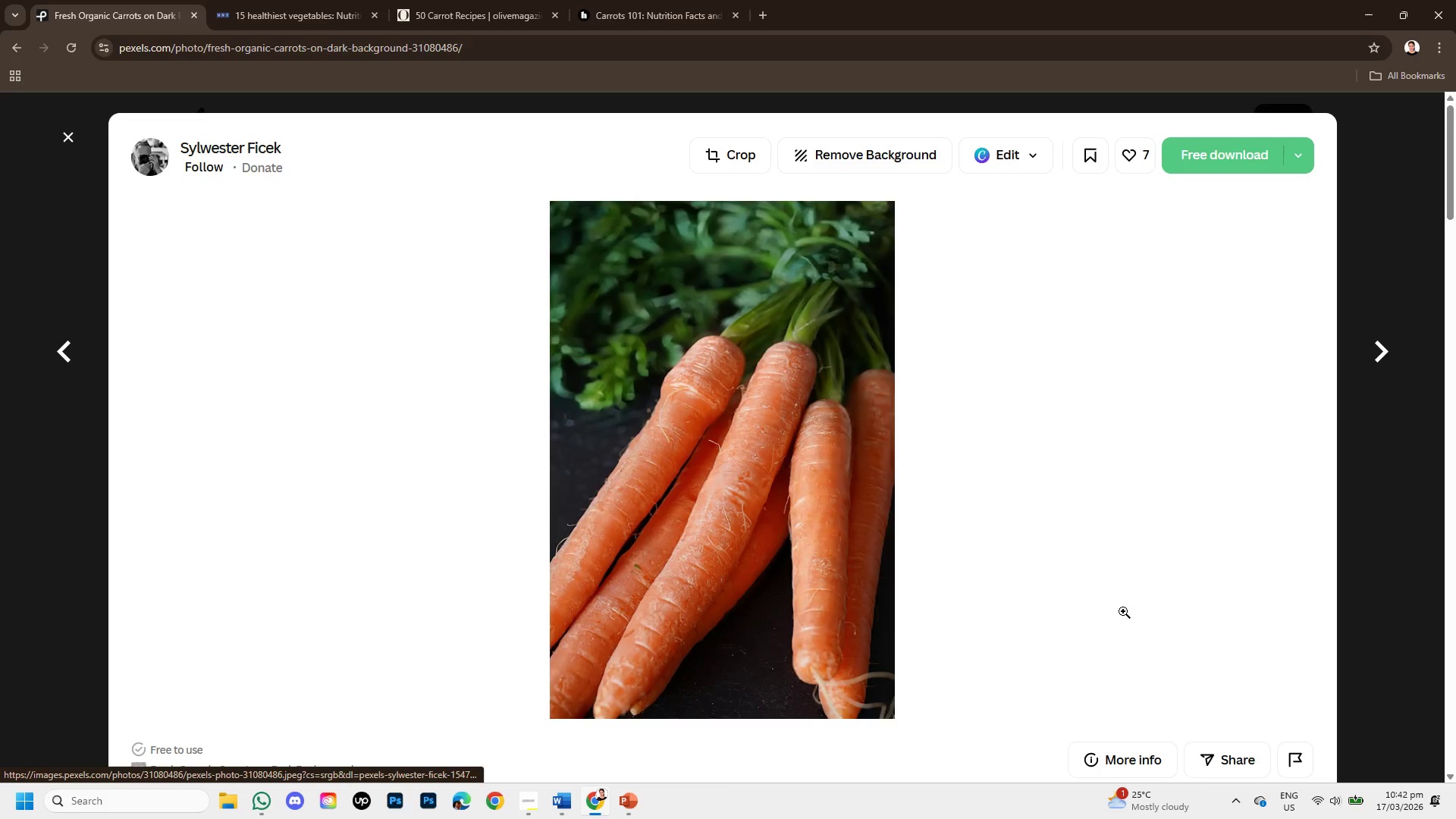 
scroll: coordinate [1112, 405], scroll_direction: up, amount: 2.0
 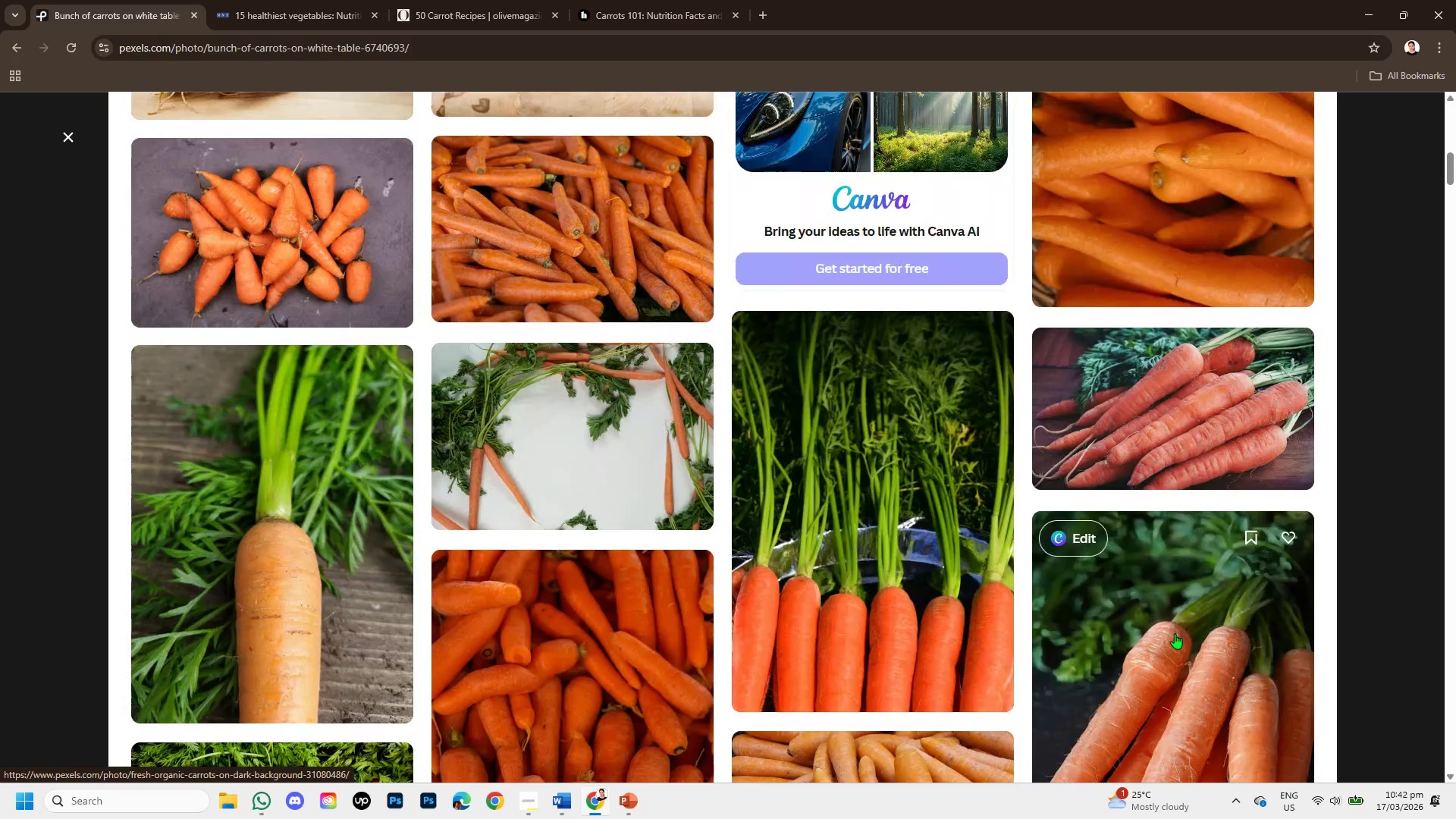 
scroll: coordinate [888, 540], scroll_direction: down, amount: 10.0
 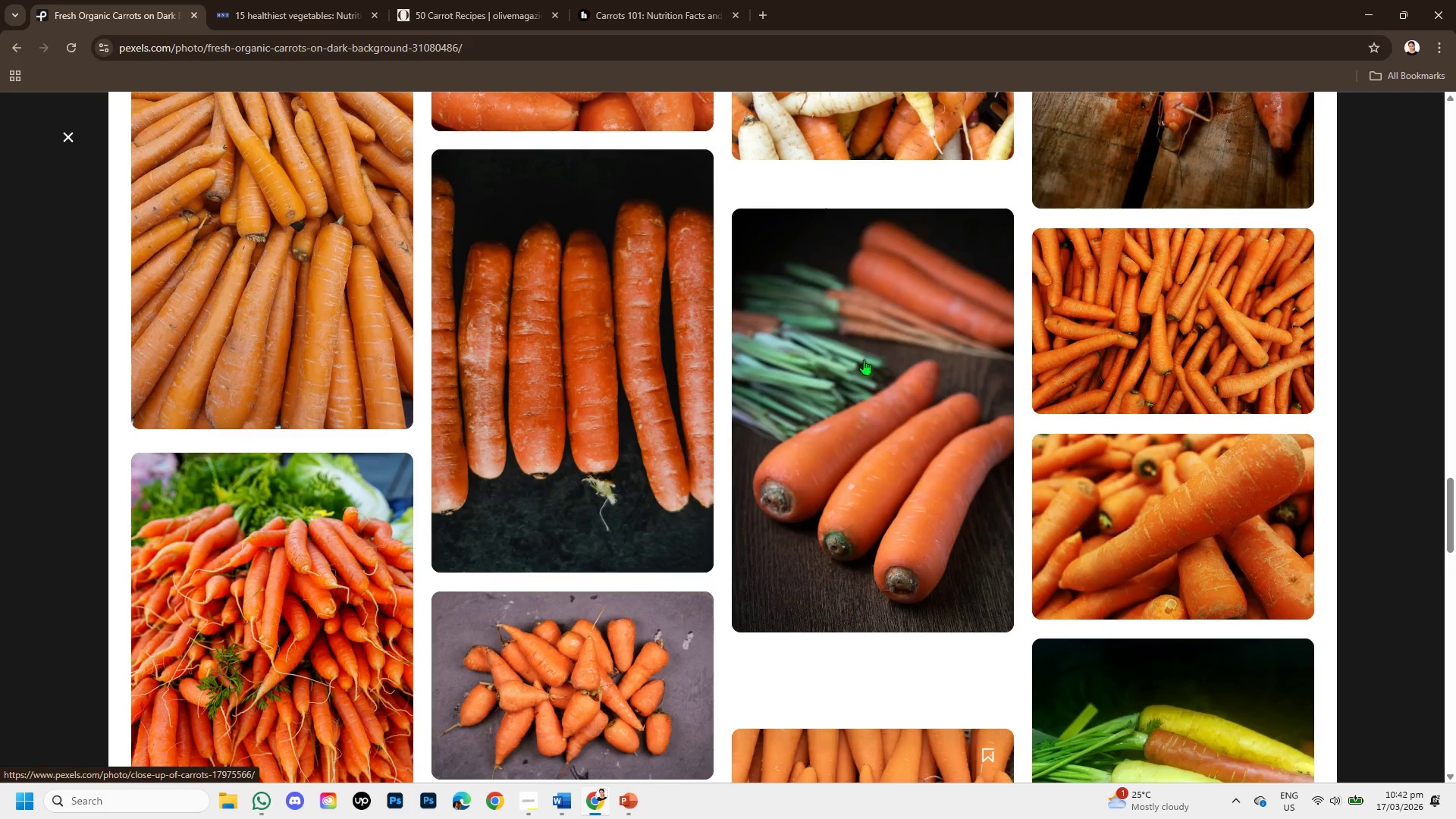 
left_click([902, 323])
 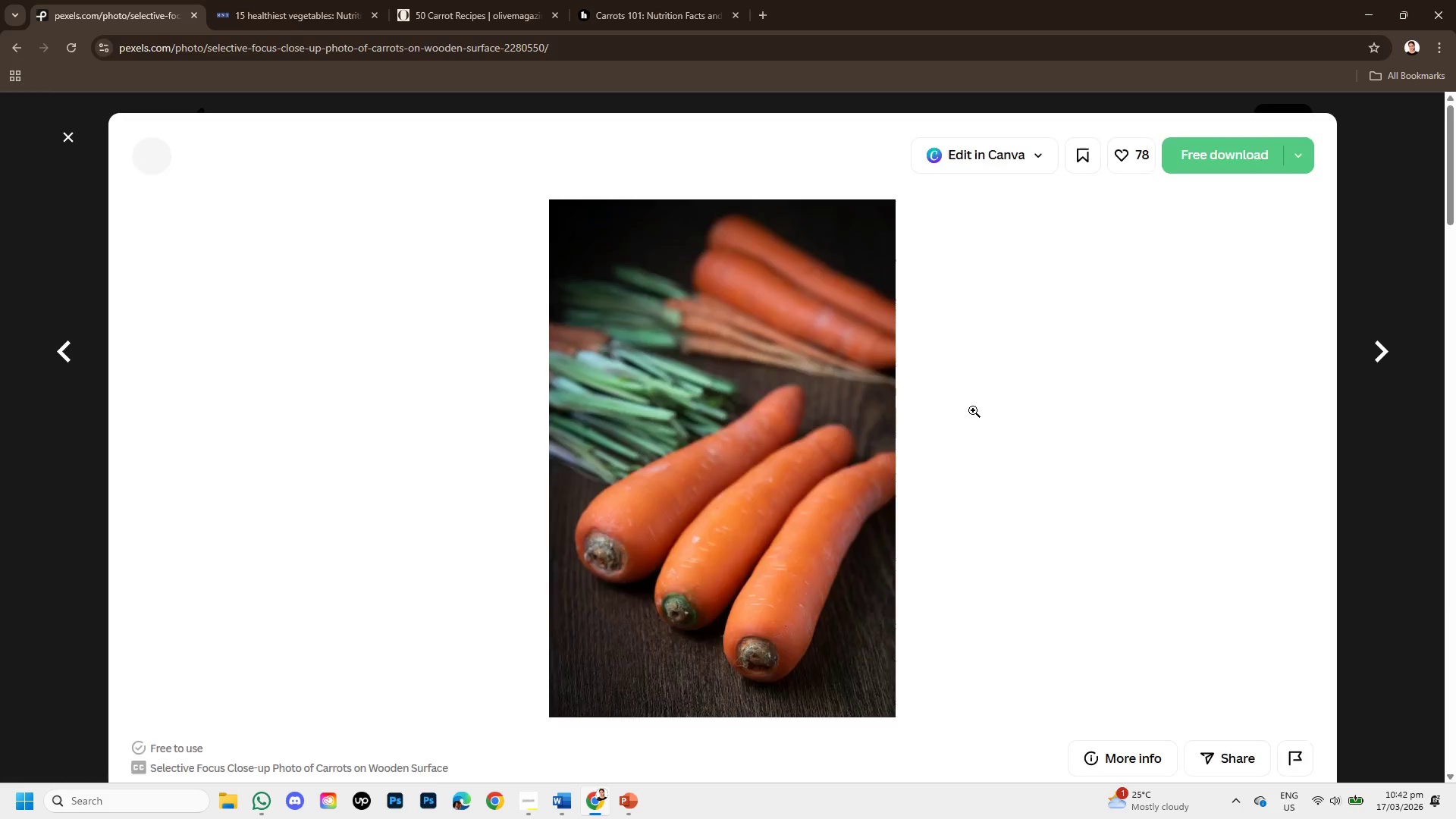 
scroll: coordinate [736, 489], scroll_direction: down, amount: 7.0
 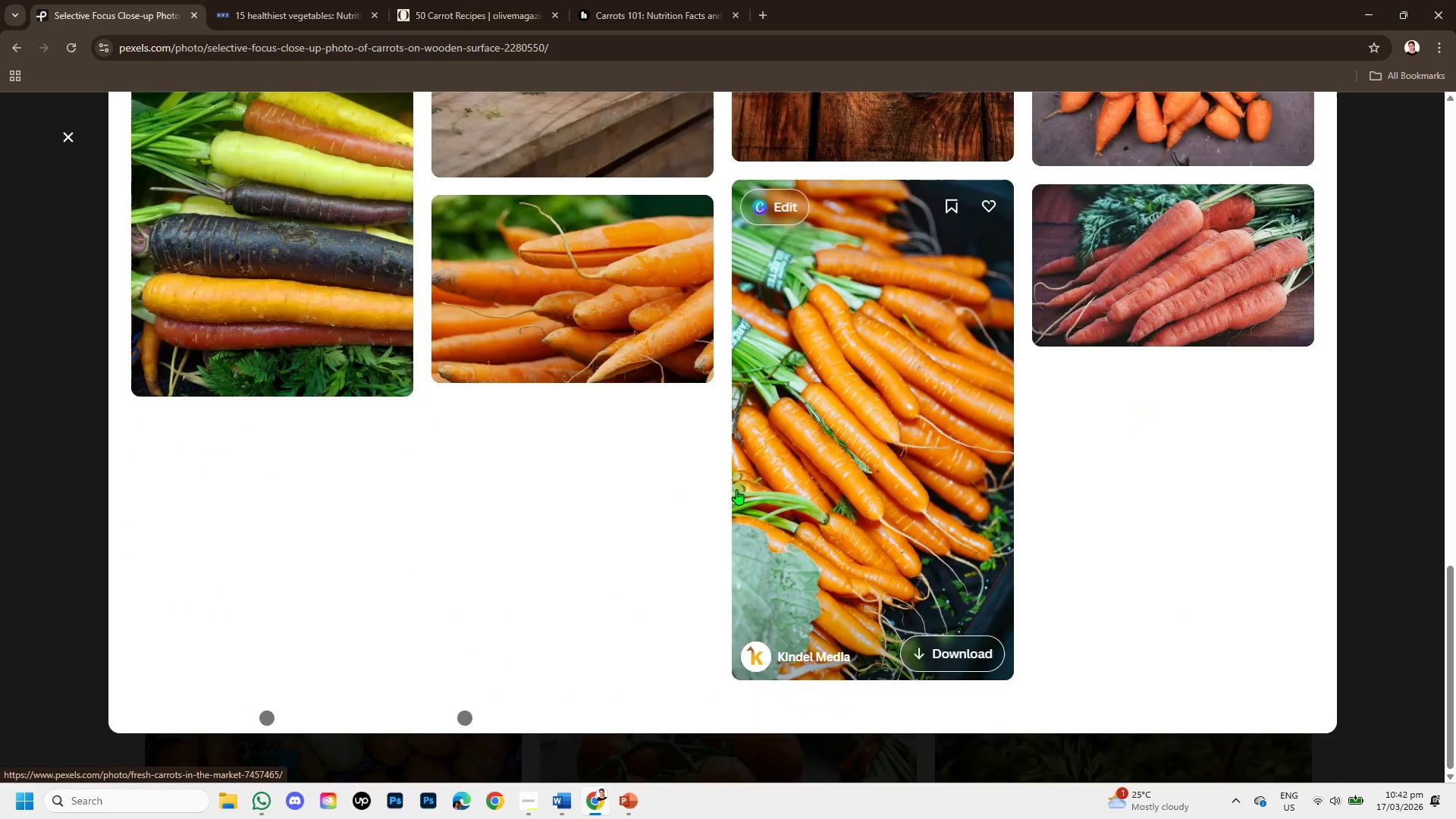 
scroll: coordinate [743, 489], scroll_direction: up, amount: 12.0
 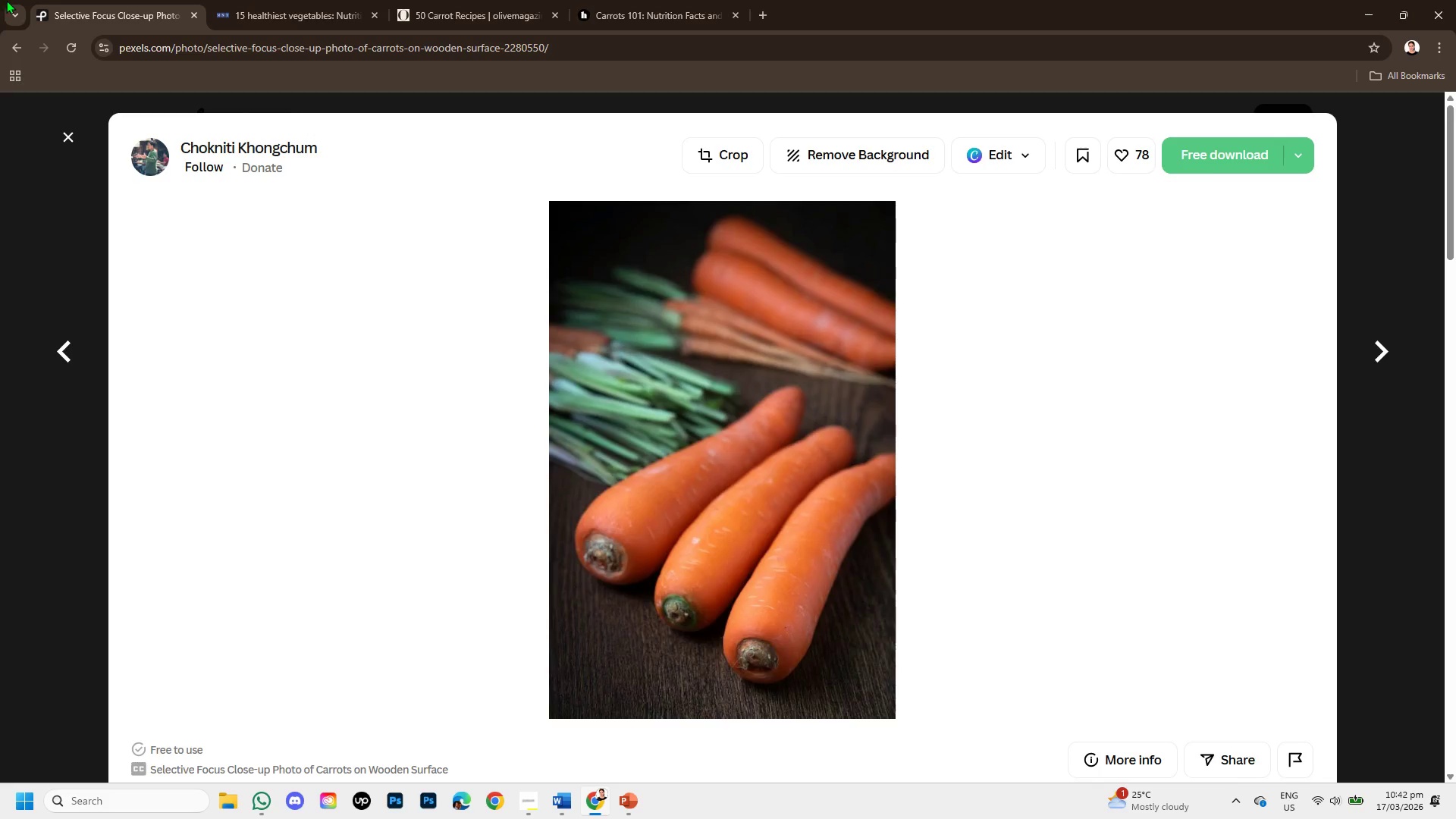 
right_click([632, 554])
 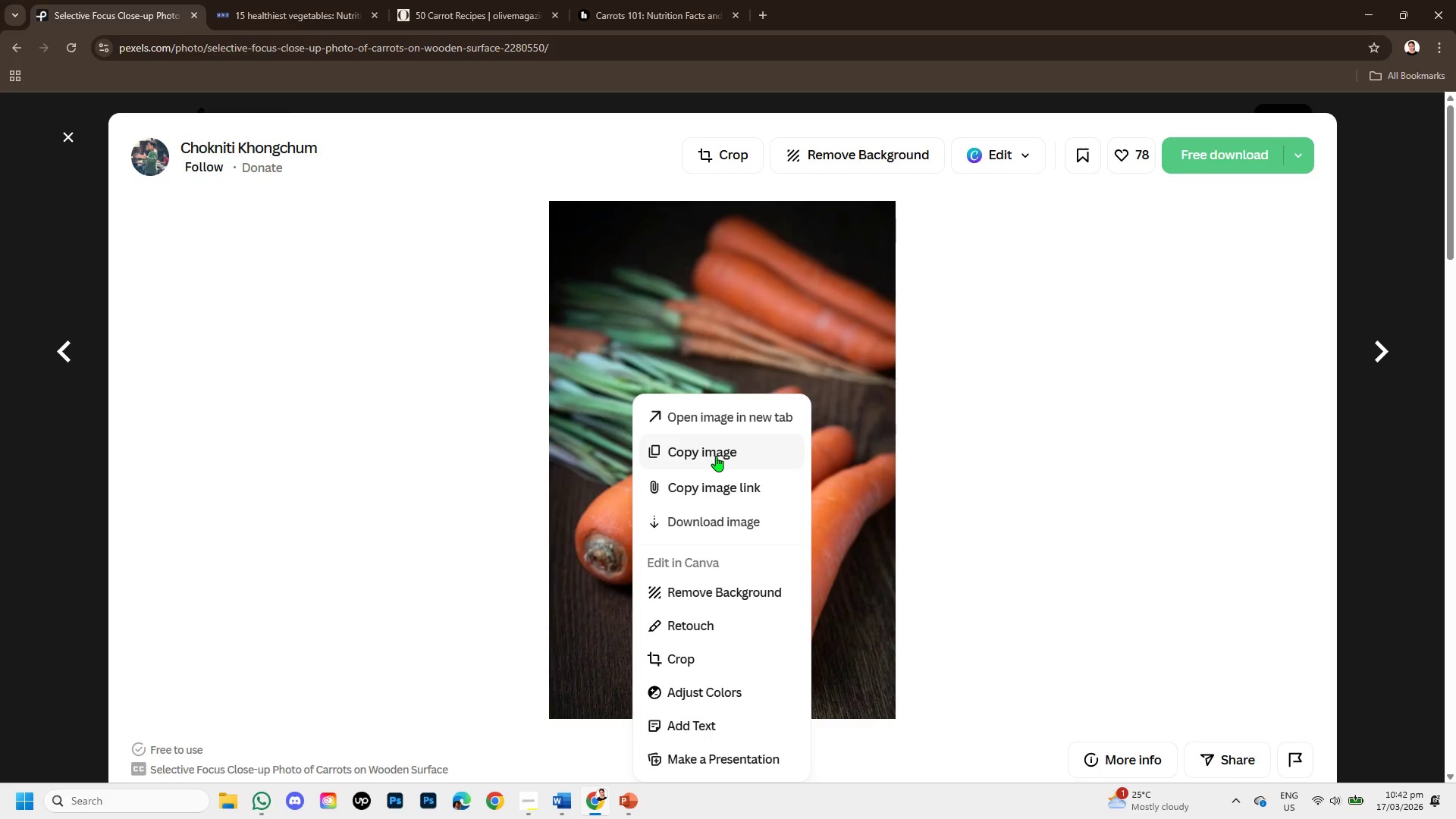 
left_click([716, 456])
 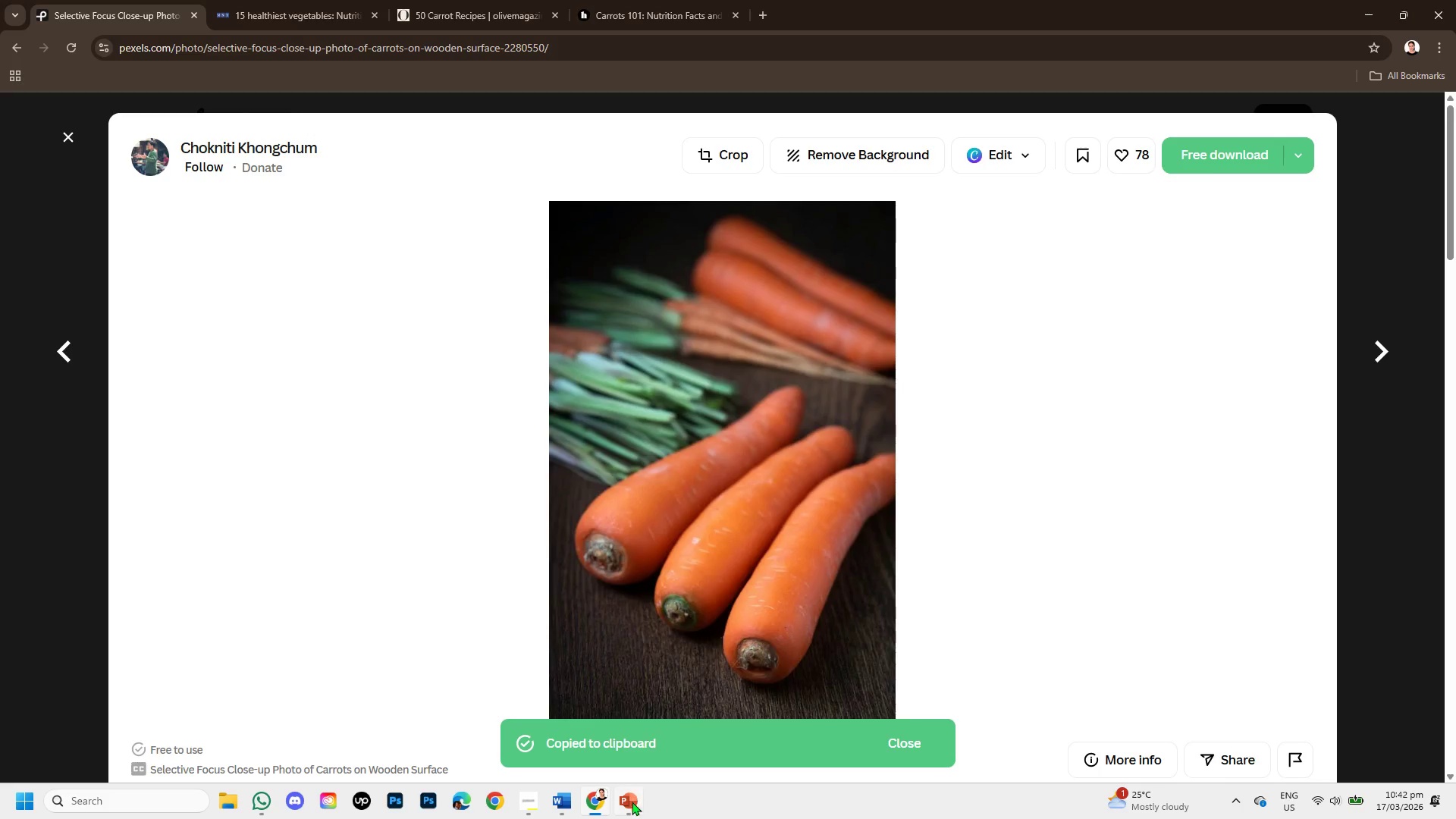 
left_click([629, 805])
 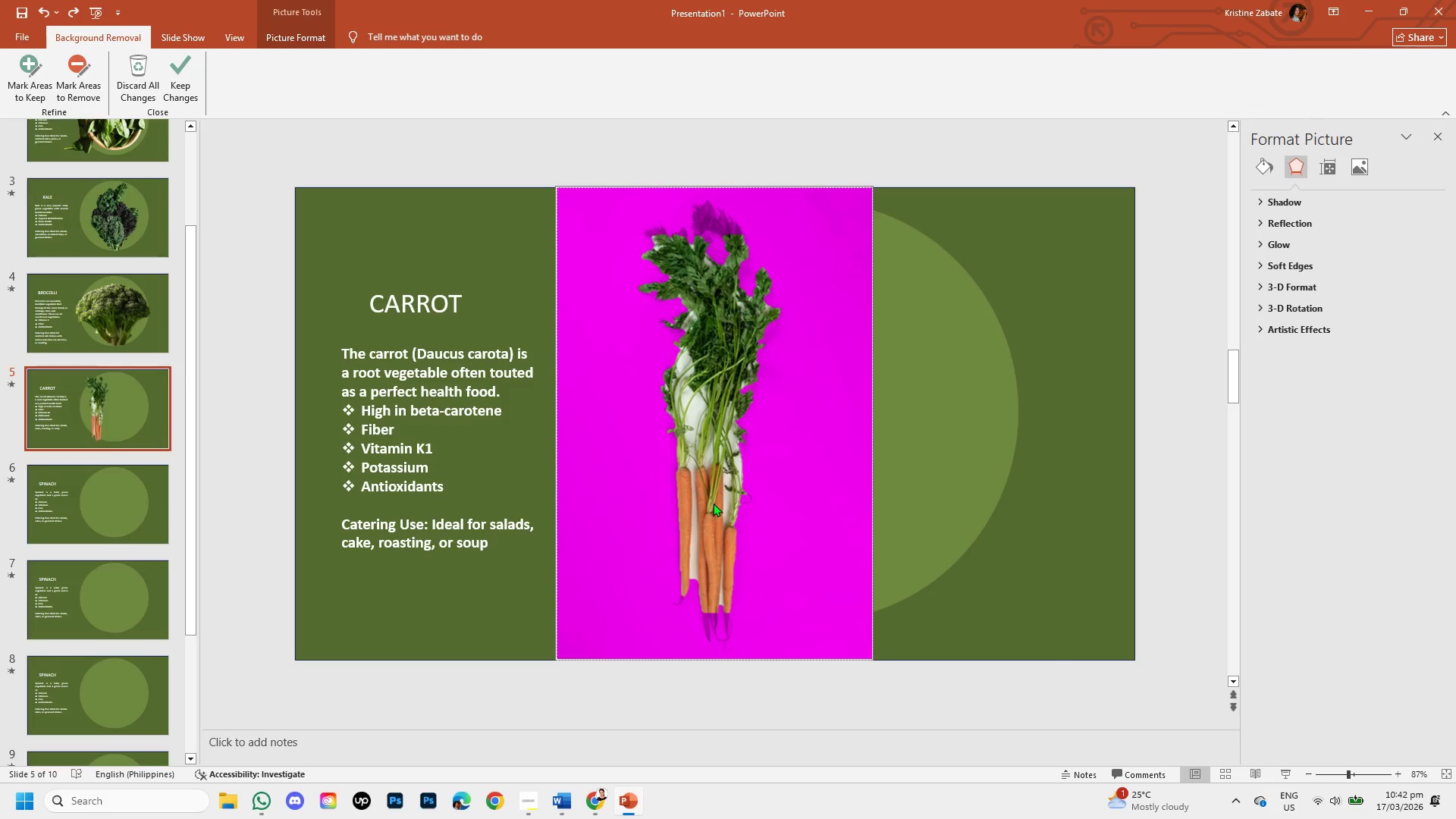 
key(Backspace)
 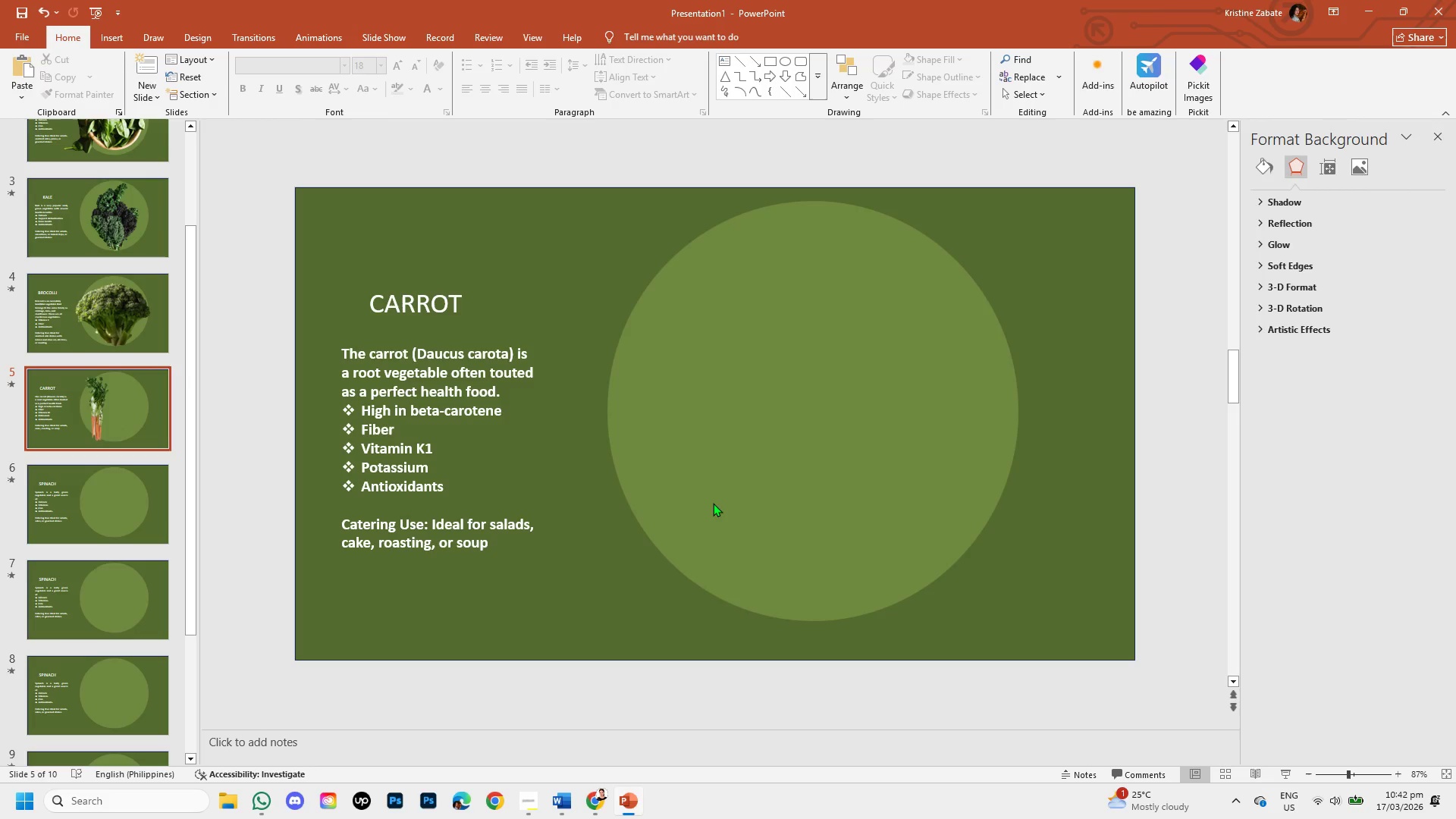 
key(Control+V)
 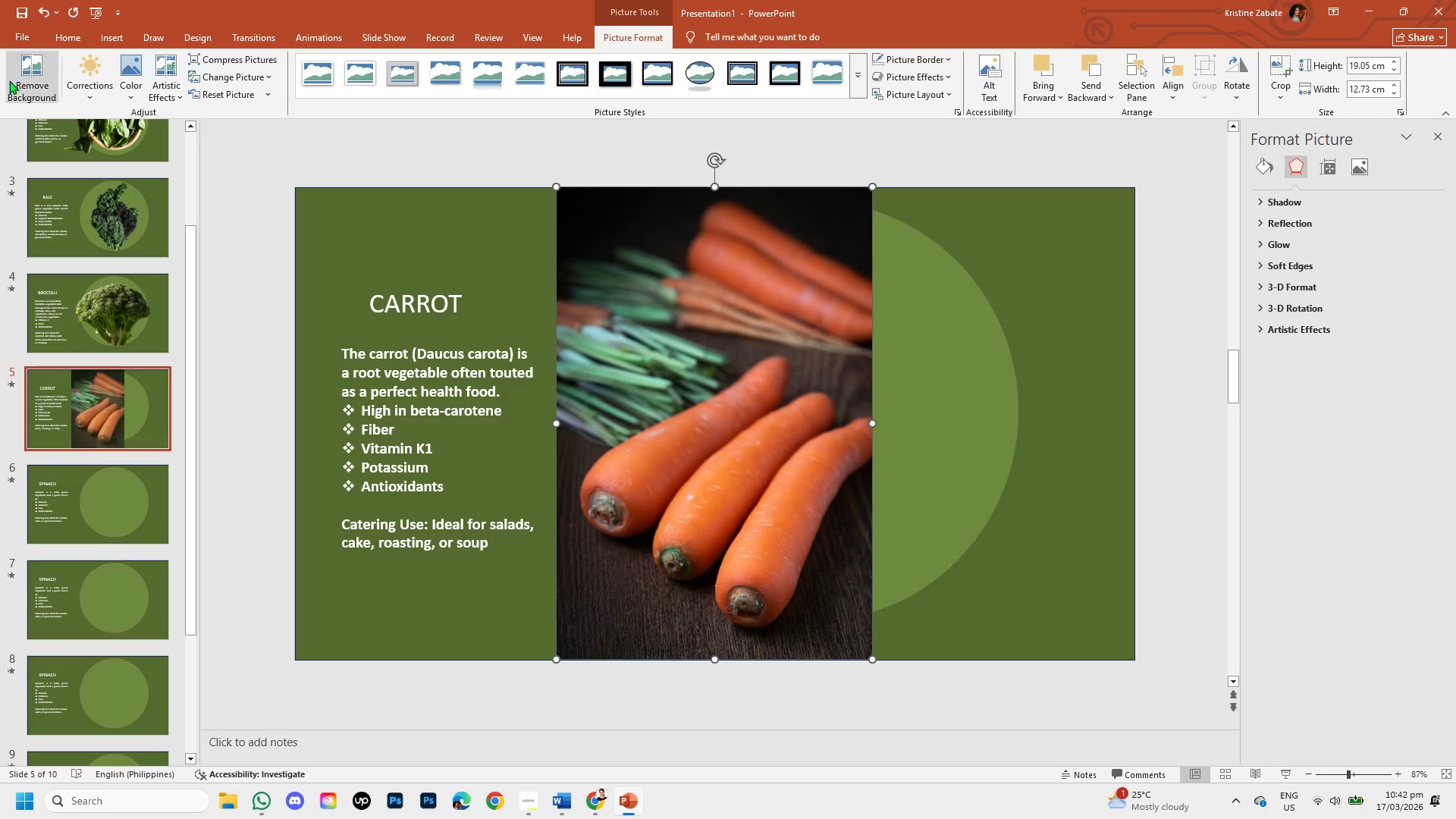 
left_click([12, 83])
 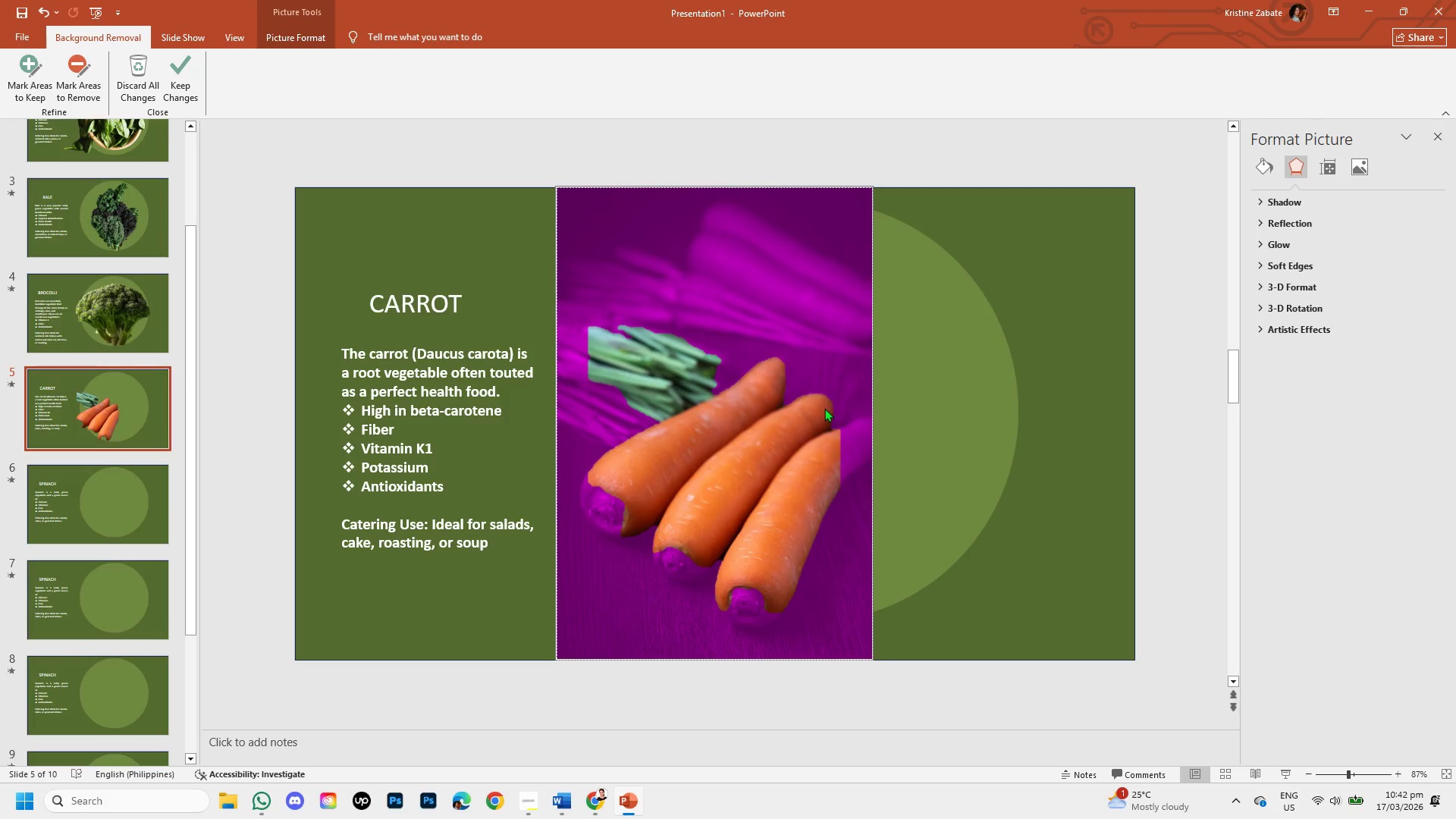 
wait(5.67)
 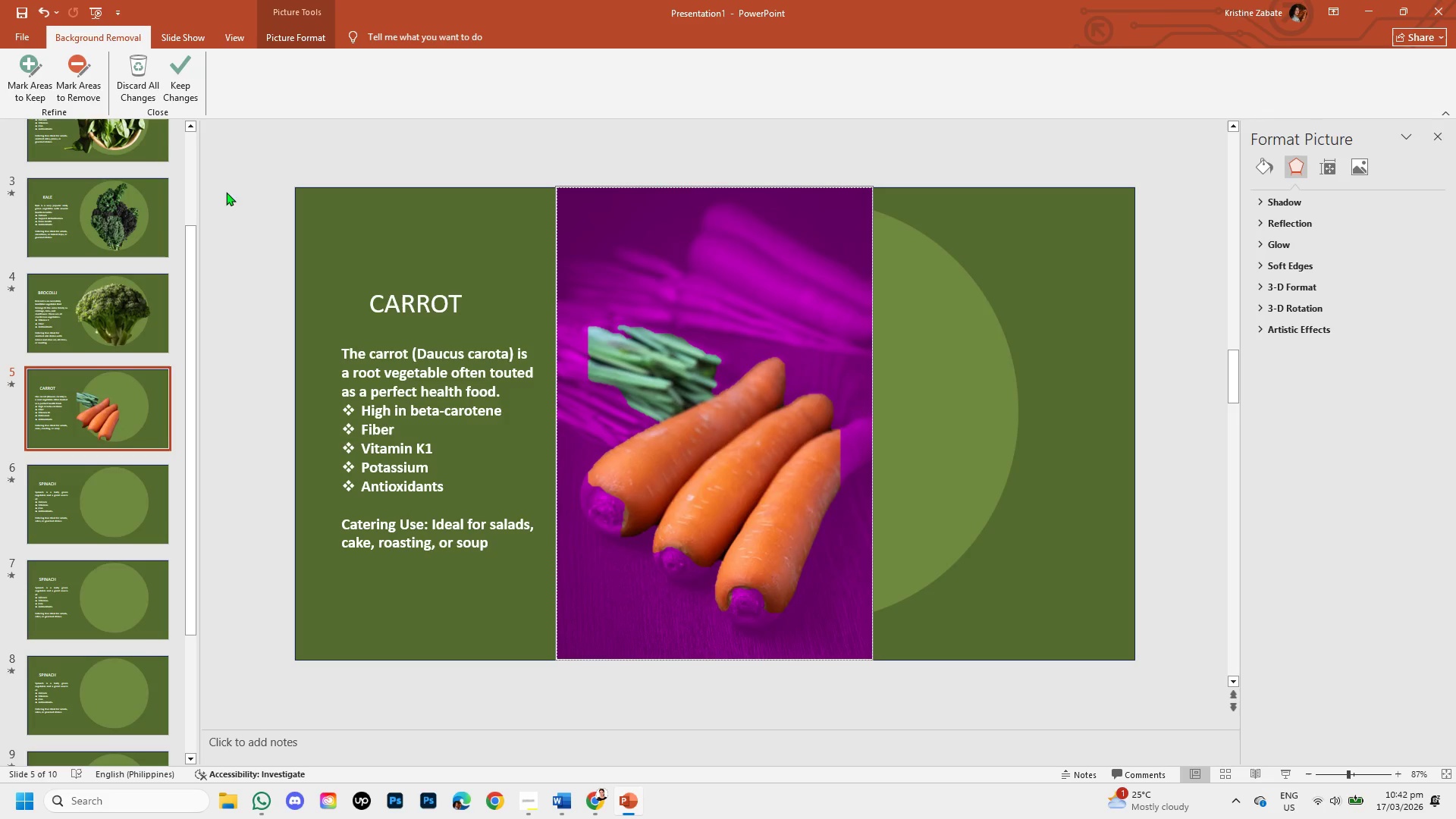 
left_click_drag(start_coordinate=[836, 409], to_coordinate=[874, 397])
 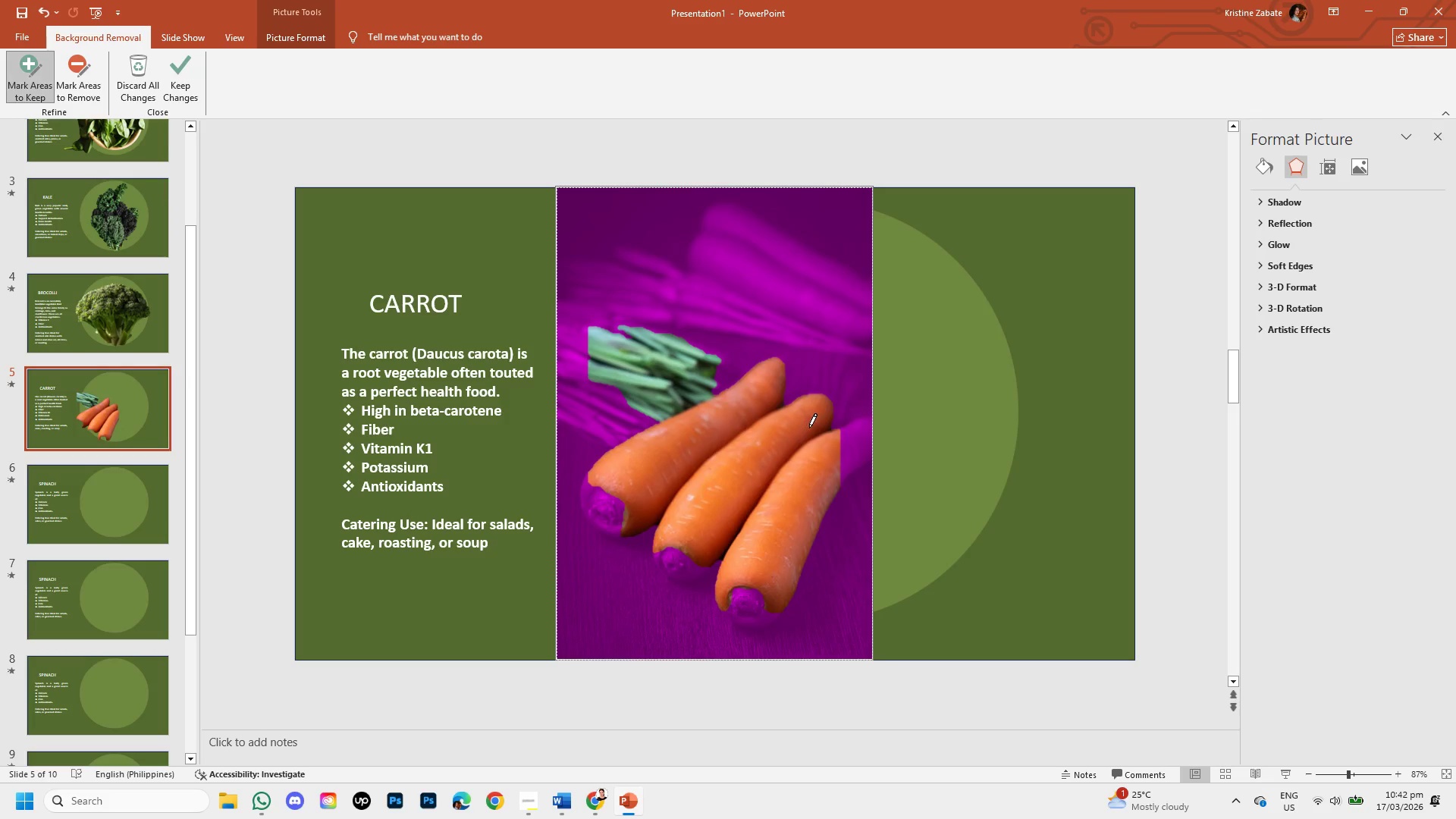 
left_click_drag(start_coordinate=[823, 427], to_coordinate=[833, 495])
 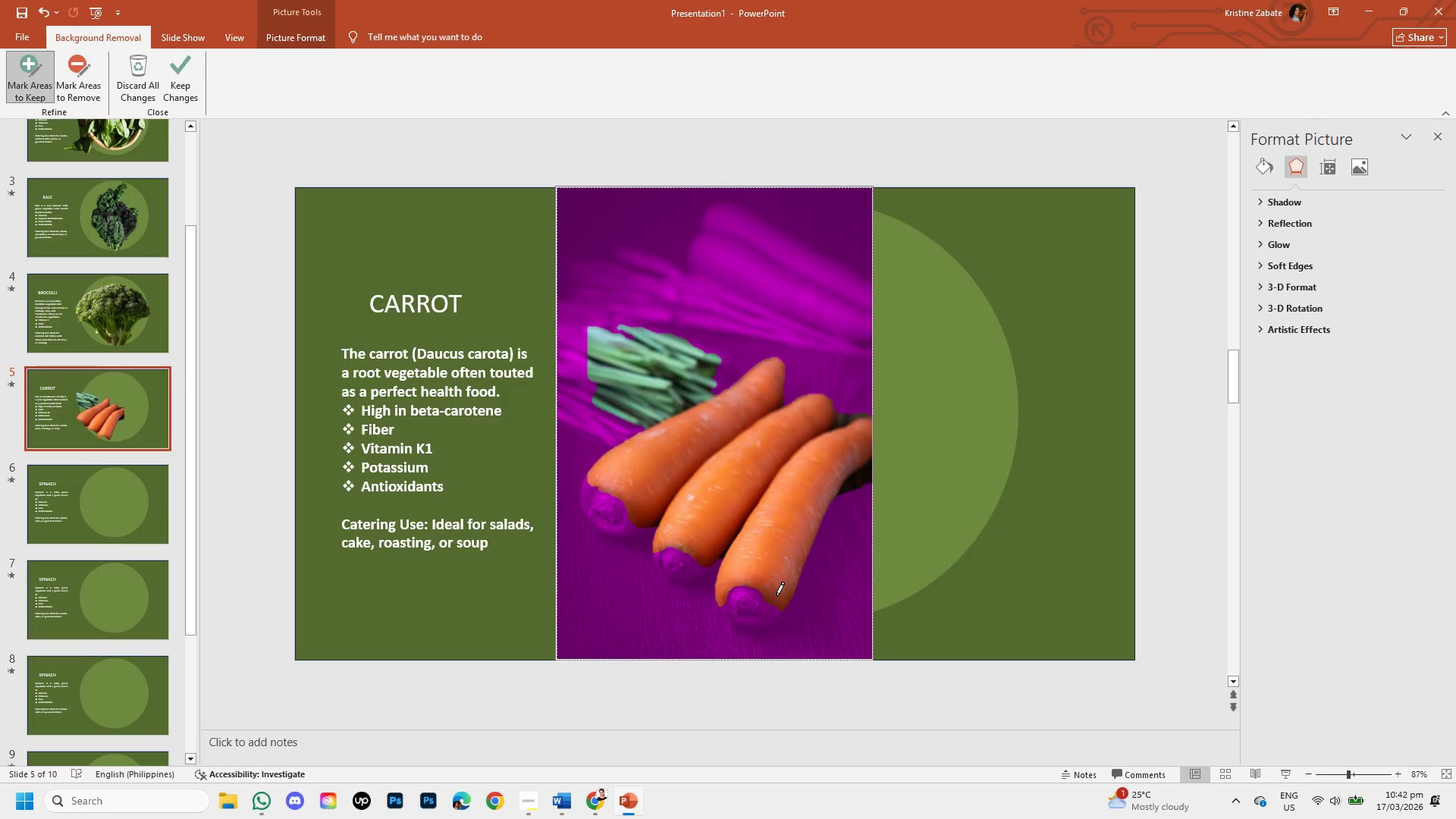 
left_click_drag(start_coordinate=[771, 591], to_coordinate=[764, 582])
 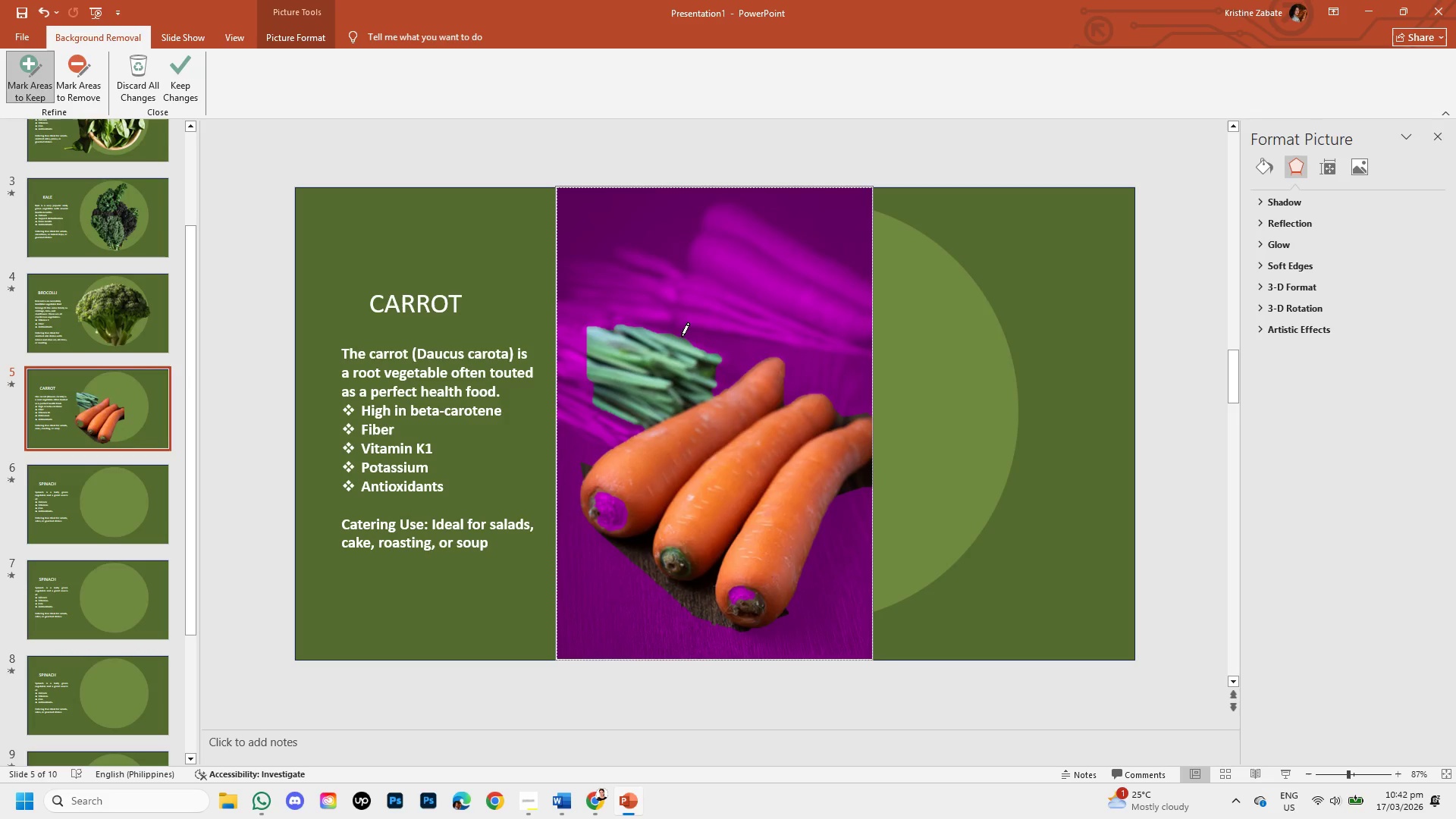 
left_click([179, 82])
 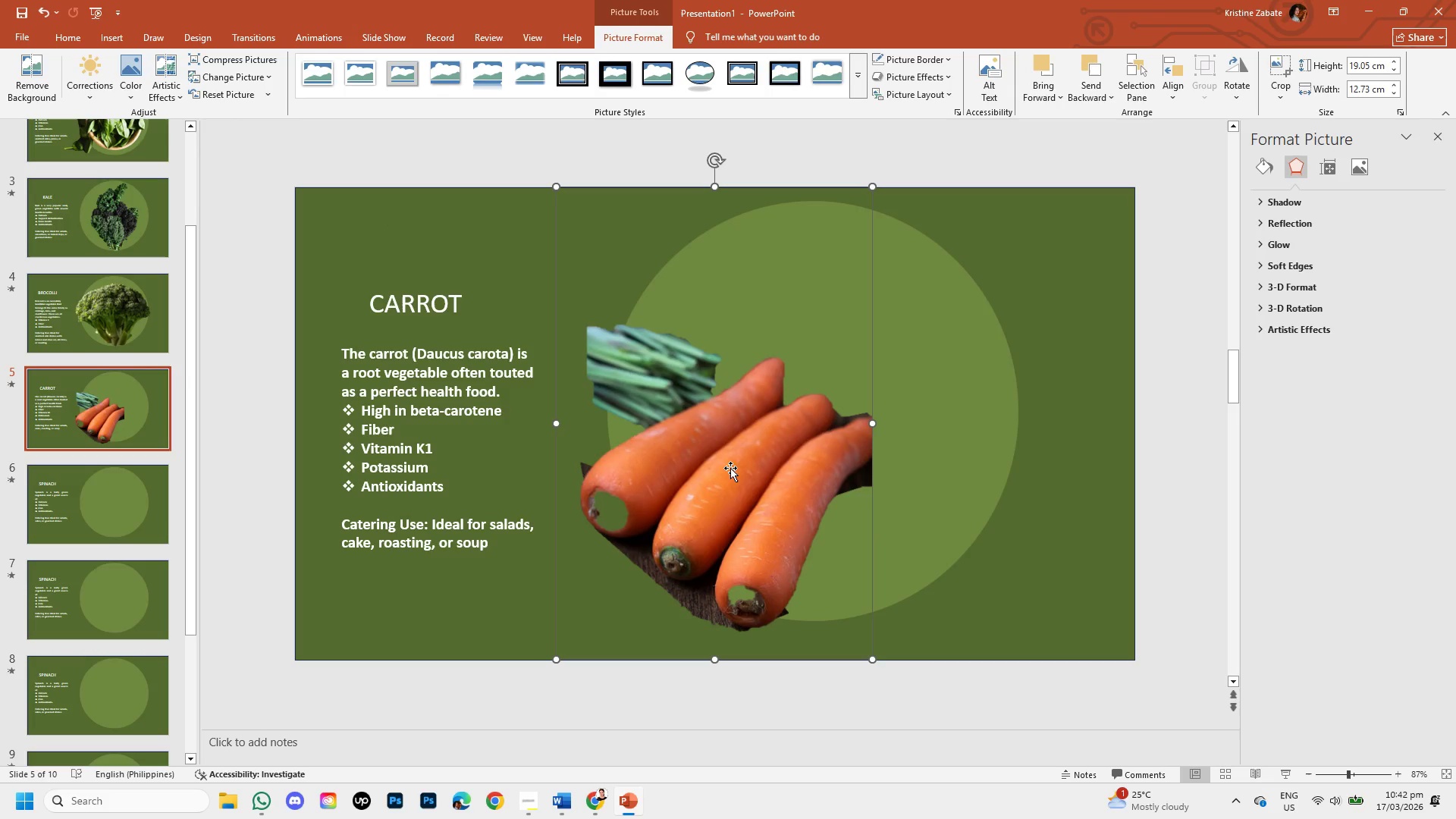 
left_click([729, 466])
 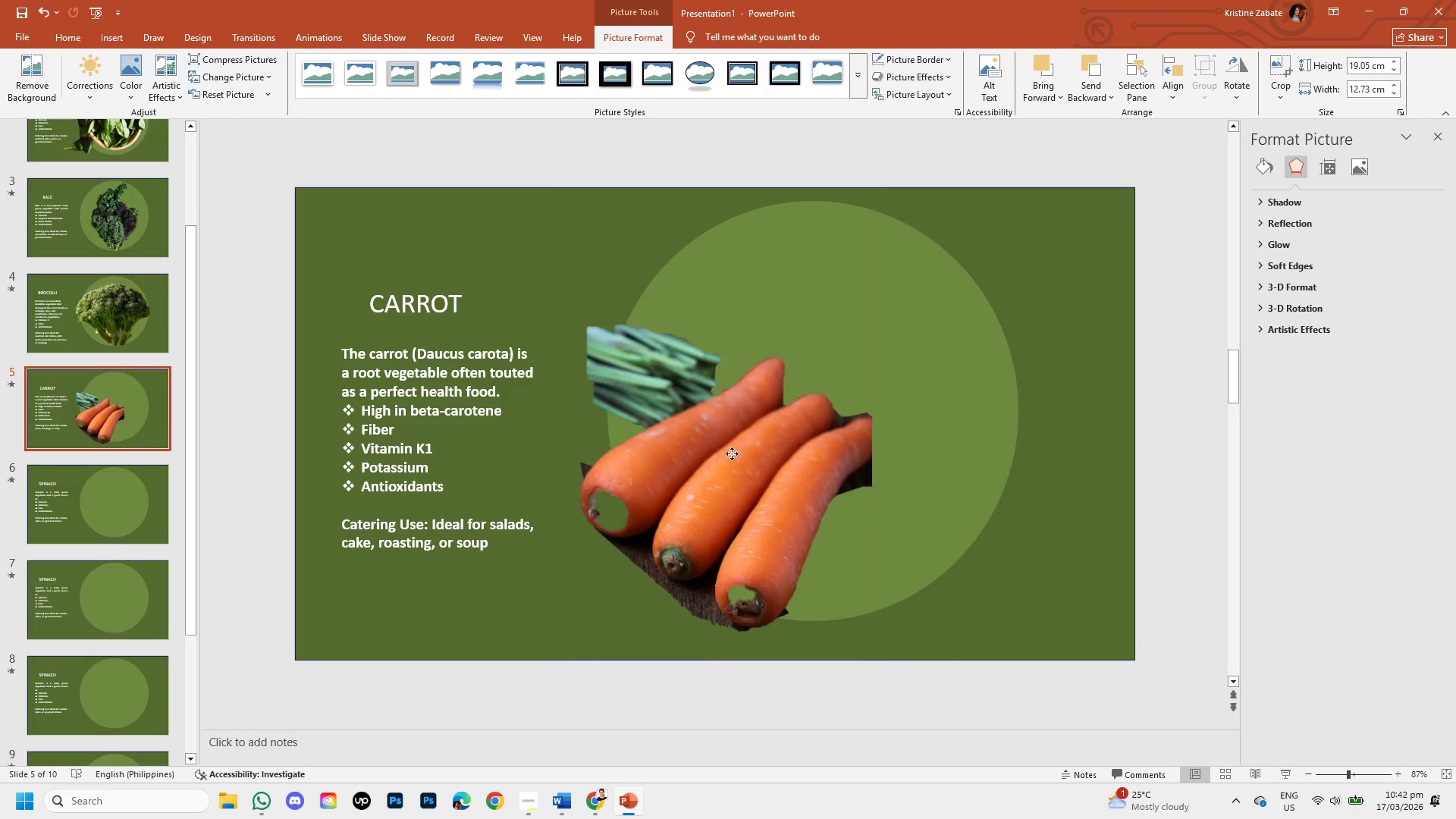 
left_click_drag(start_coordinate=[717, 456], to_coordinate=[797, 399])
 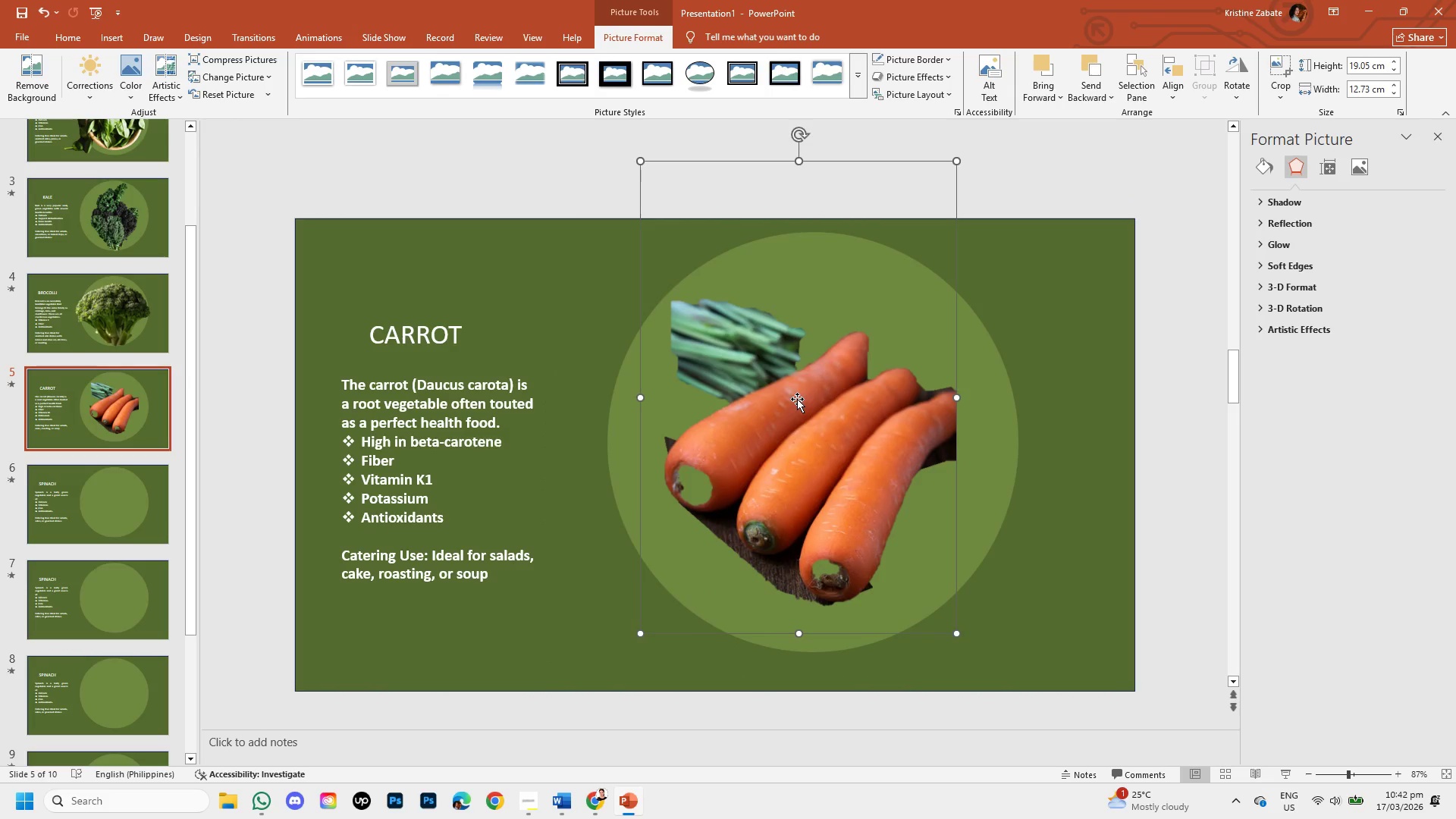 
hold_key(key=ControlLeft, duration=1.5)
 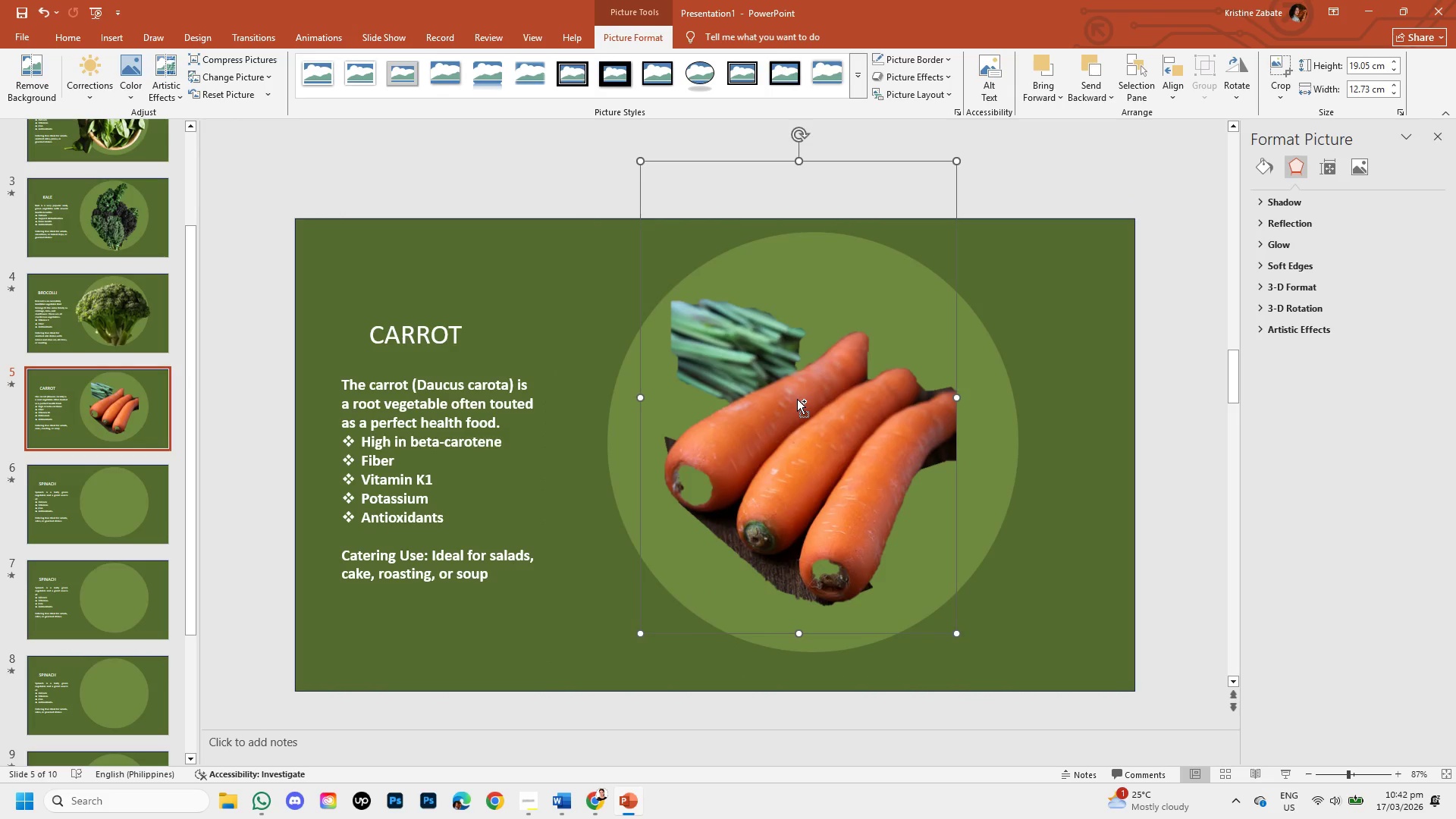 
hold_key(key=ControlLeft, duration=1.44)
 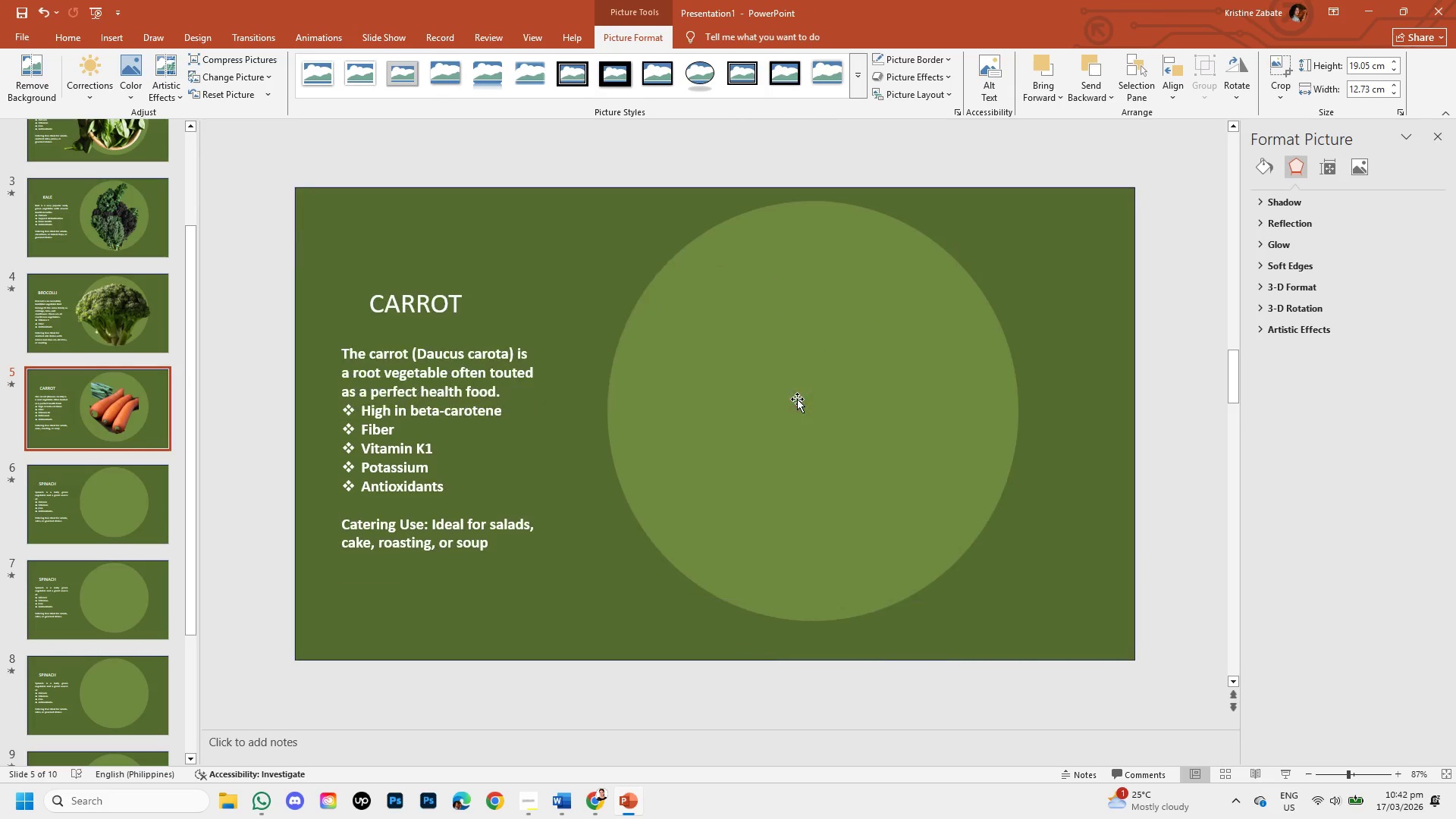 
key(Backspace)
 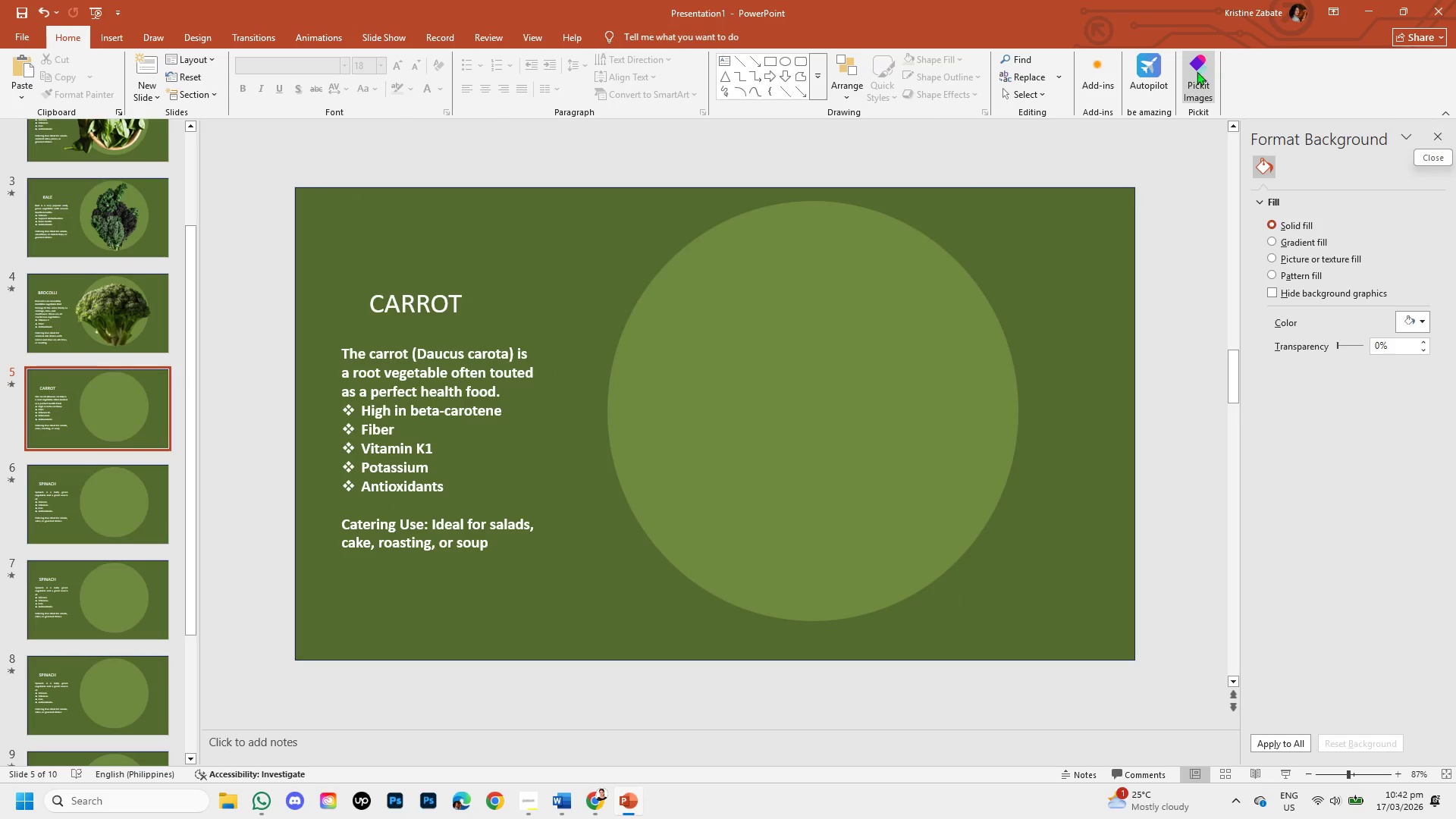 
left_click([1188, 91])
 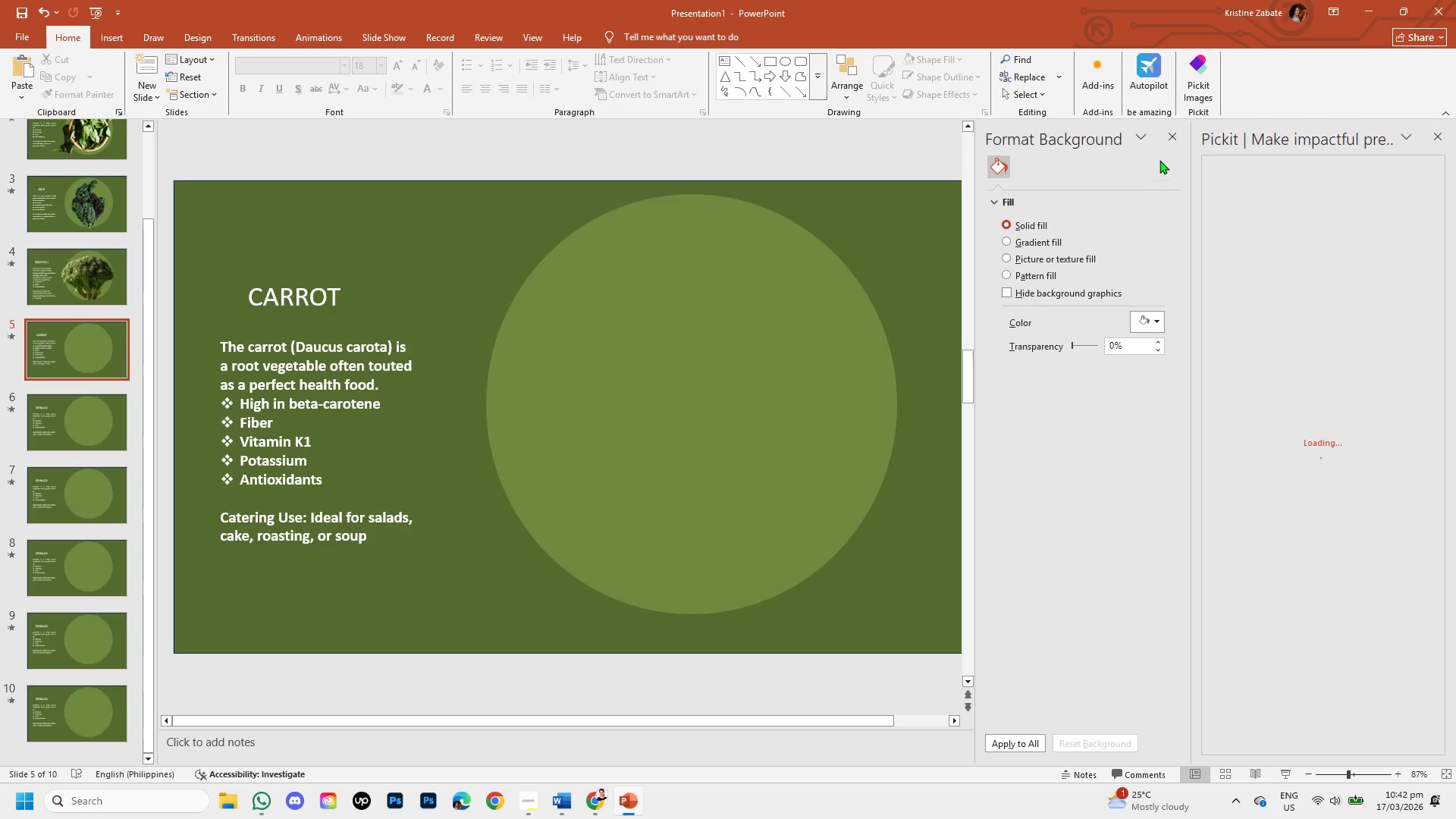 
left_click([1171, 139])
 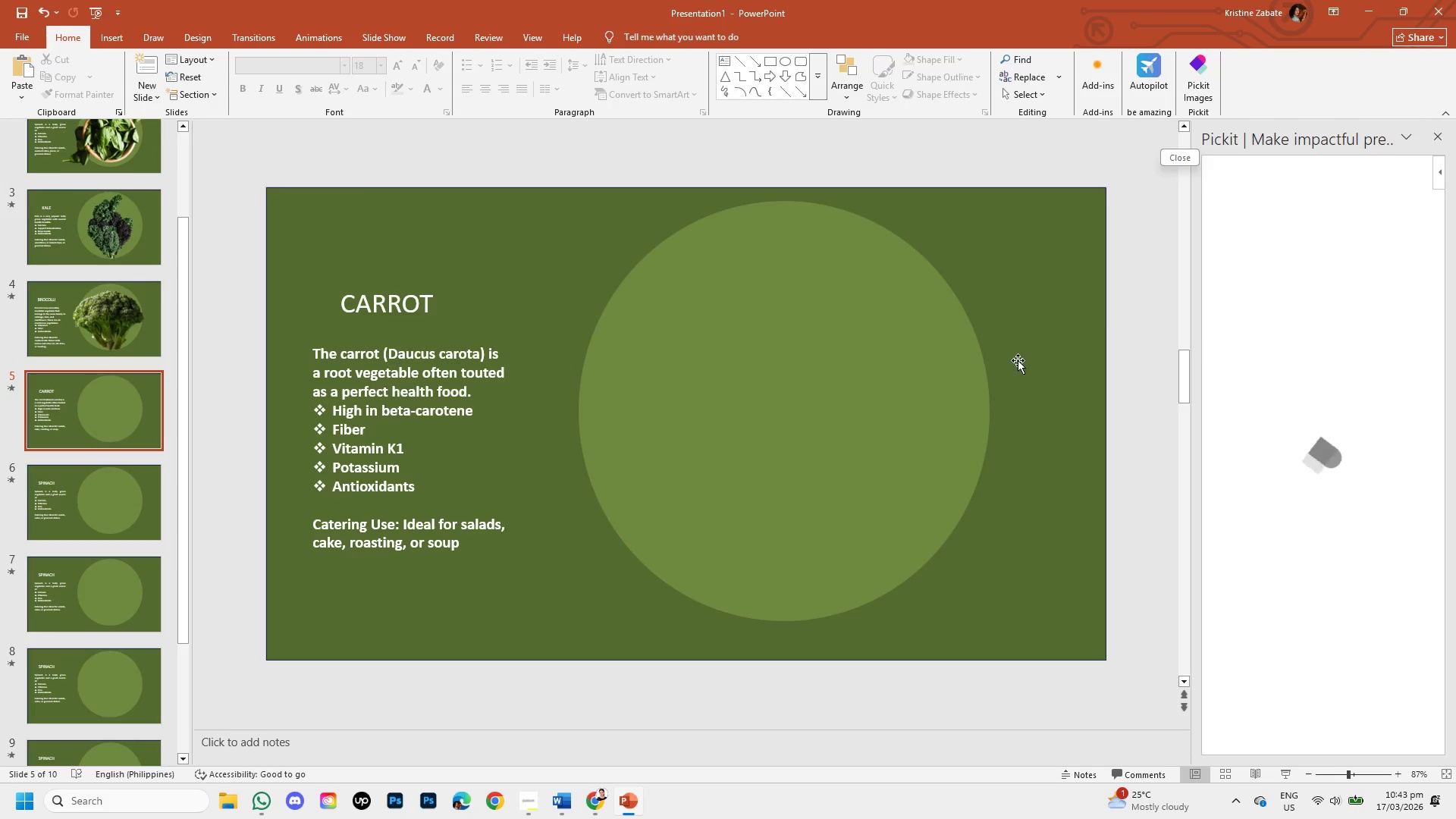 
scroll: coordinate [1115, 290], scroll_direction: down, amount: 1.0
 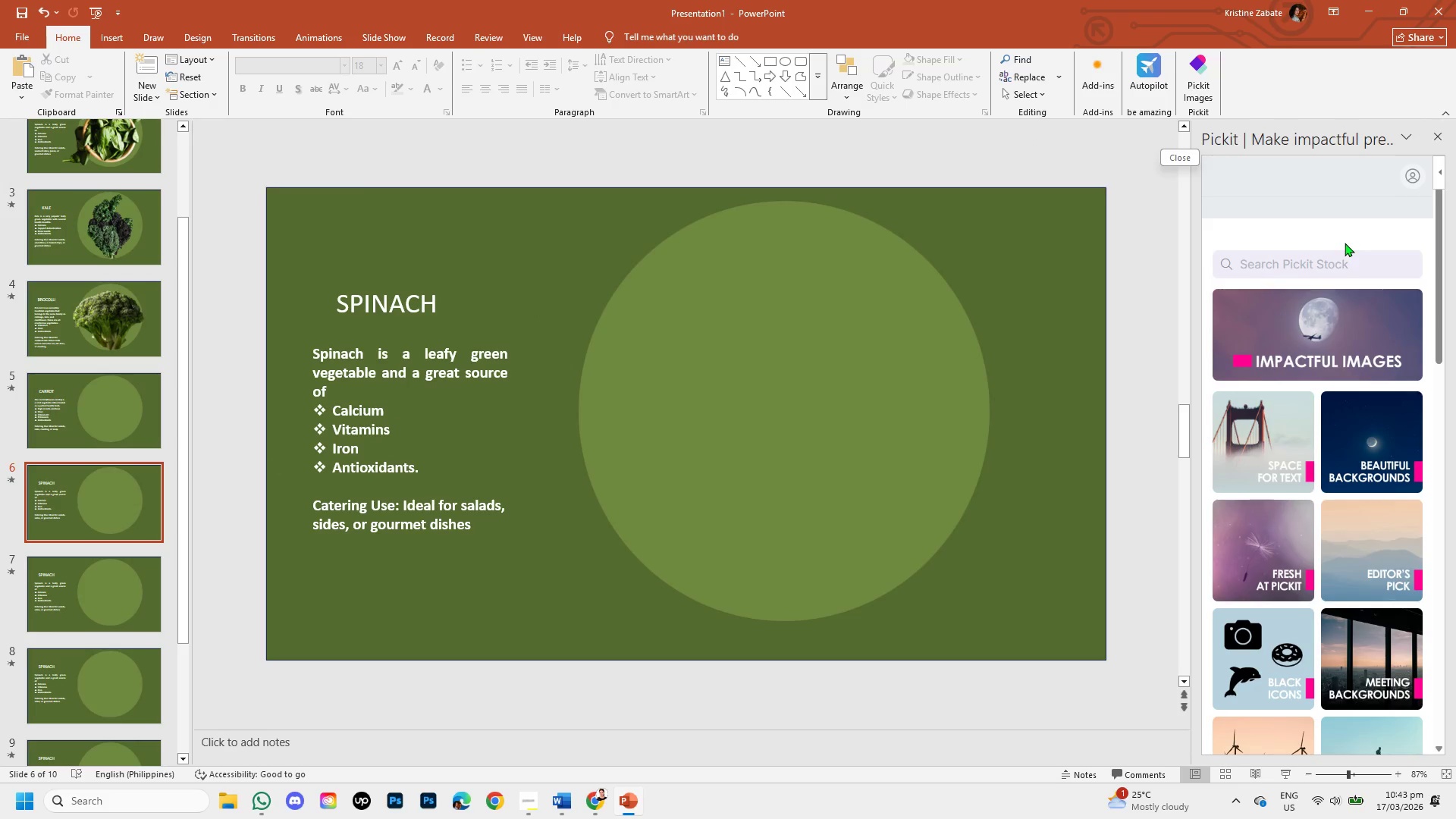 
type(carrot)
 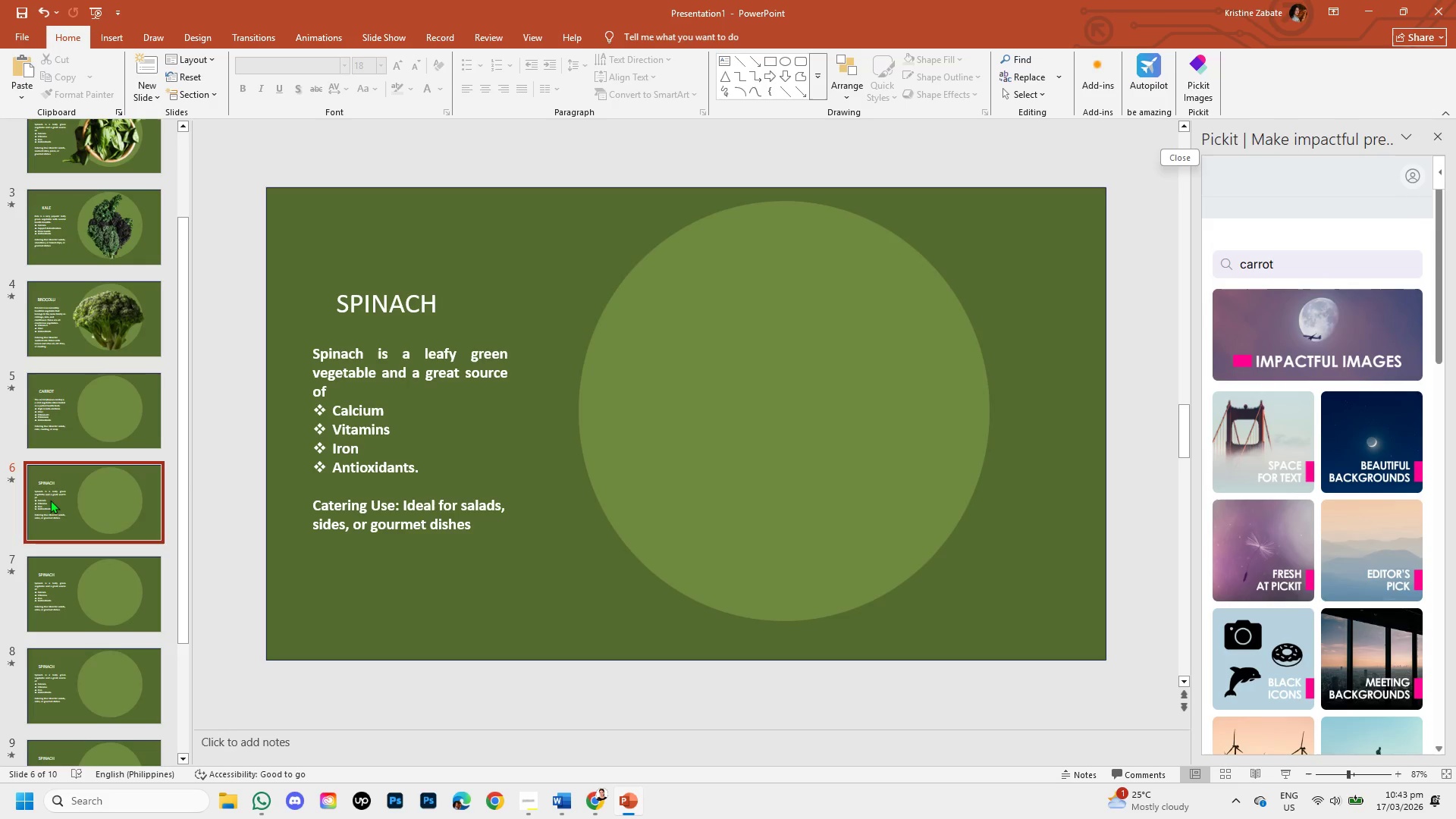 
wait(5.17)
 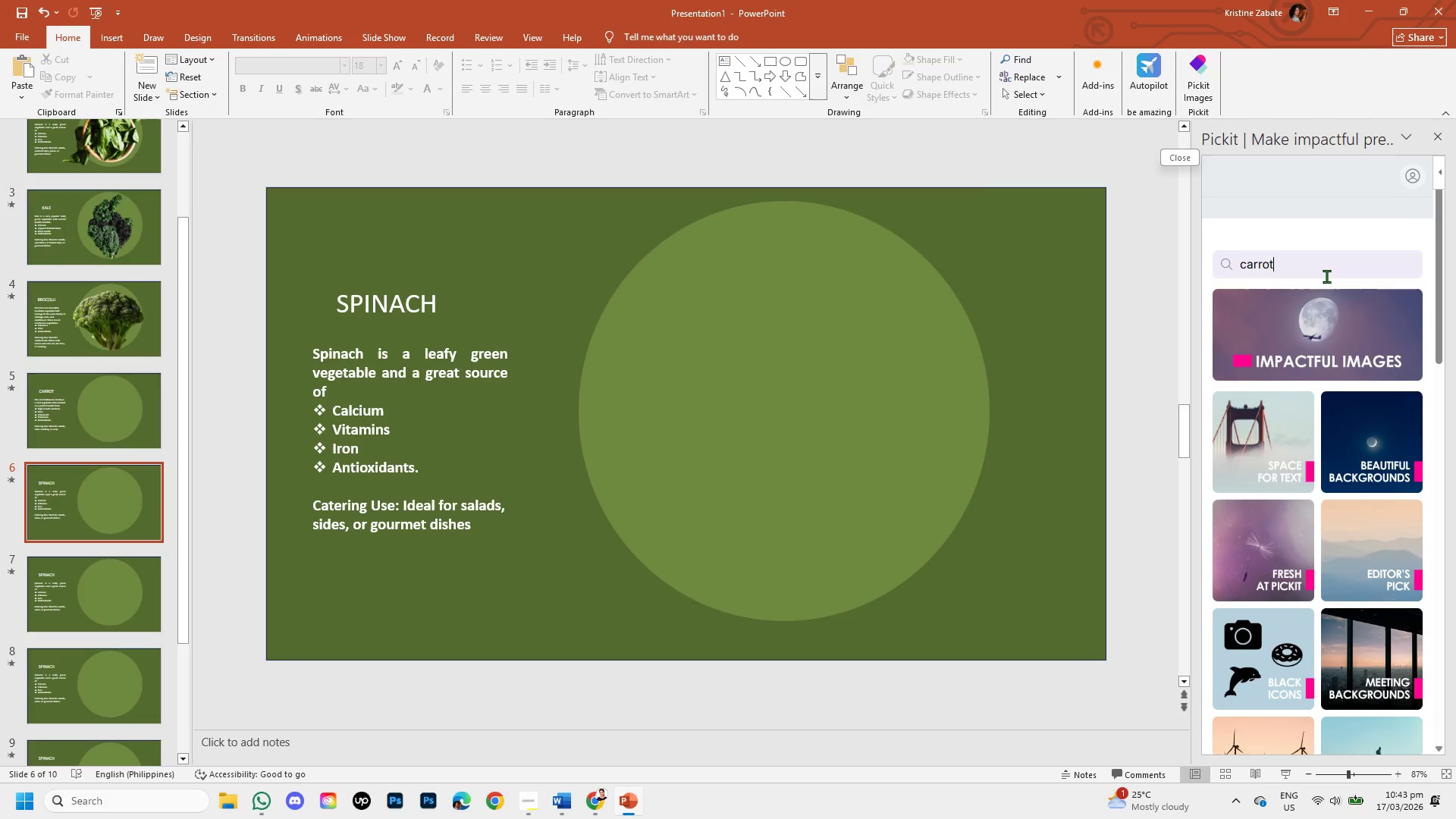 
left_click([101, 407])
 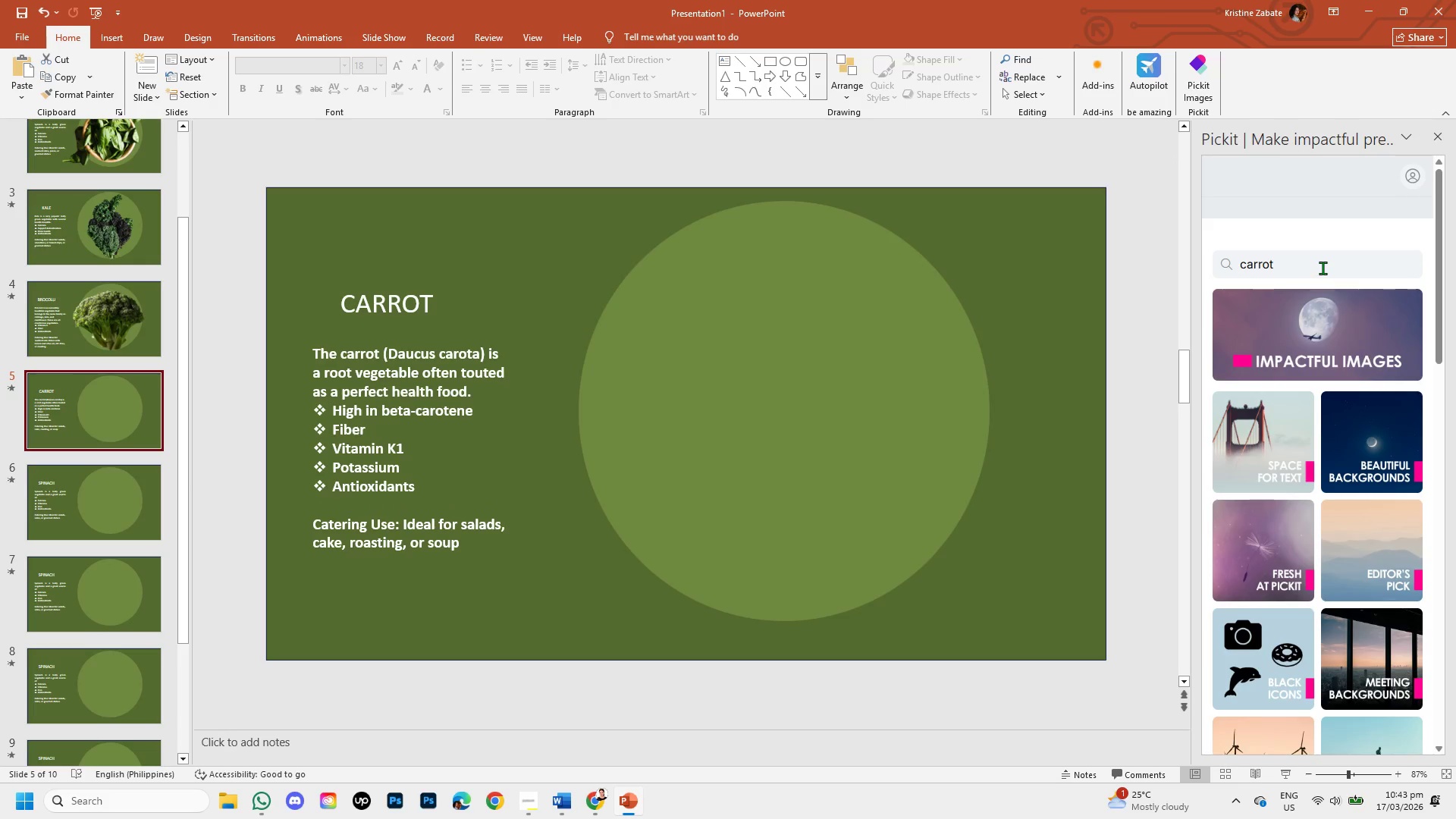 
key(Enter)
 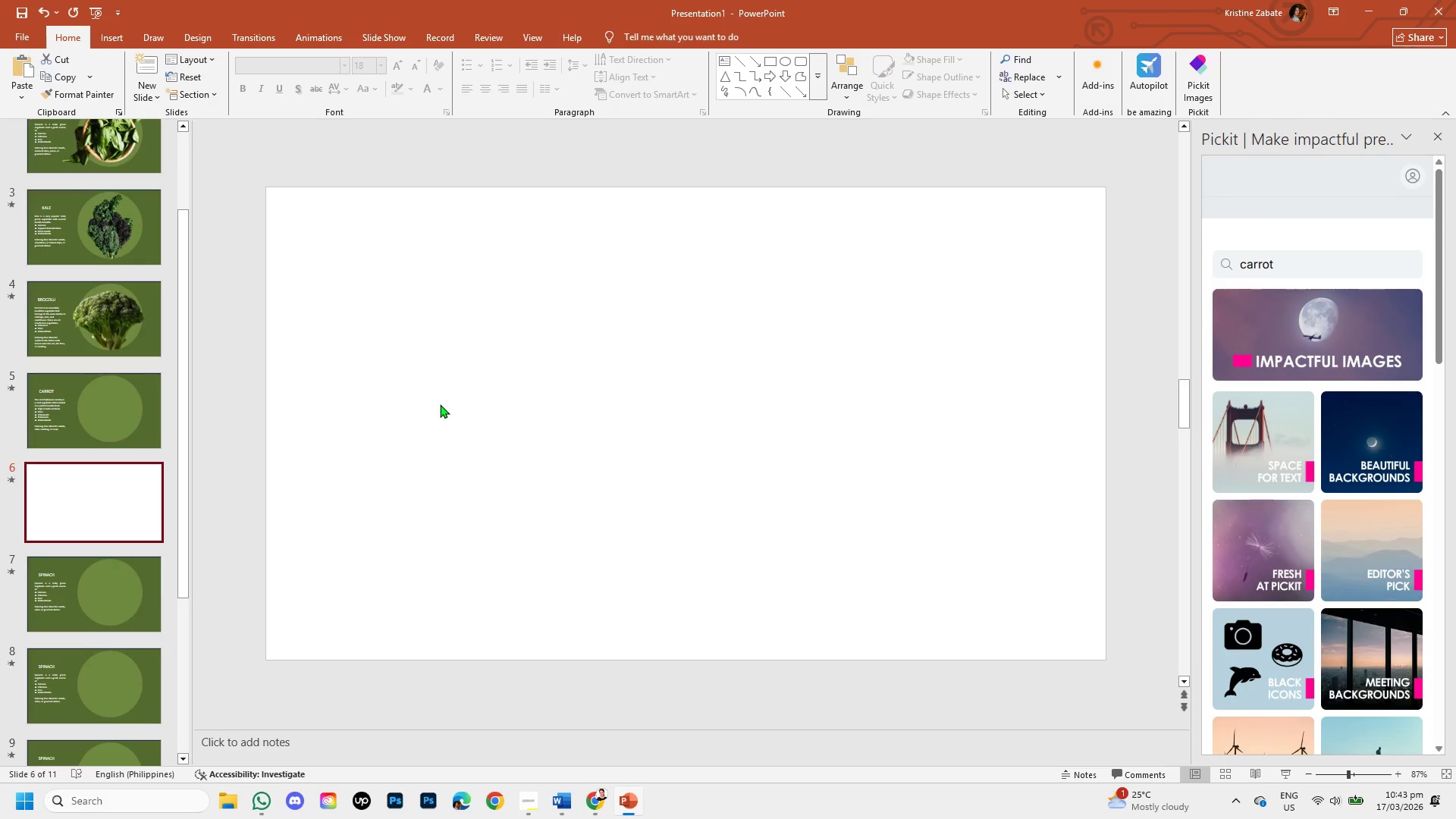 
key(Control+Z)
 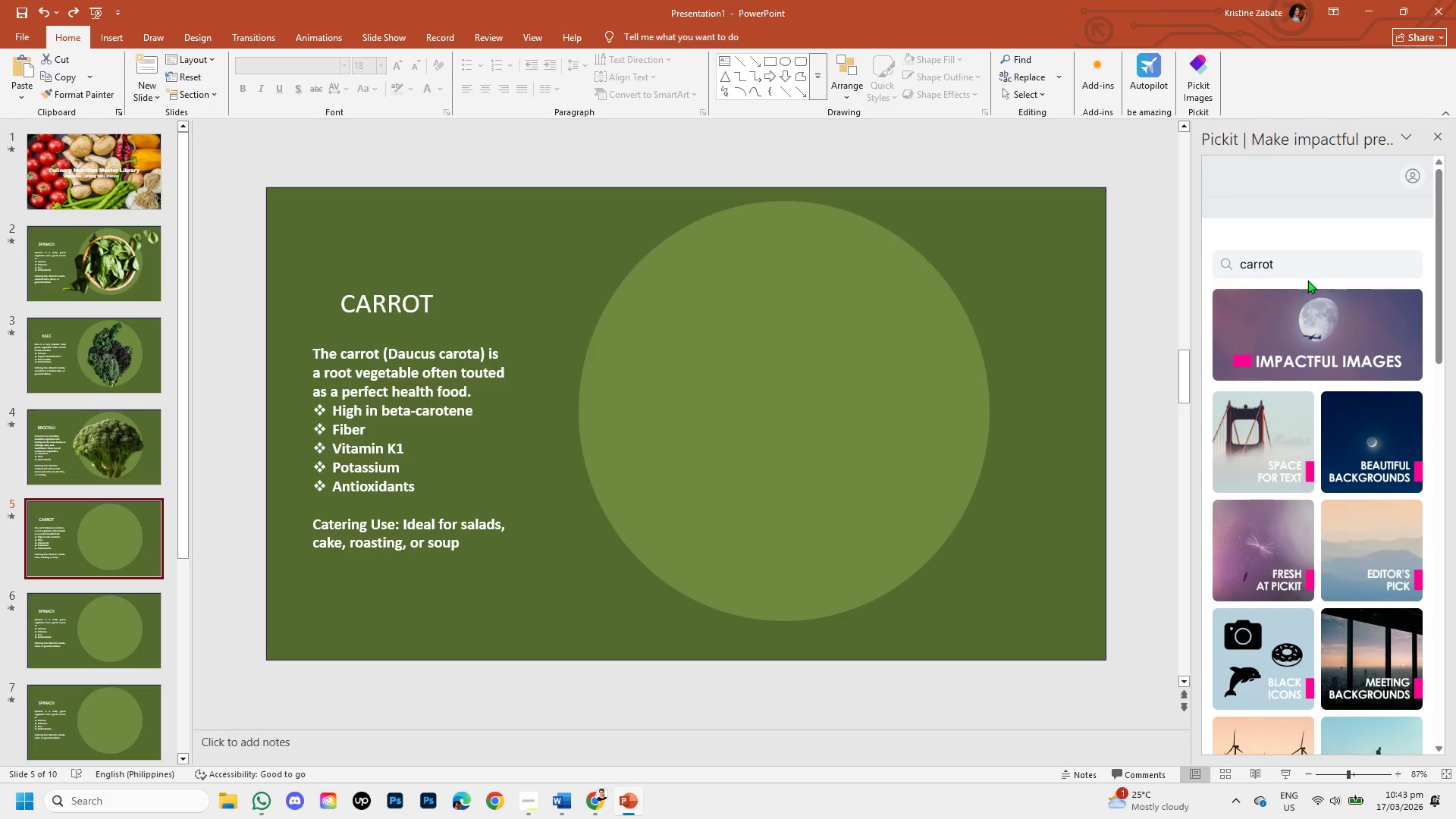 
left_click([1305, 264])
 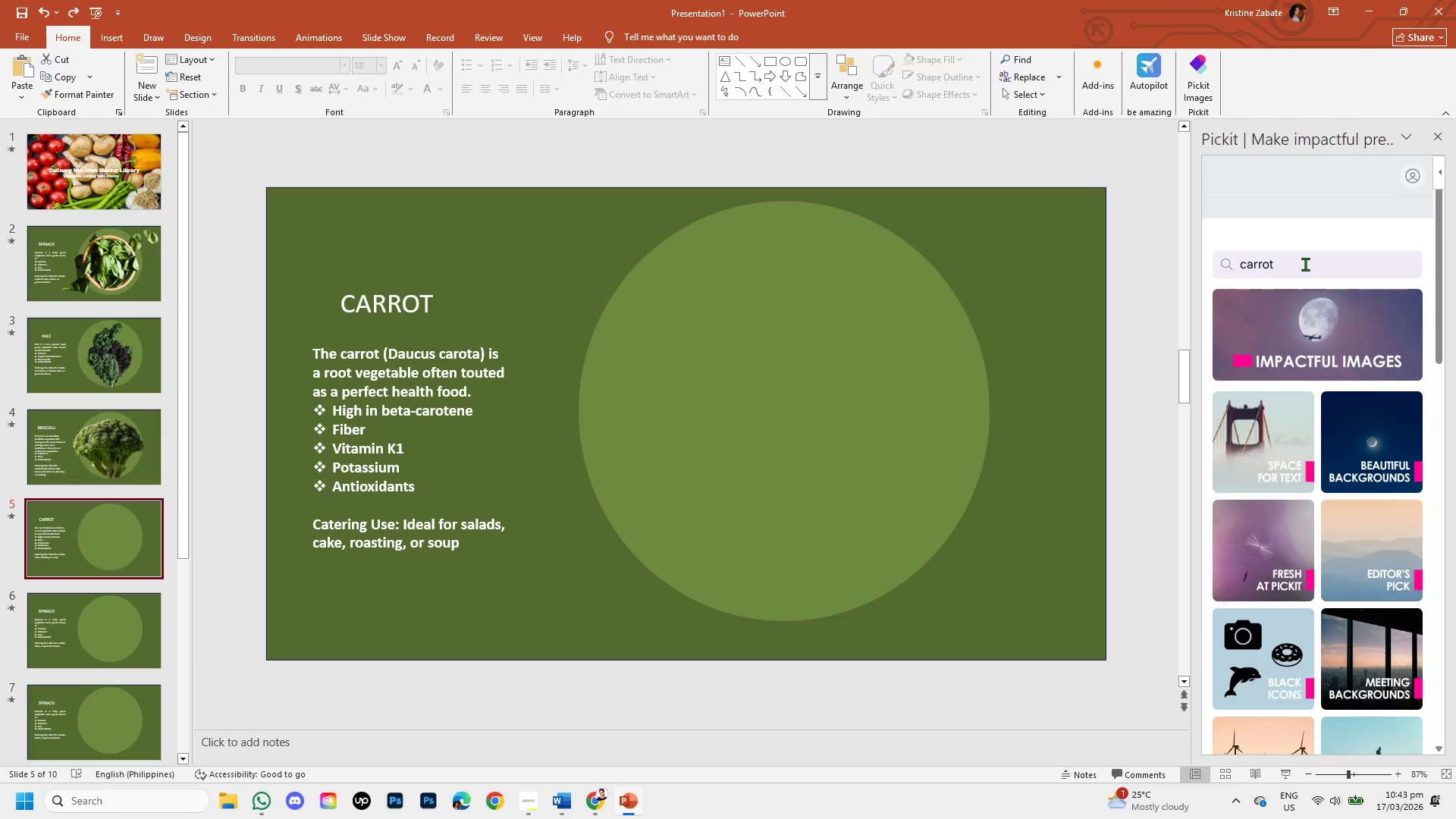 
key(Enter)
 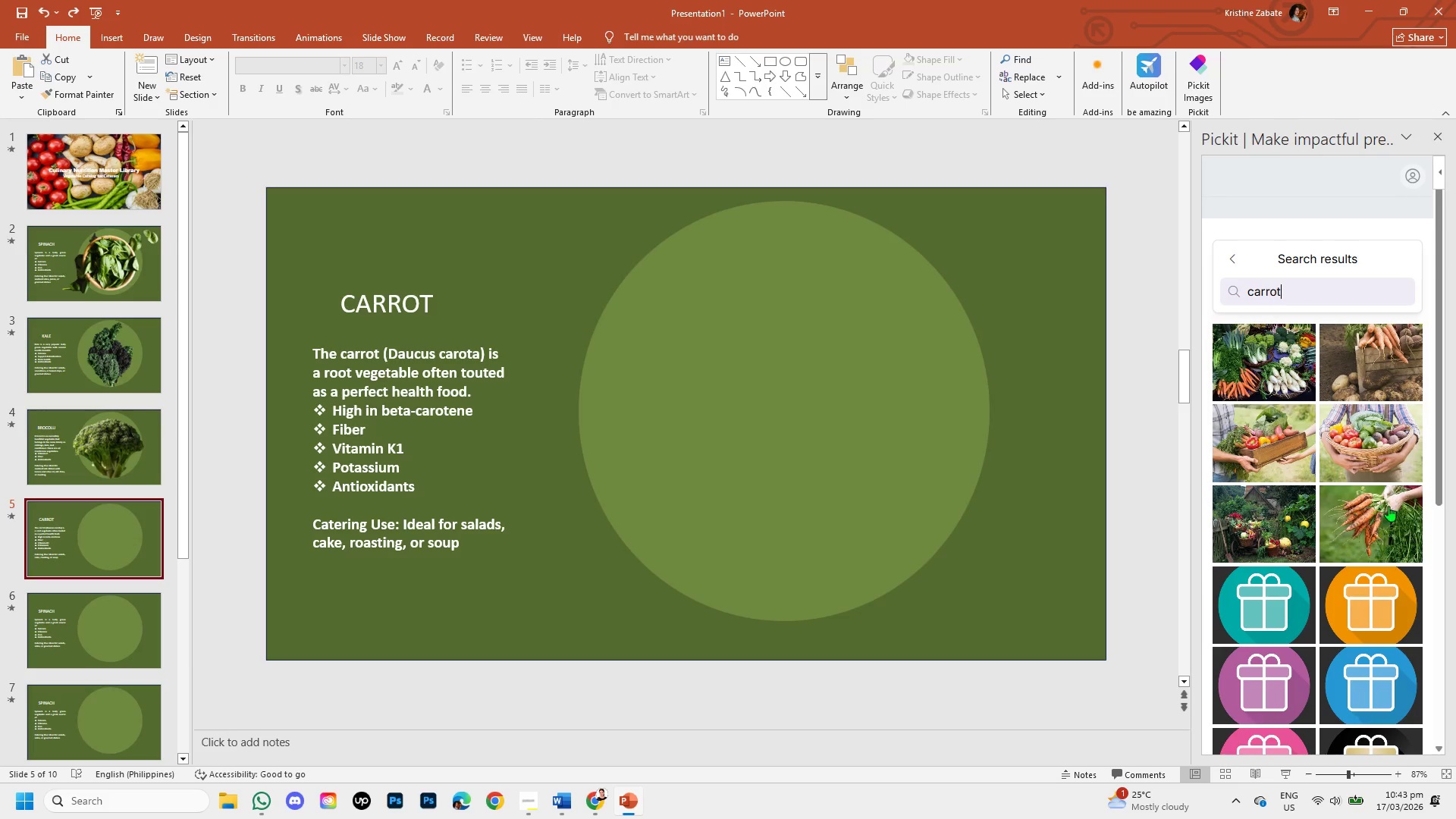 
scroll: coordinate [1302, 552], scroll_direction: down, amount: 2.0
 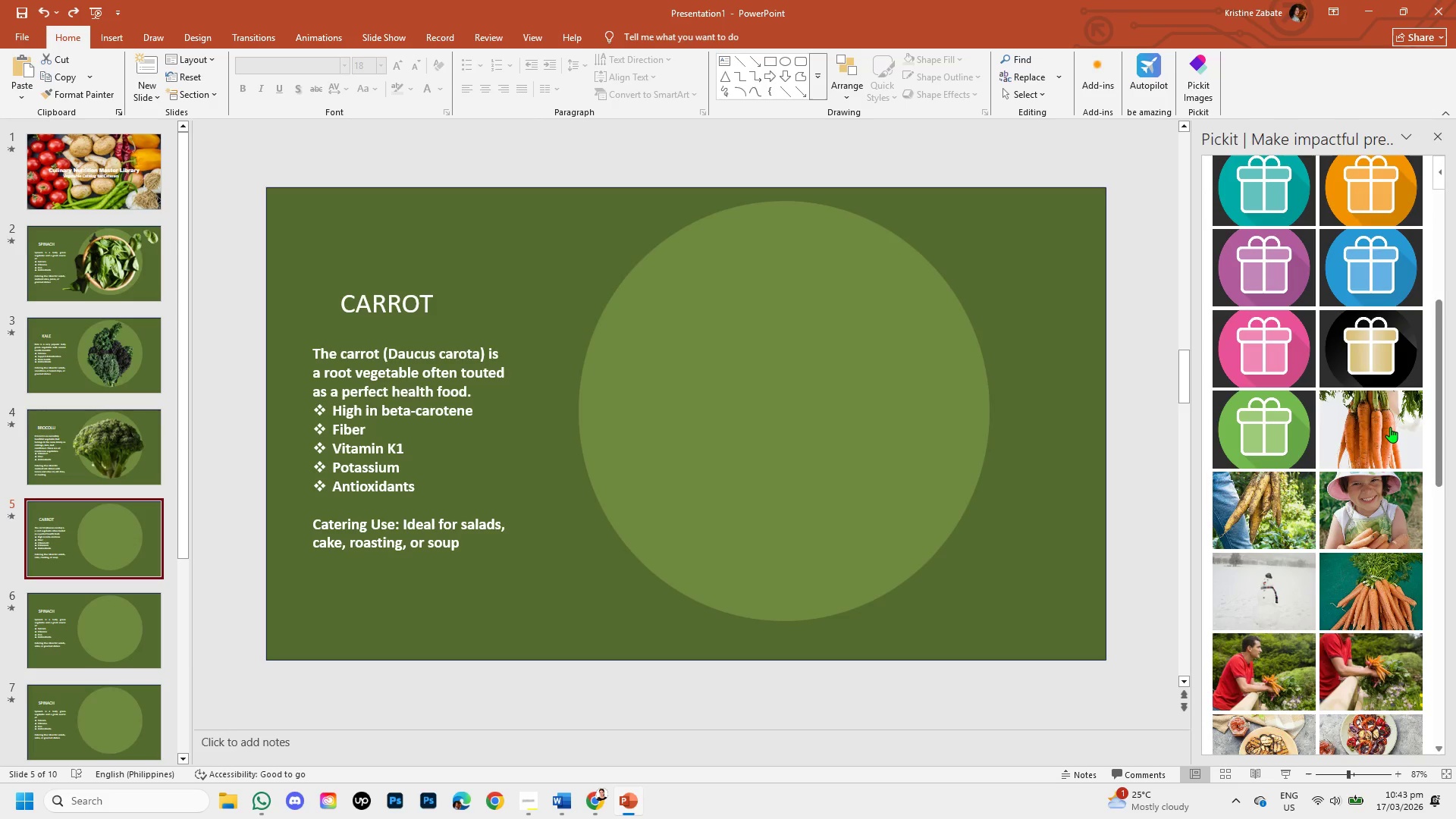 
left_click([1390, 427])
 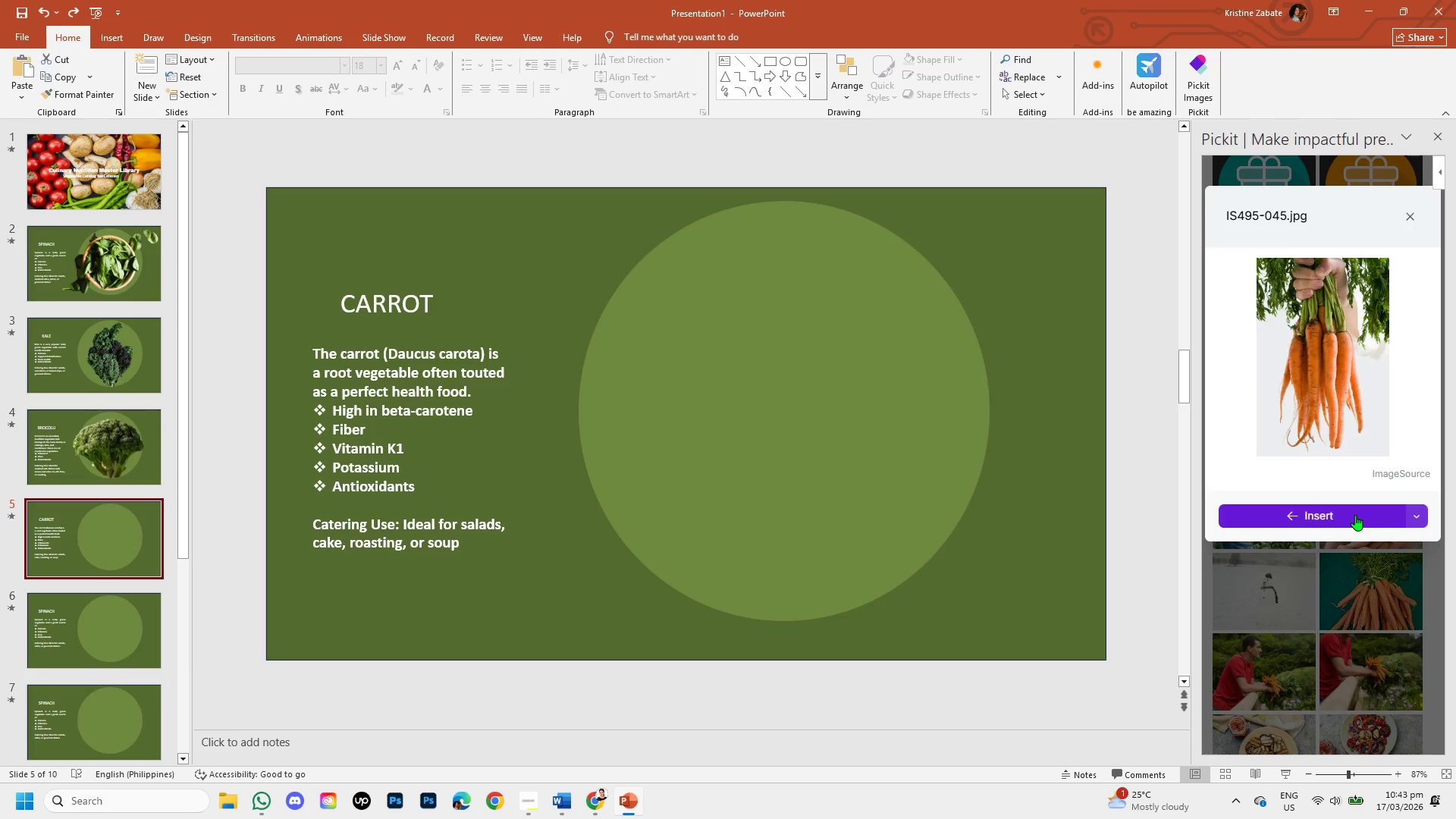 
wait(7.64)
 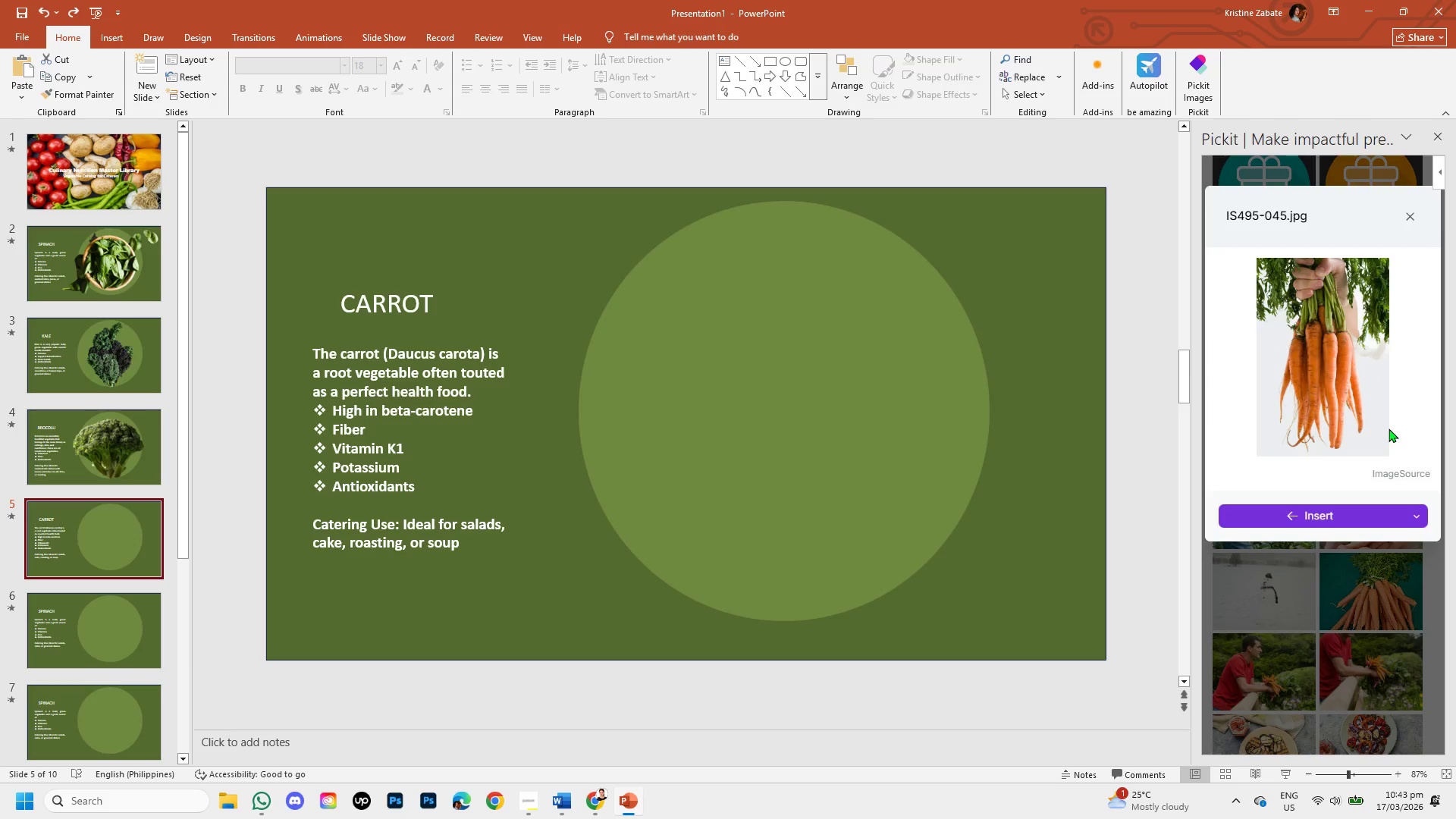 
left_click([1405, 218])
 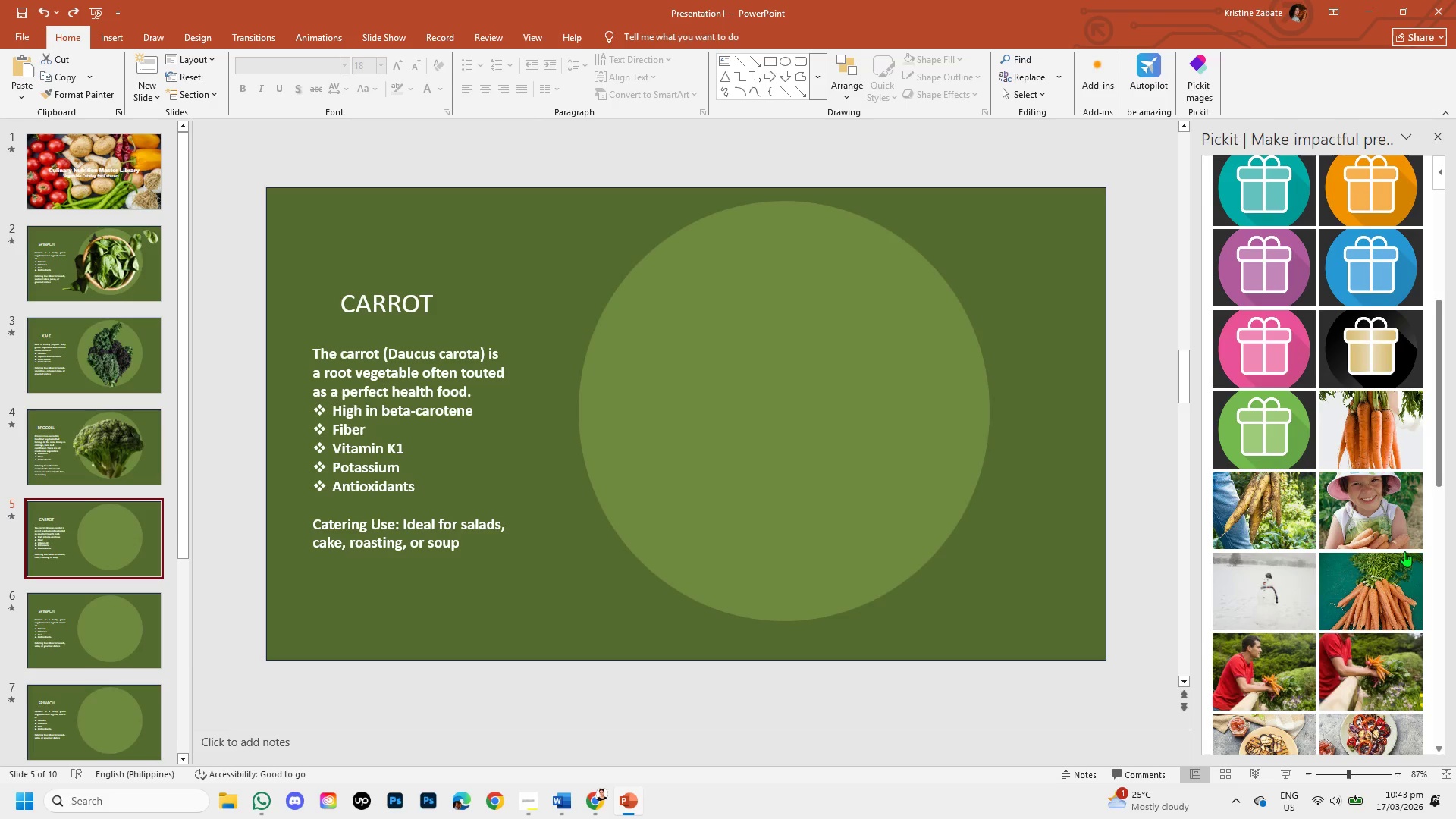 
scroll: coordinate [1381, 575], scroll_direction: down, amount: 4.0
 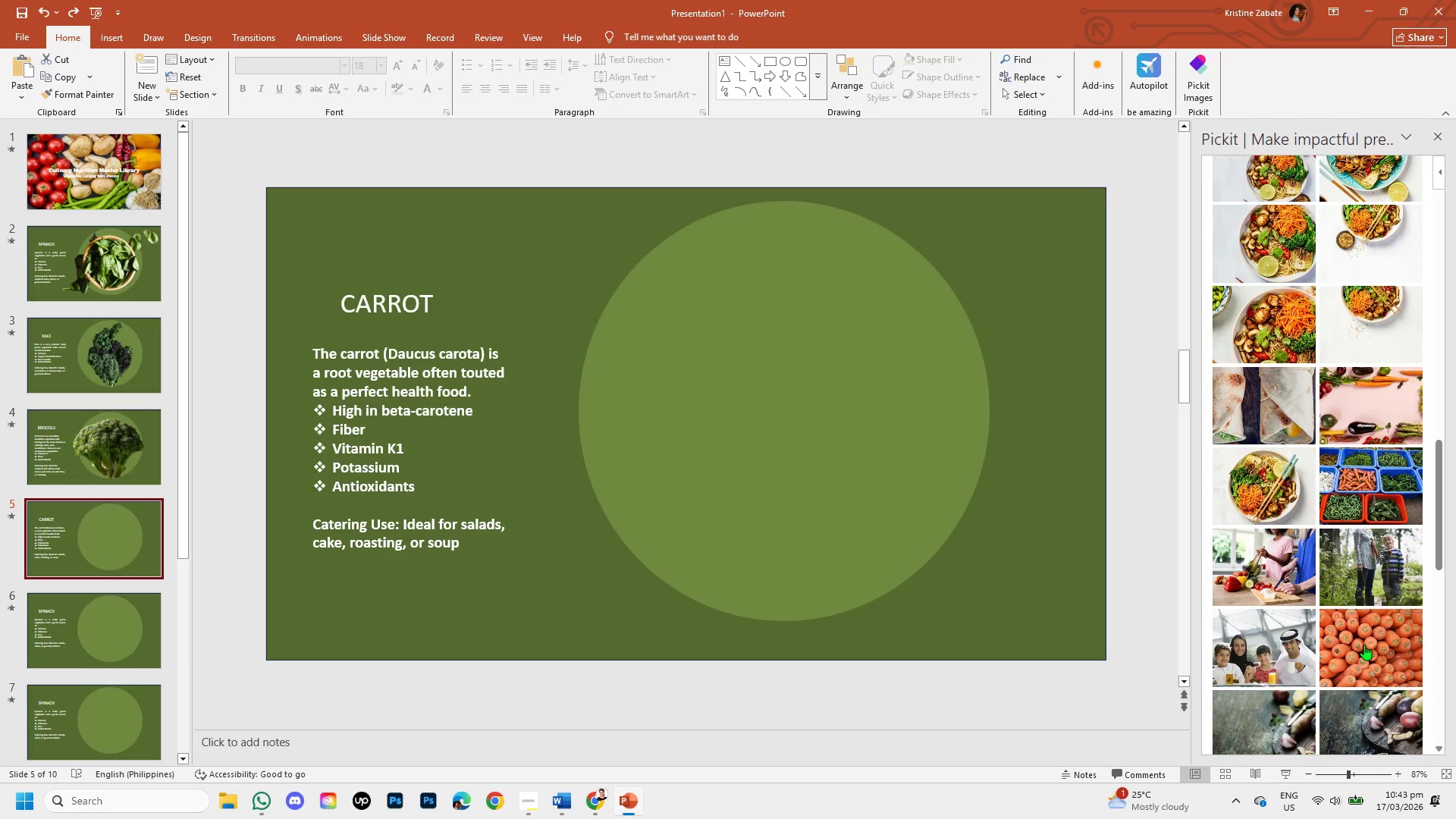 
left_click([1364, 645])
 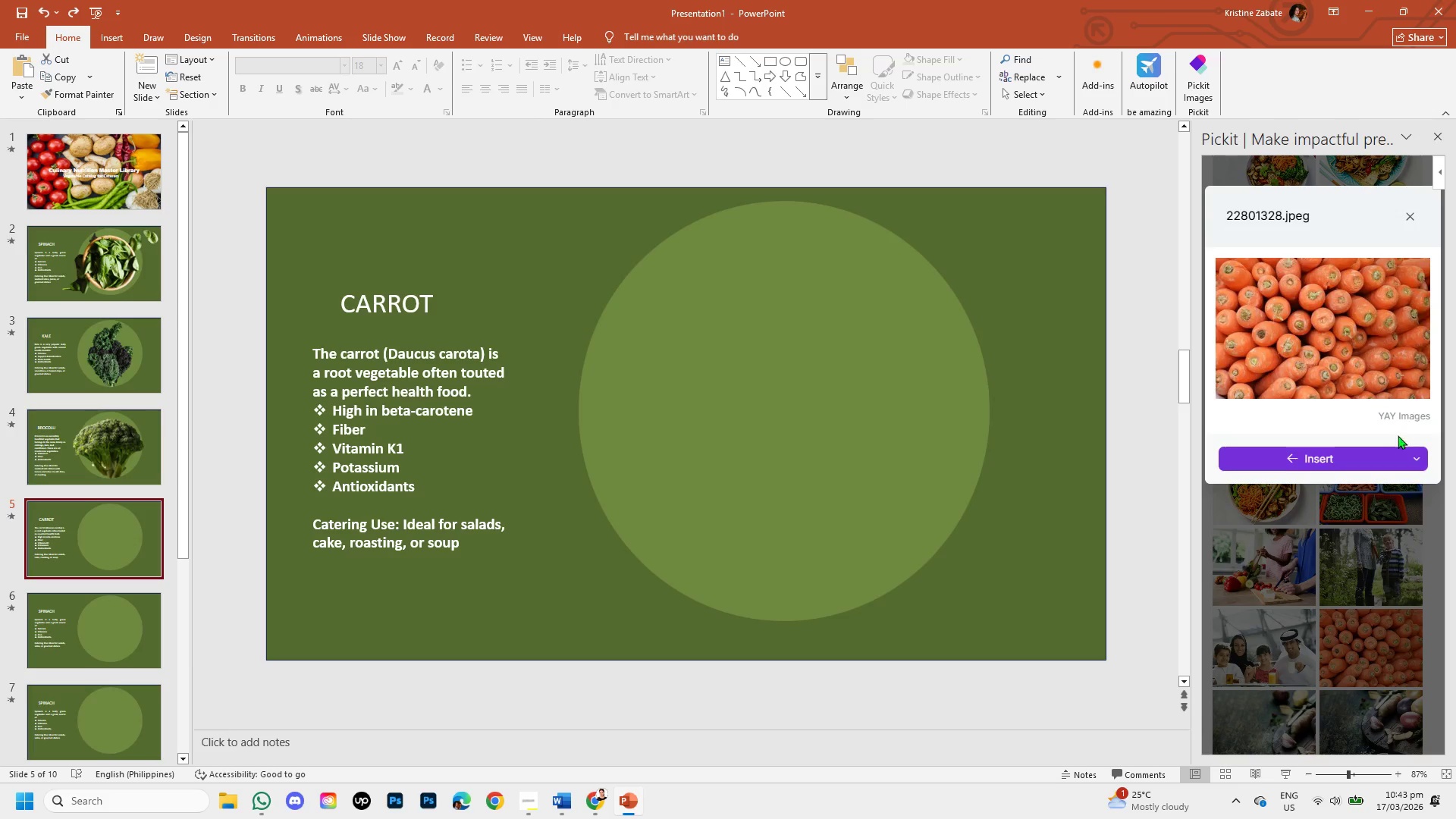 
left_click([1385, 448])
 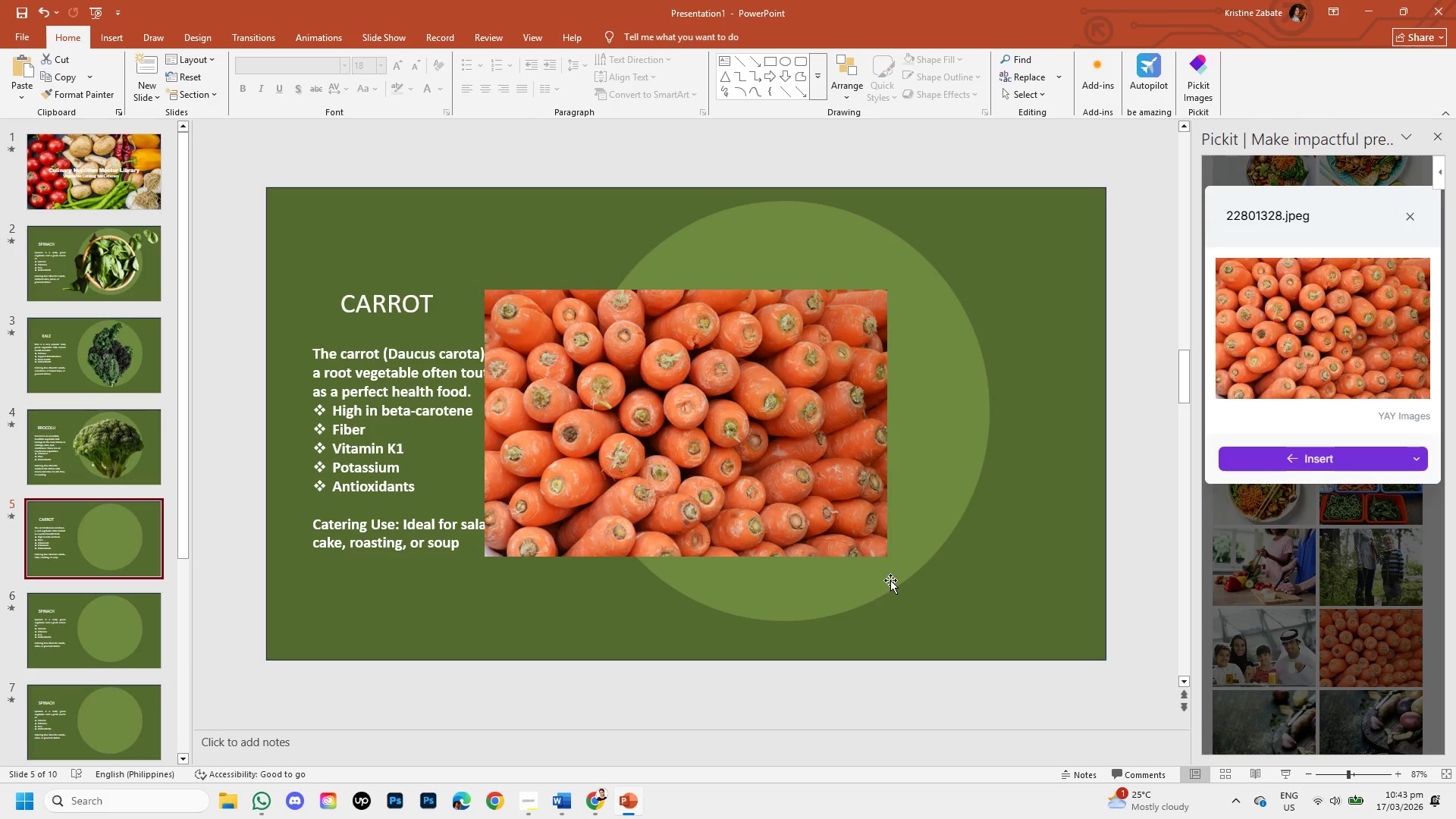 
left_click([811, 432])
 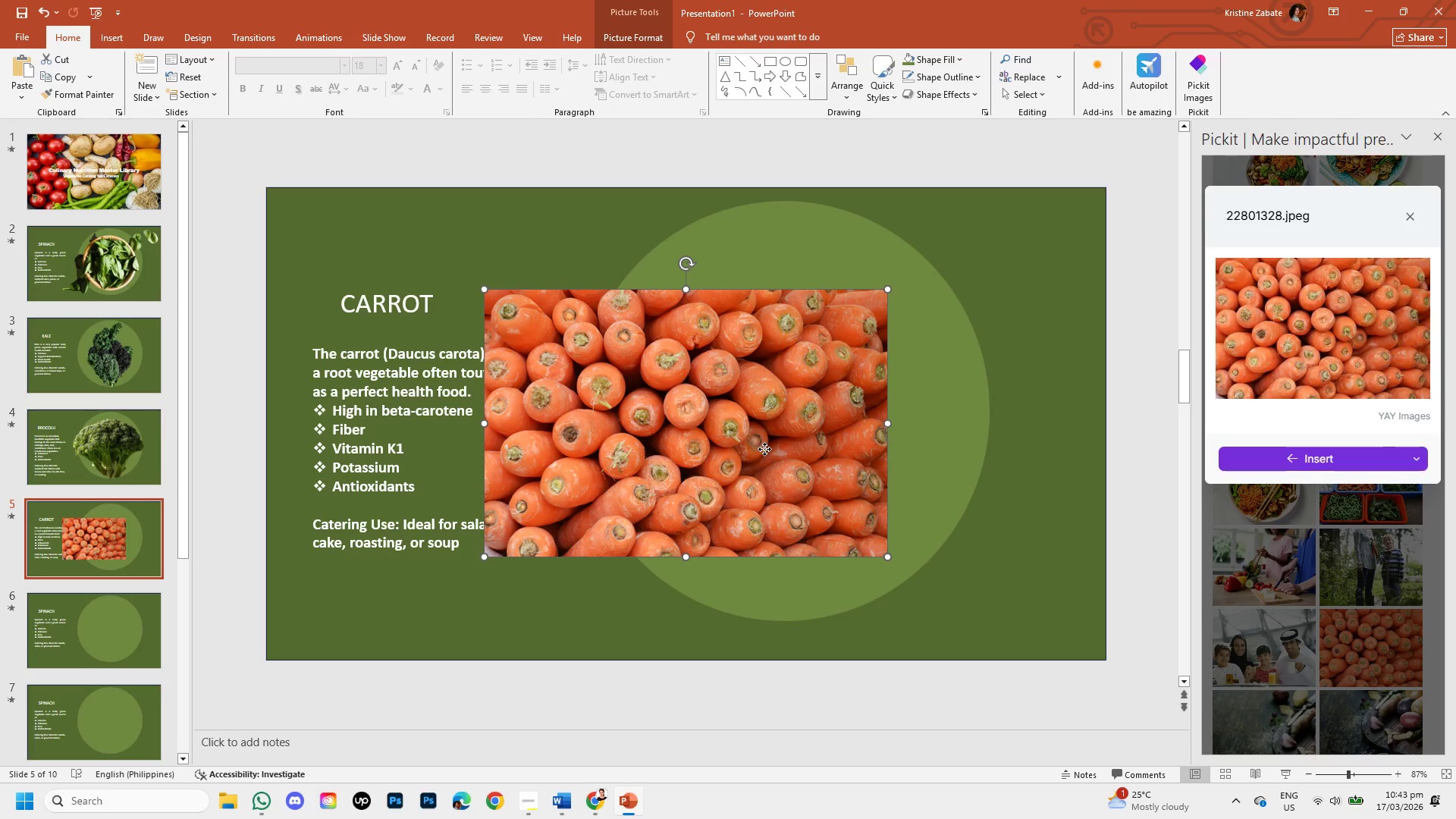 
left_click_drag(start_coordinate=[764, 449], to_coordinate=[881, 425])
 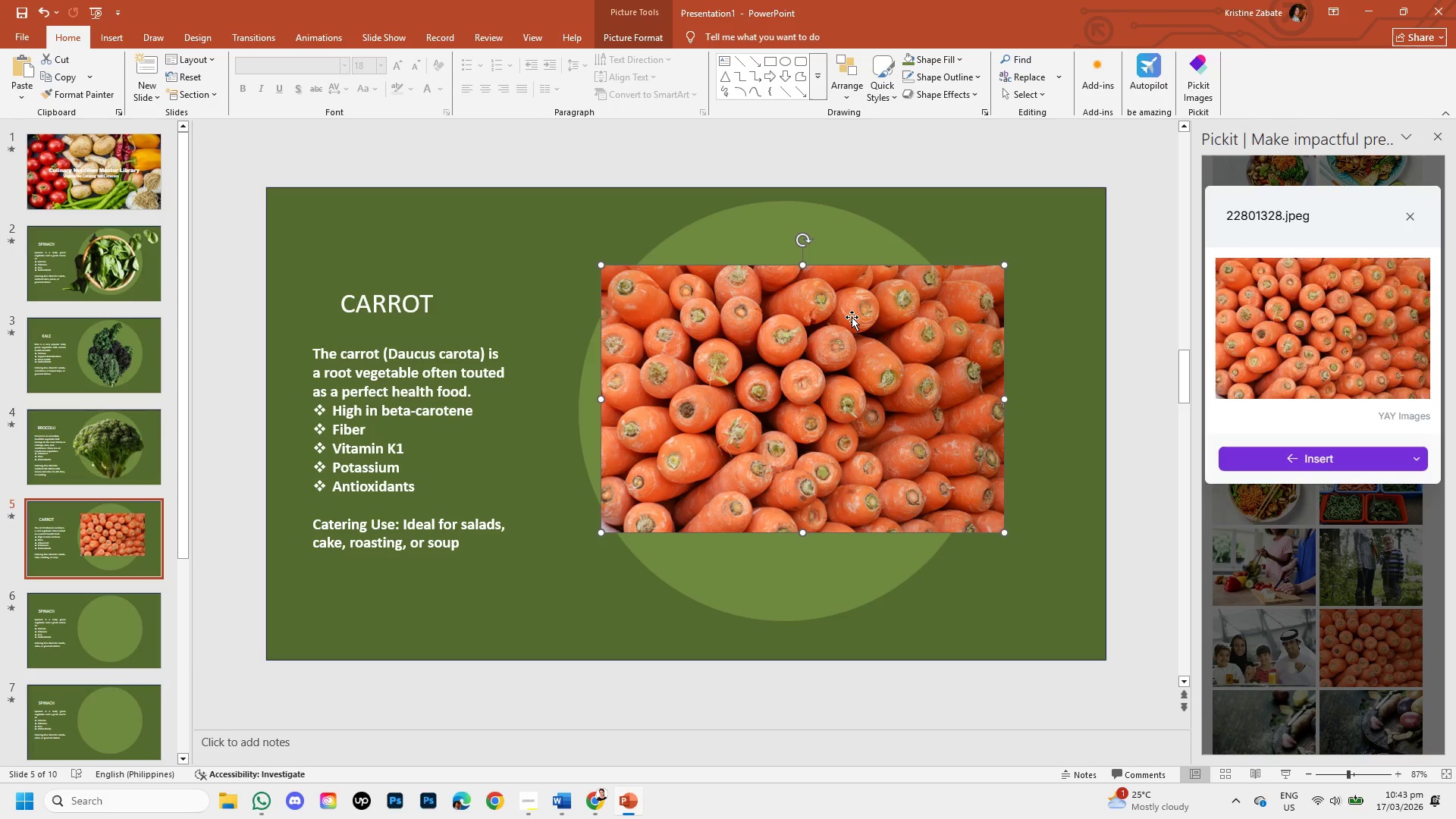 
left_click_drag(start_coordinate=[808, 325], to_coordinate=[813, 322])
 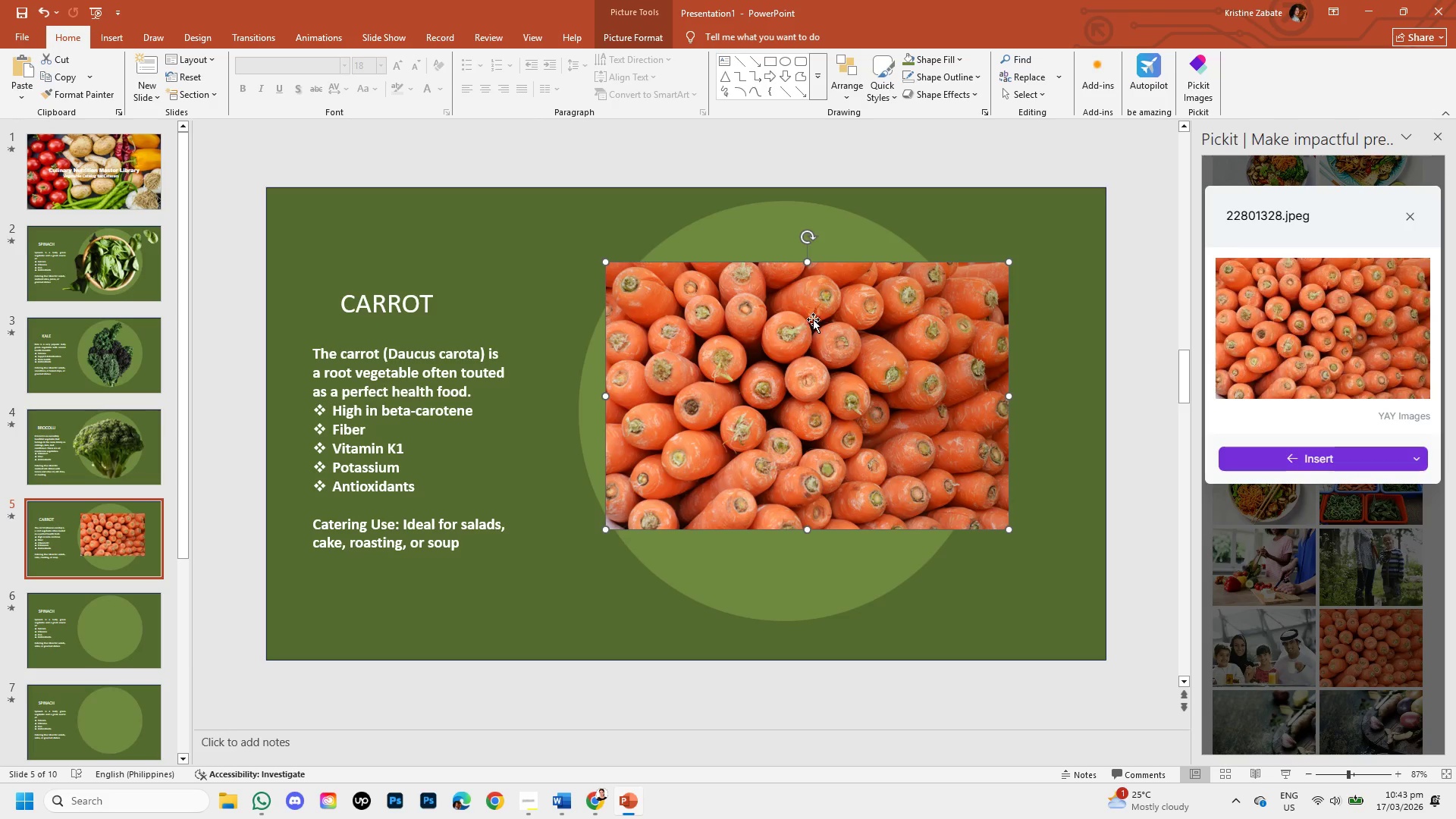 
double_click([813, 322])
 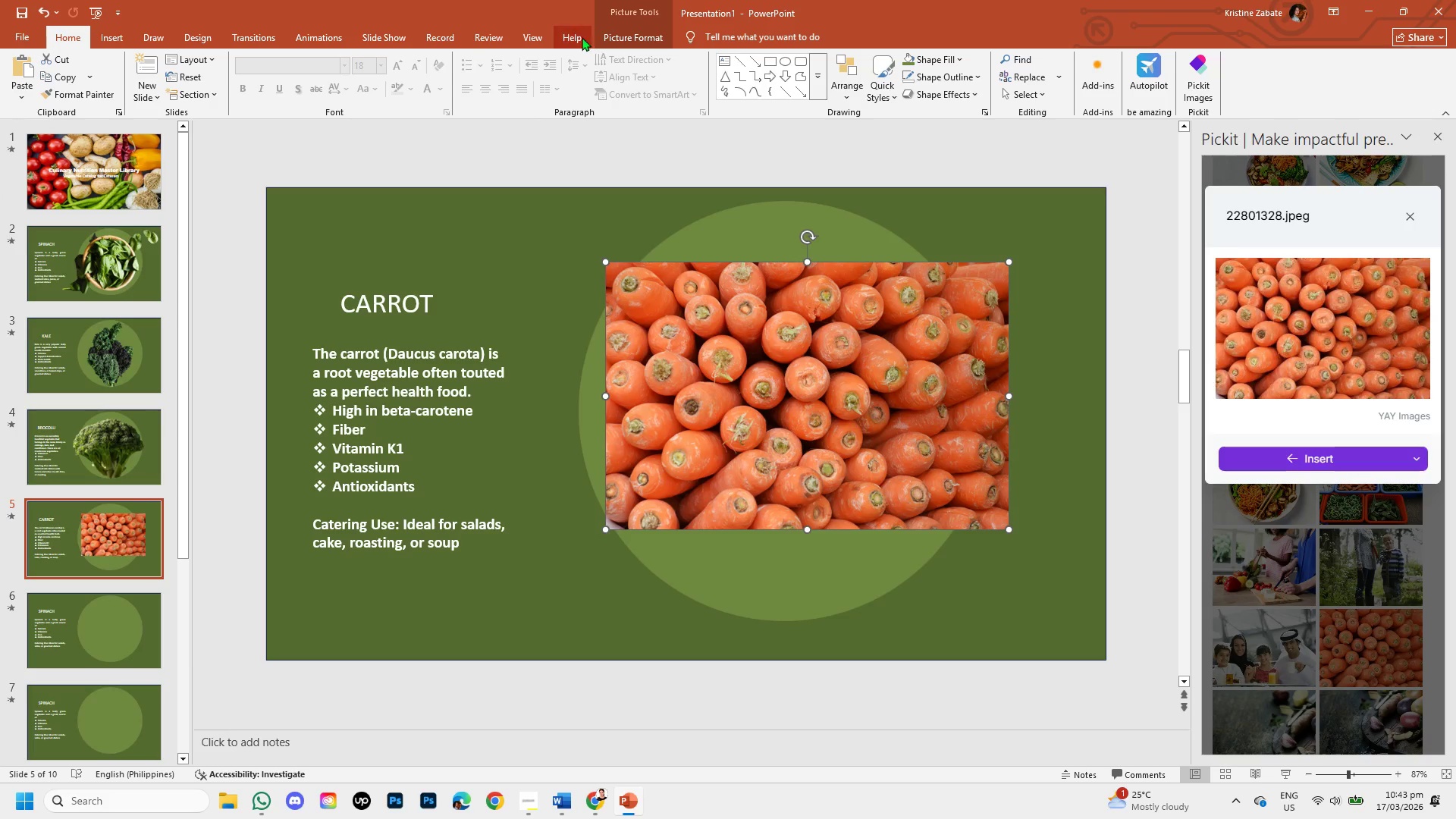 
double_click([610, 38])
 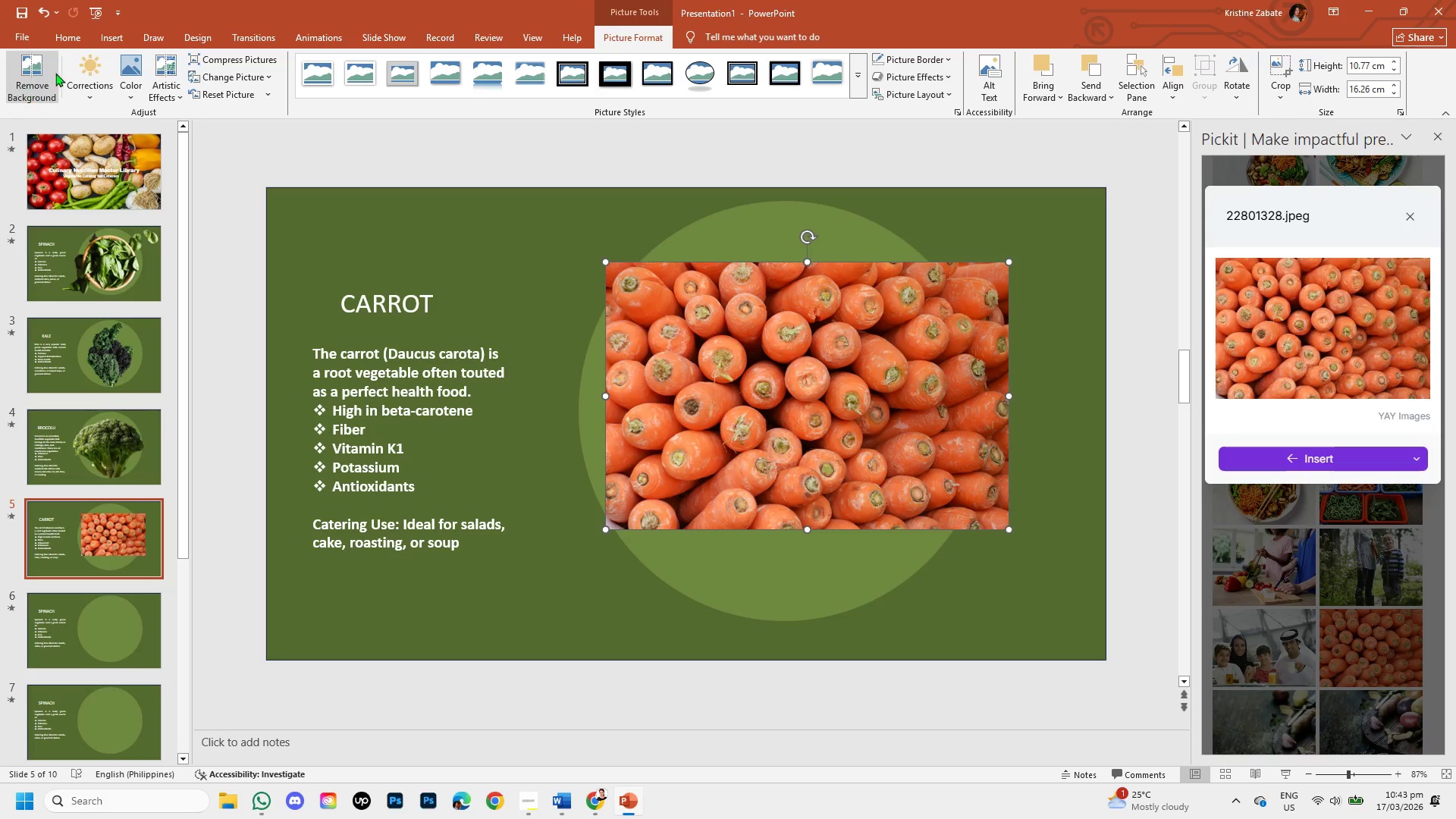 
left_click([56, 72])
 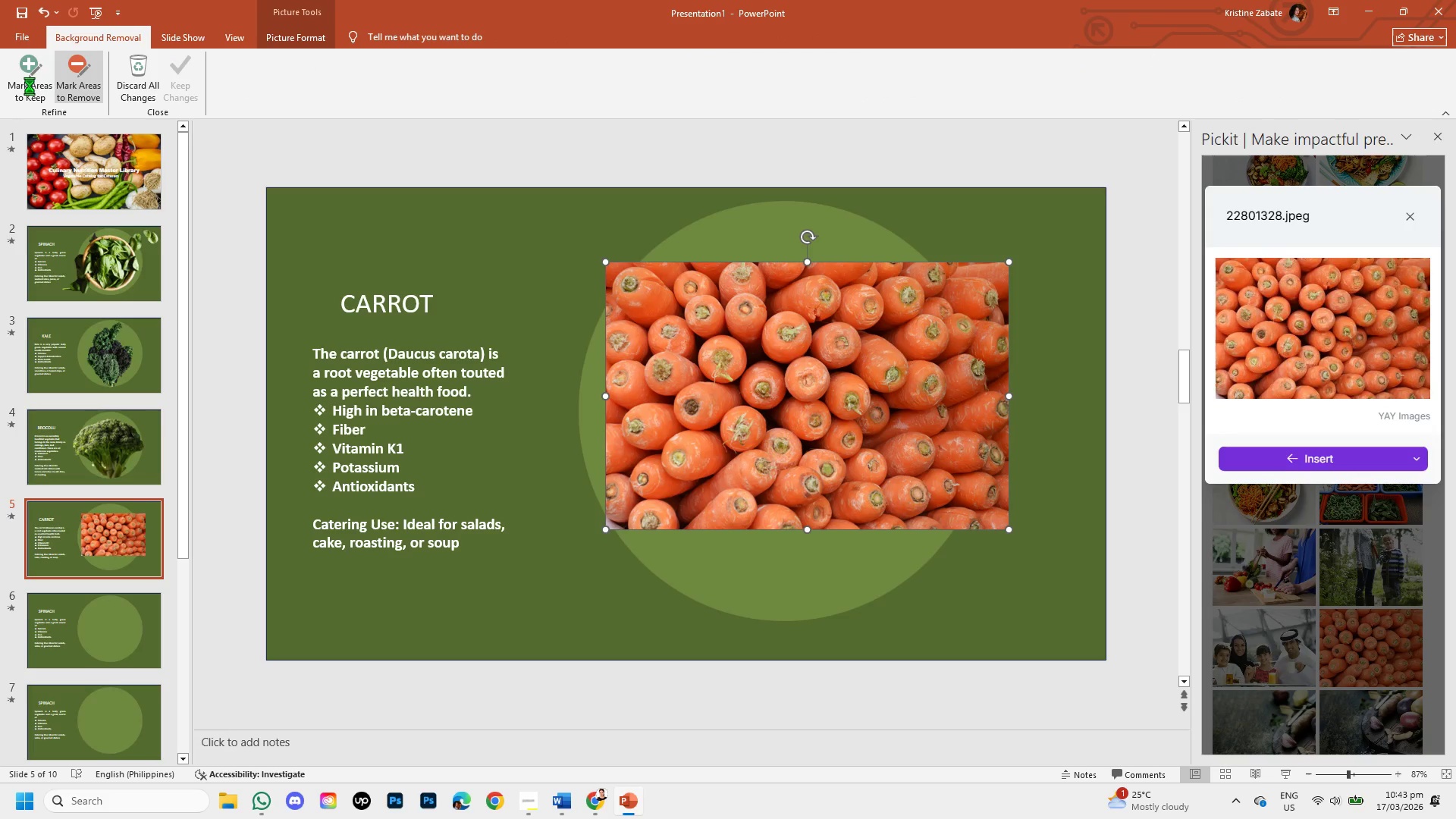 
left_click([27, 83])
 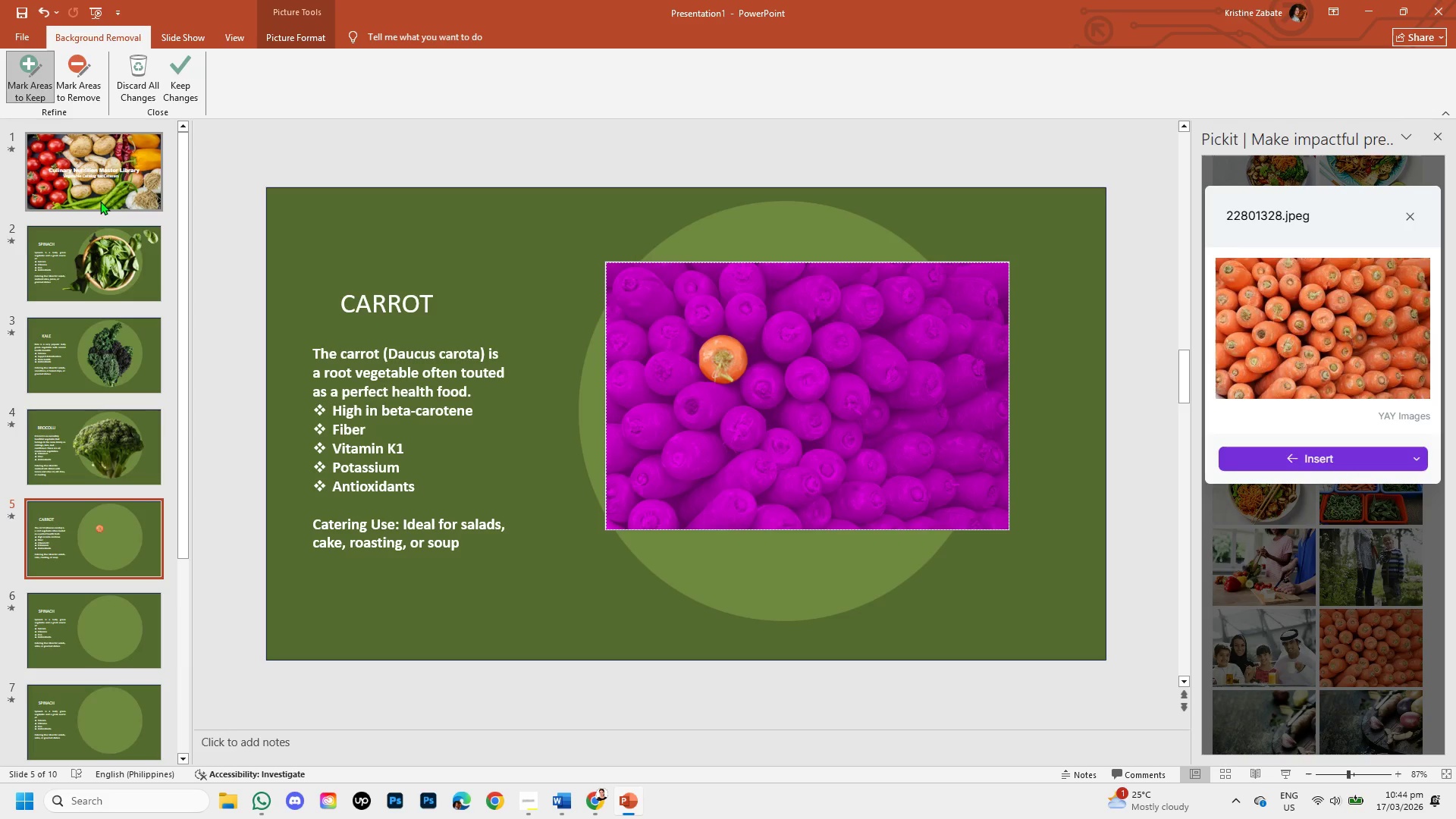 
wait(7.19)
 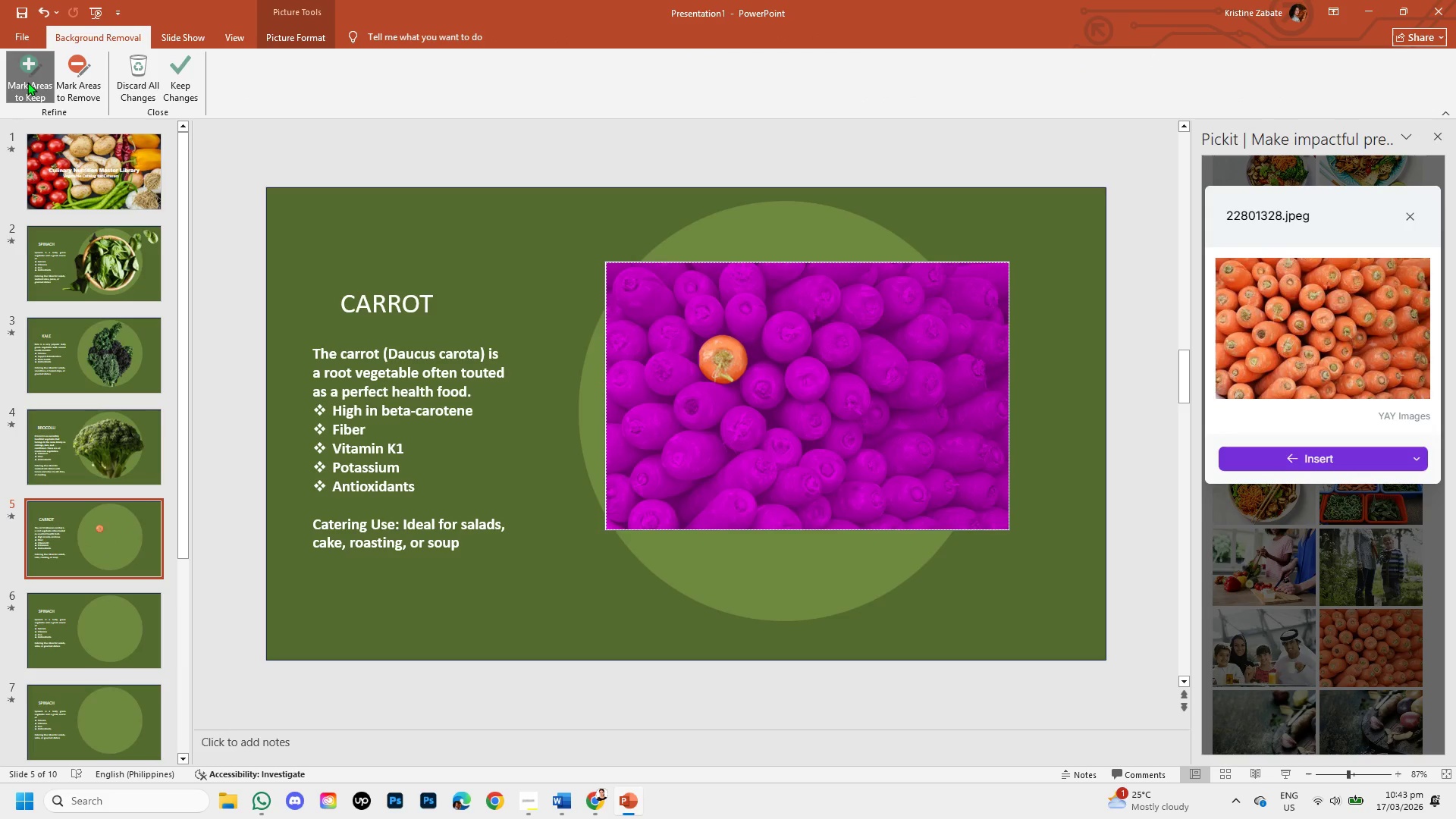 
left_click([74, 90])
 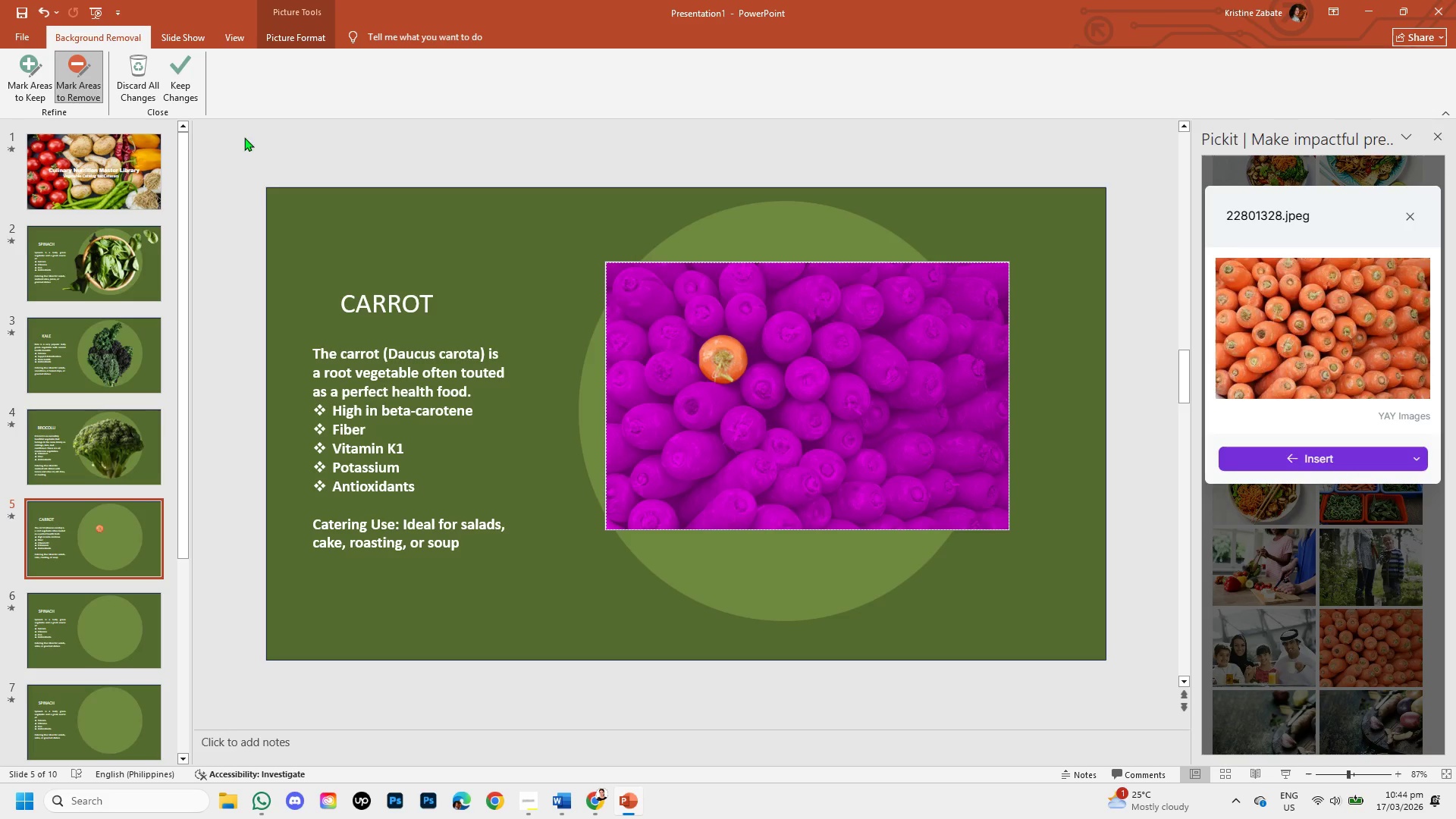 
key(Control+Z)
 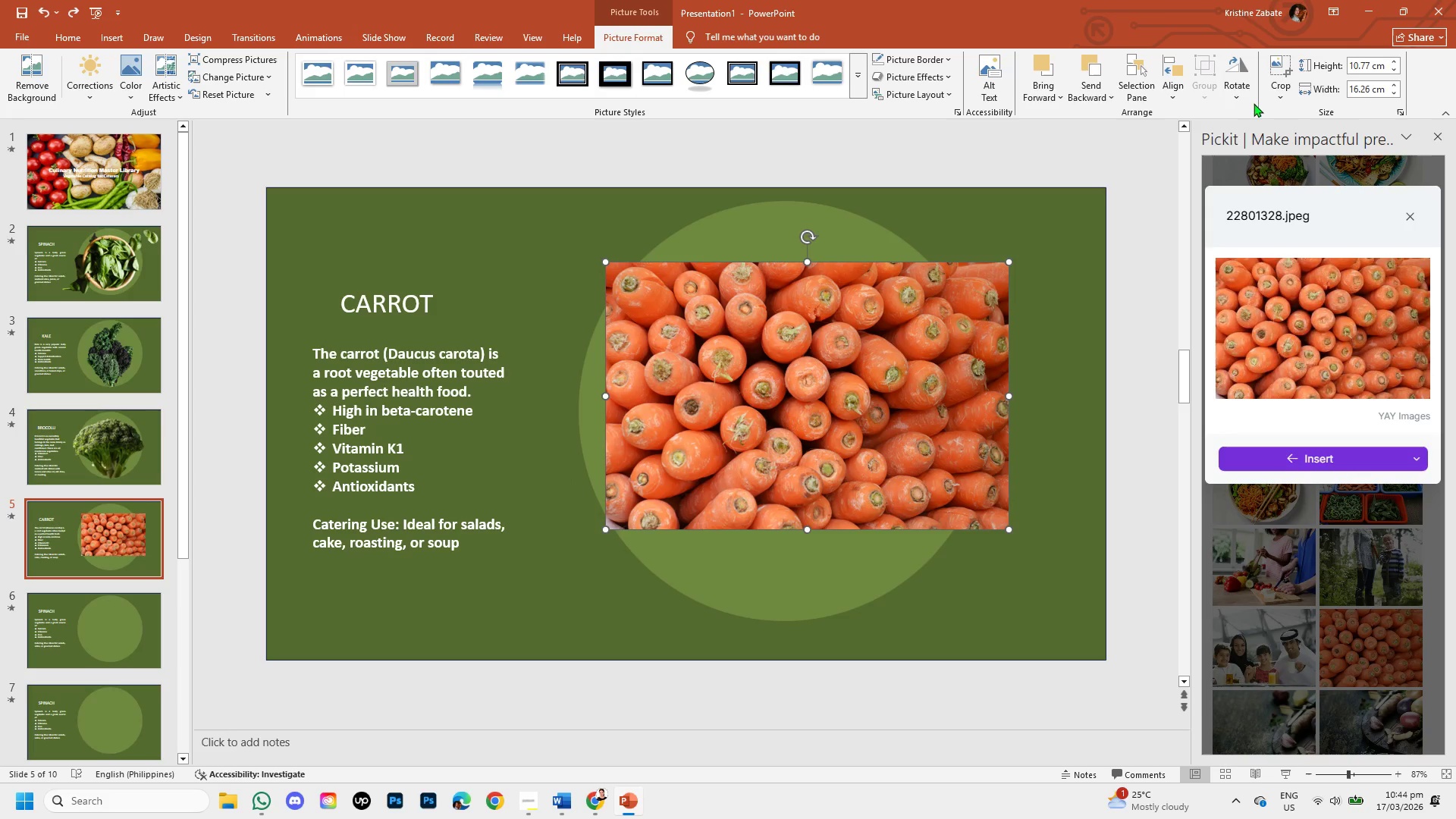 
left_click([1278, 87])
 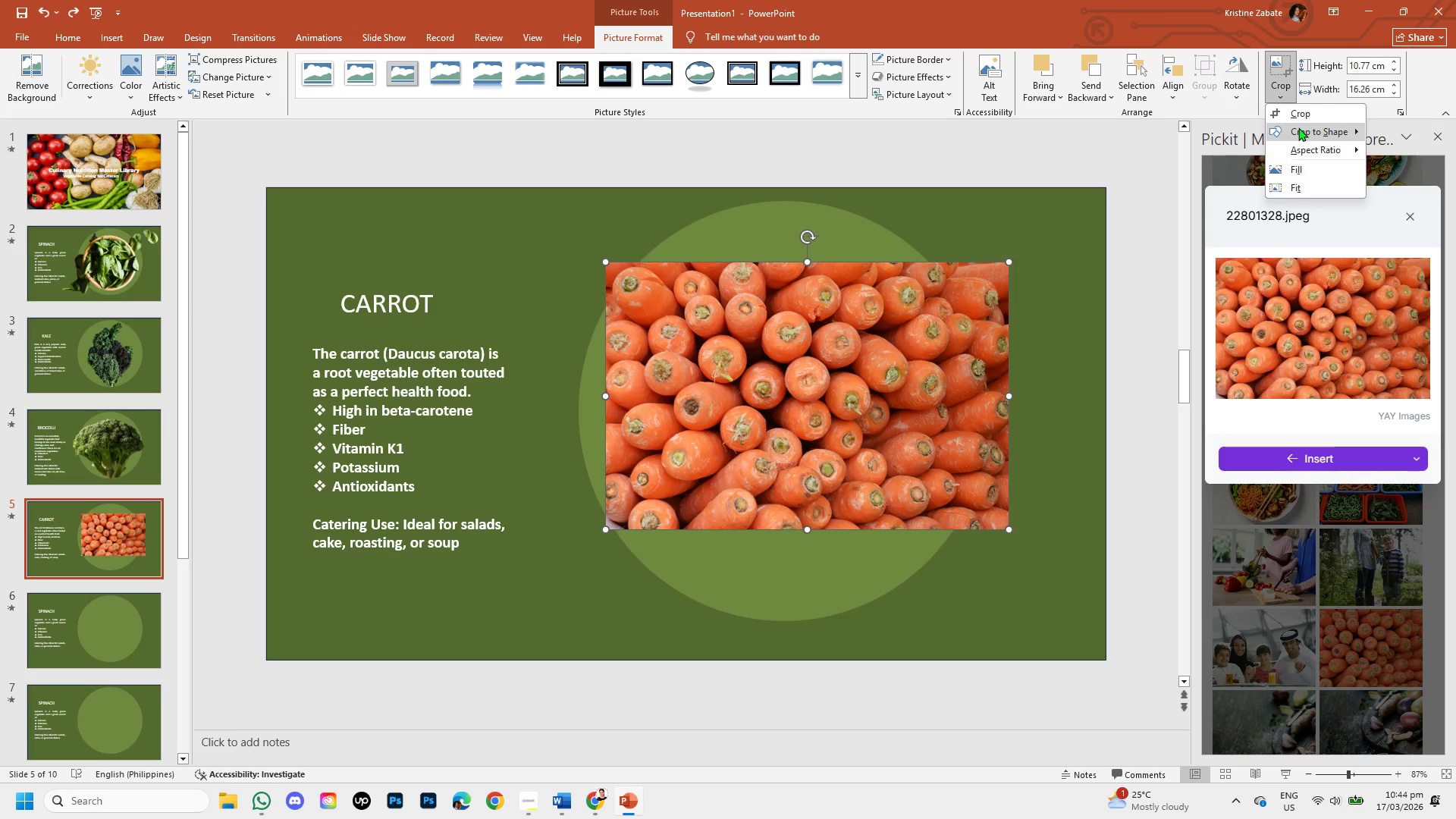 
left_click([1299, 127])
 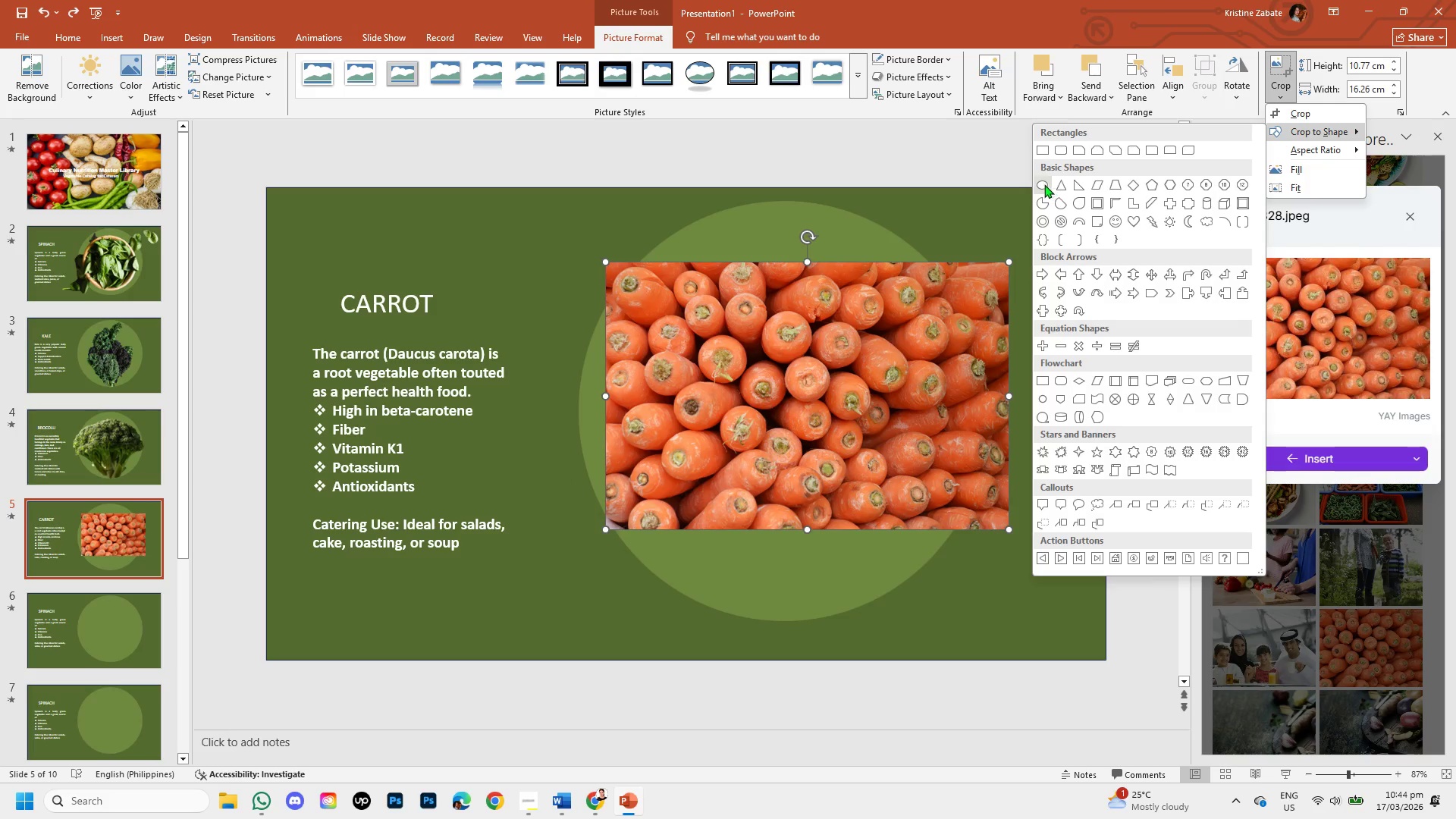 
left_click([1041, 183])
 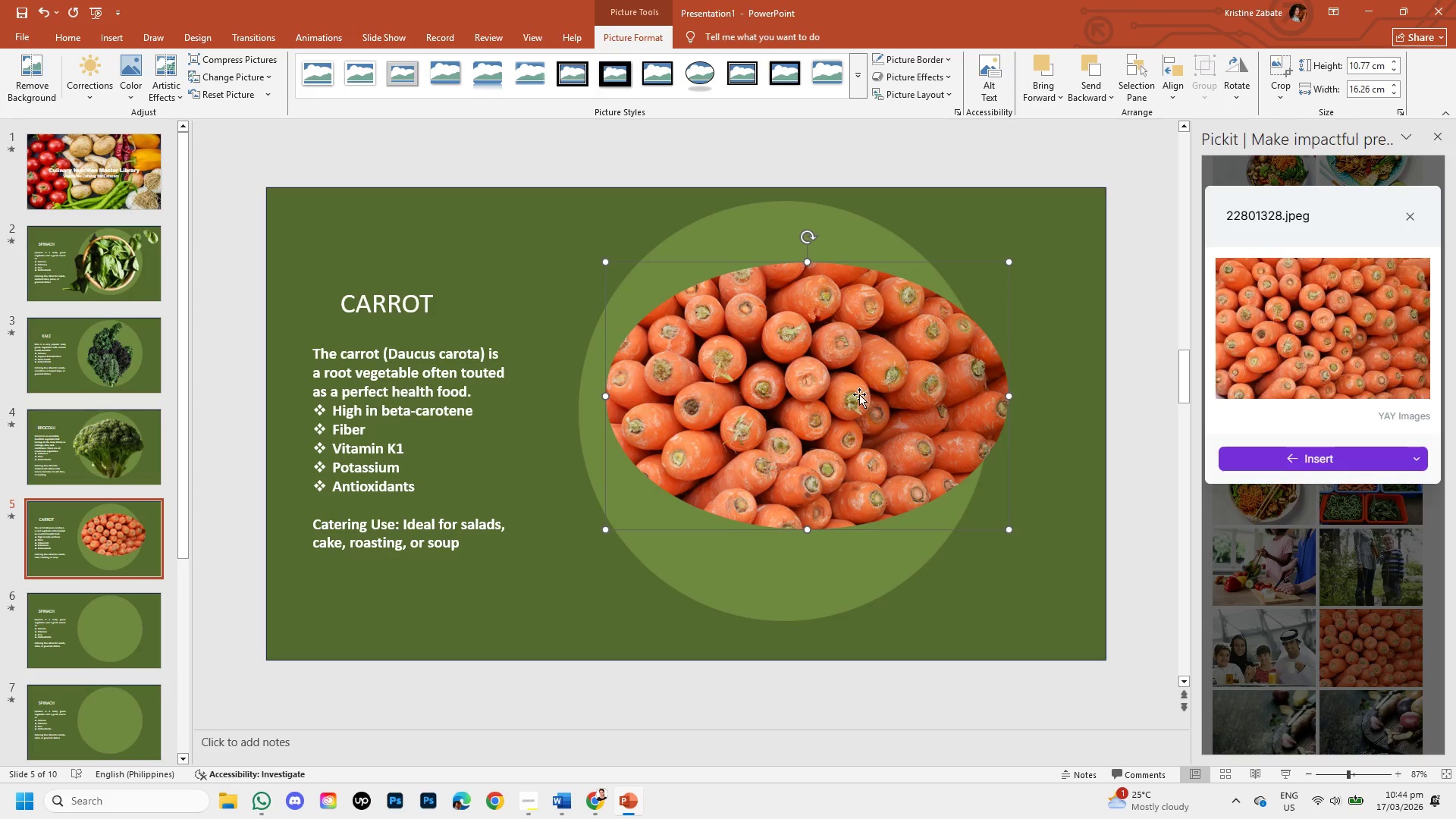 
left_click_drag(start_coordinate=[859, 396], to_coordinate=[855, 397])
 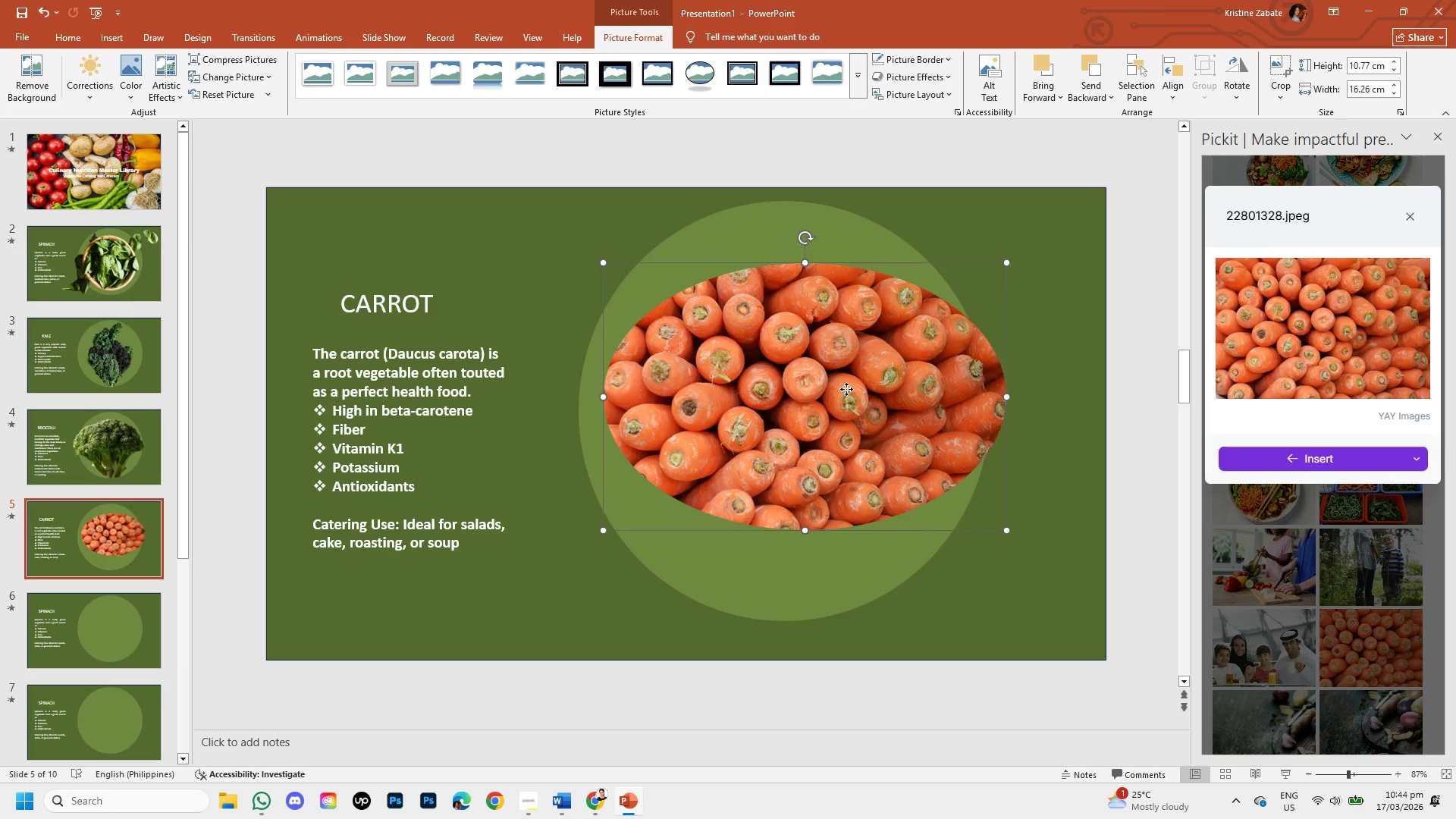 
left_click_drag(start_coordinate=[846, 389], to_coordinate=[827, 391])
 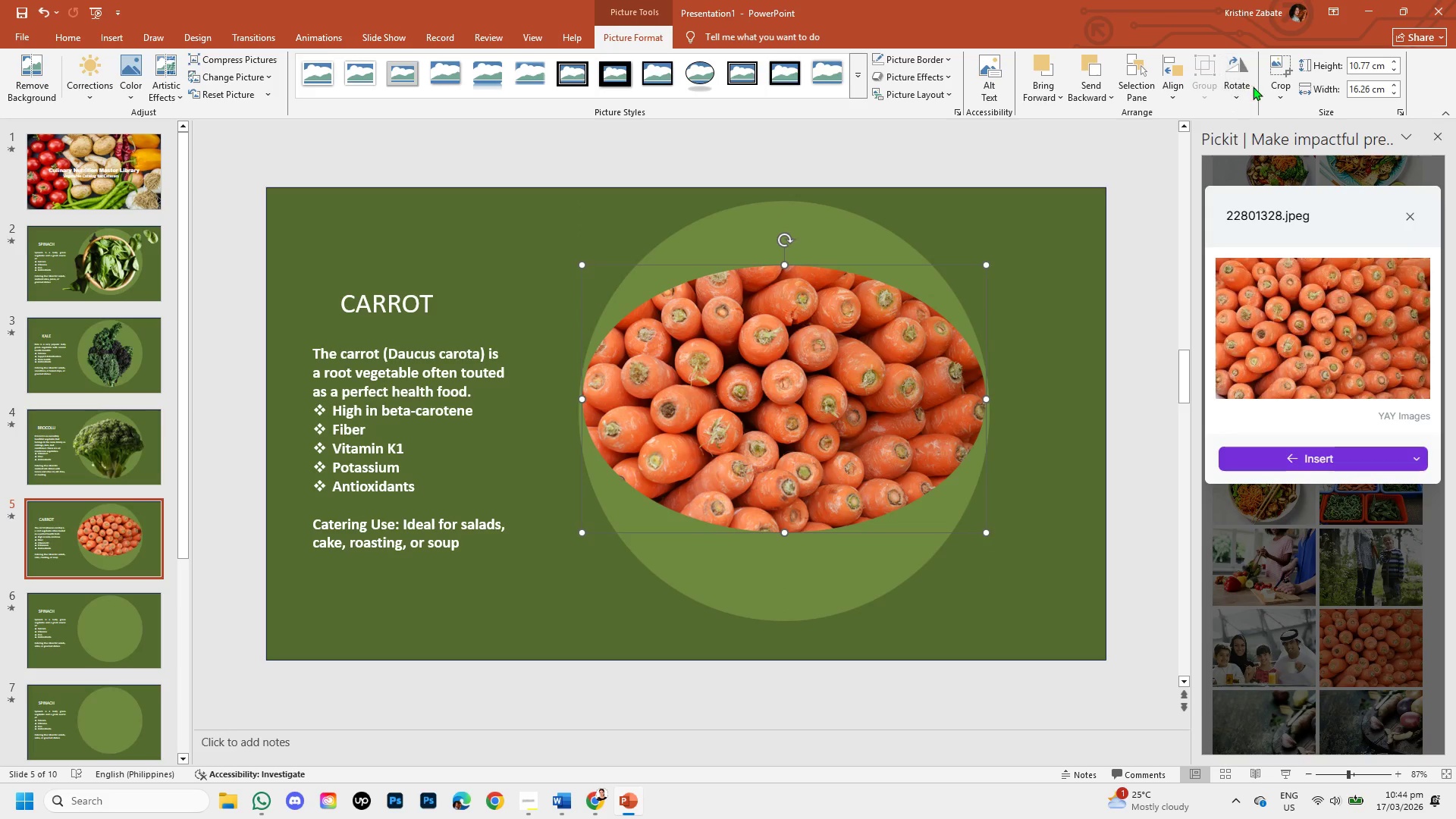 
left_click([1276, 90])
 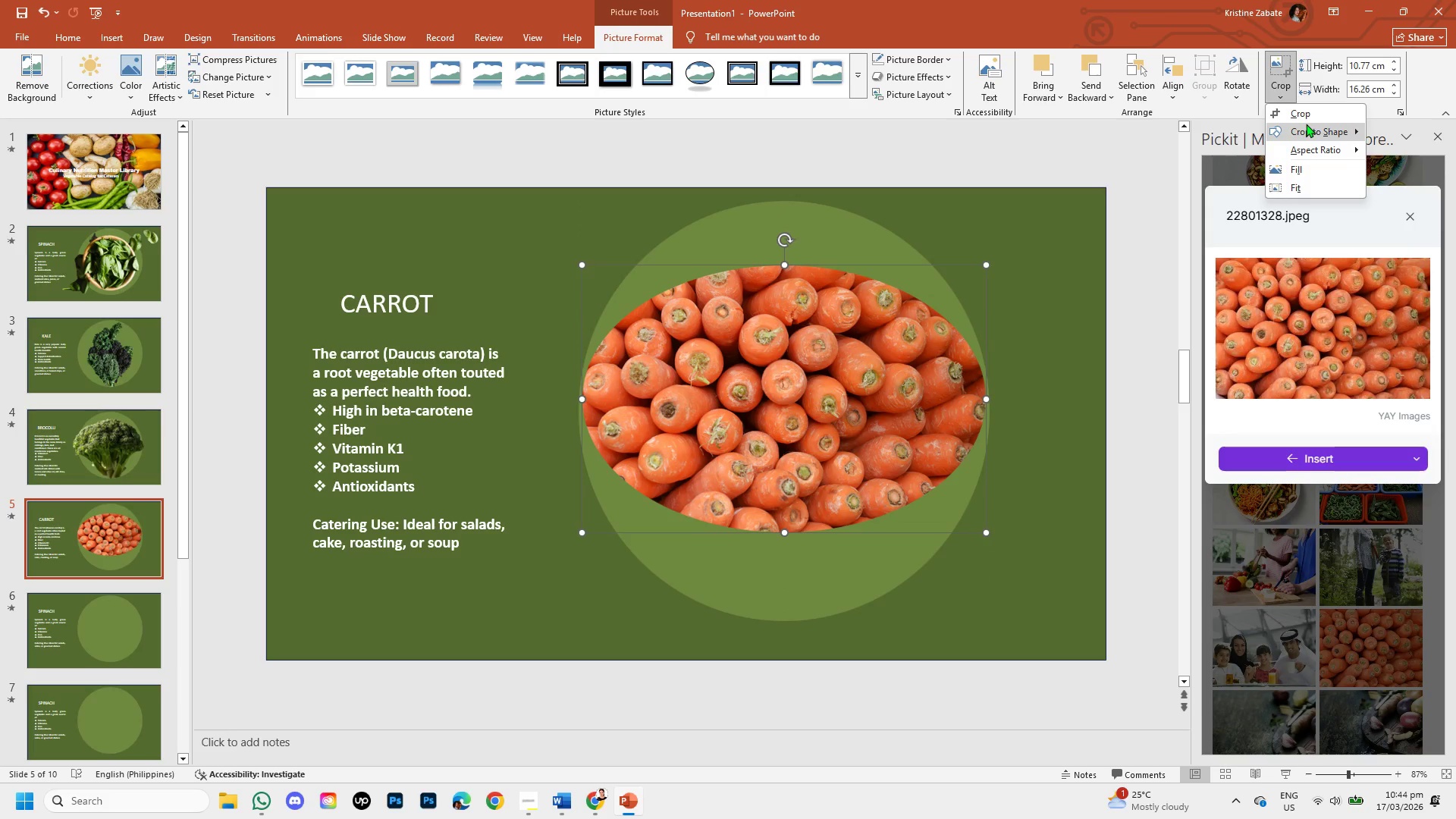 
left_click([1306, 124])
 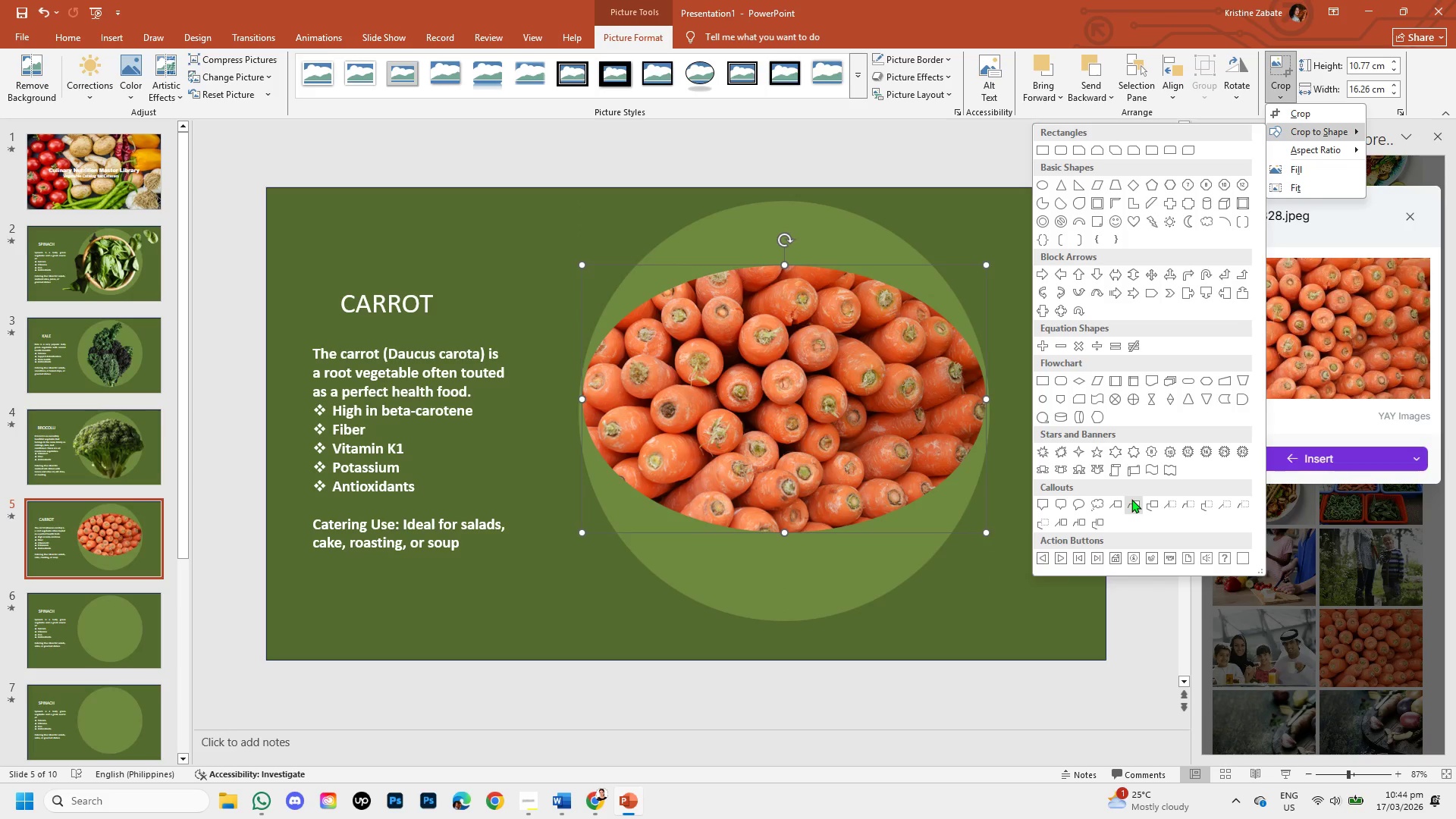 
wait(6.61)
 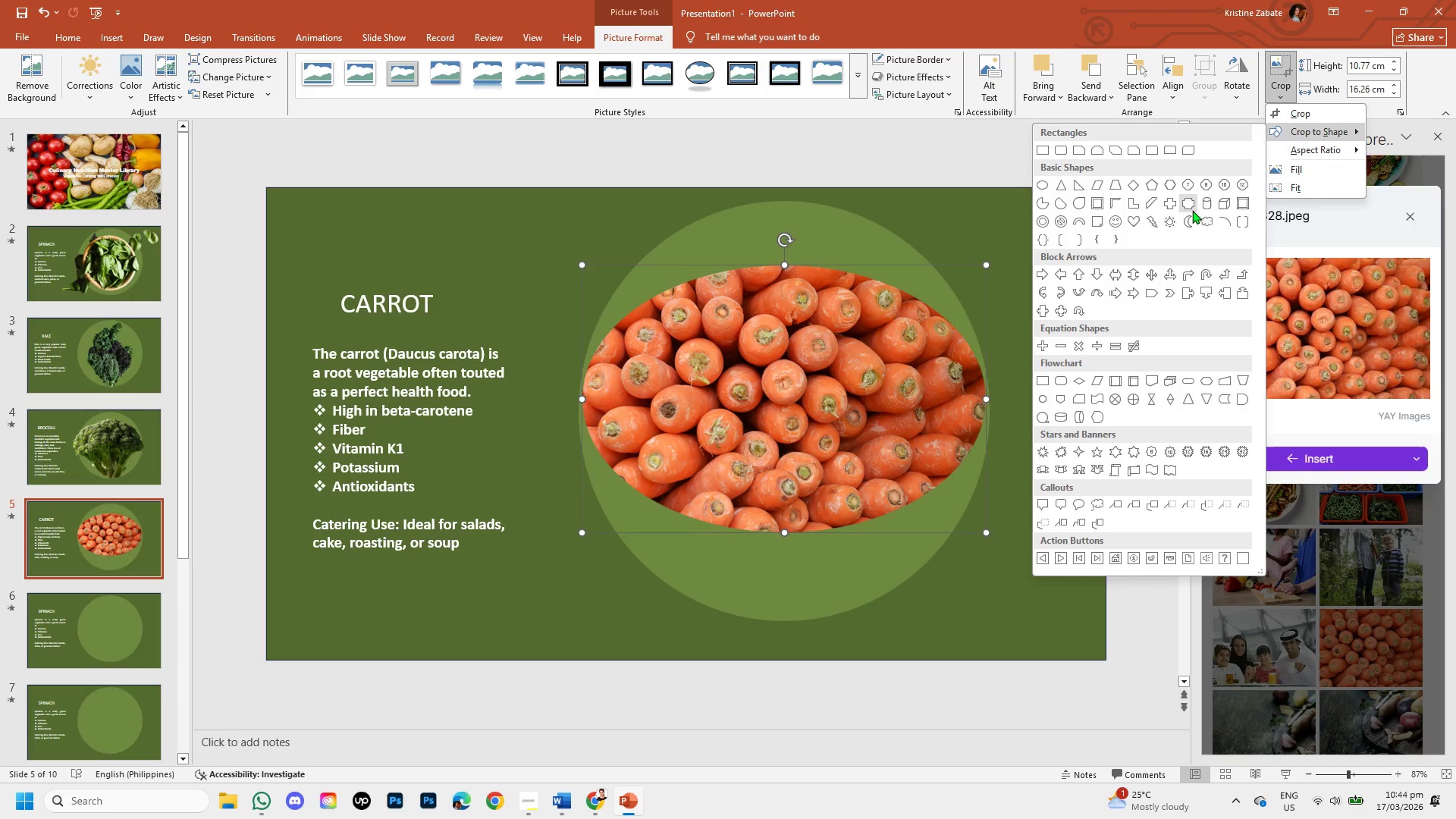 
scroll: coordinate [1143, 280], scroll_direction: up, amount: 1.0
 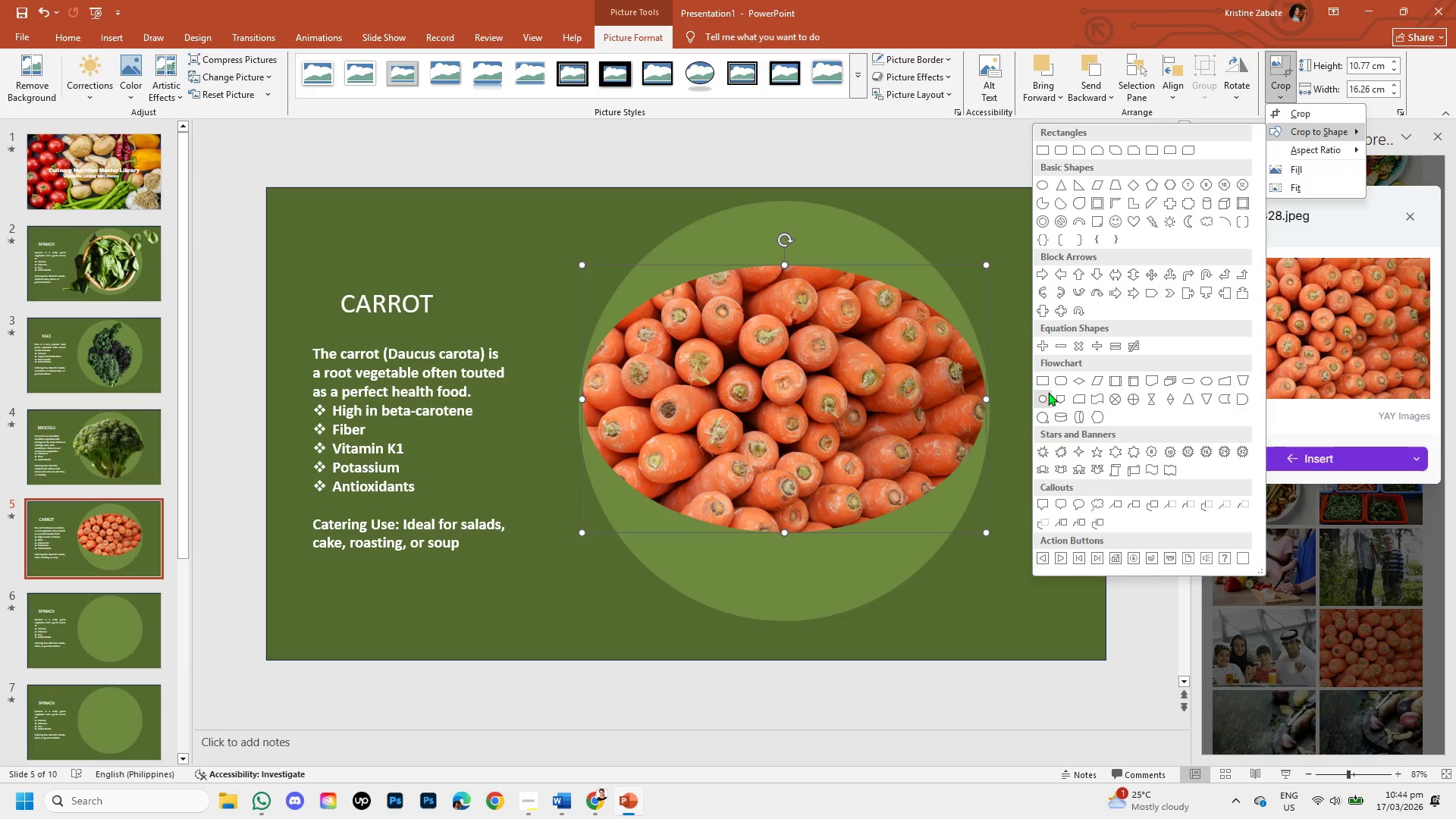 
left_click([1046, 395])
 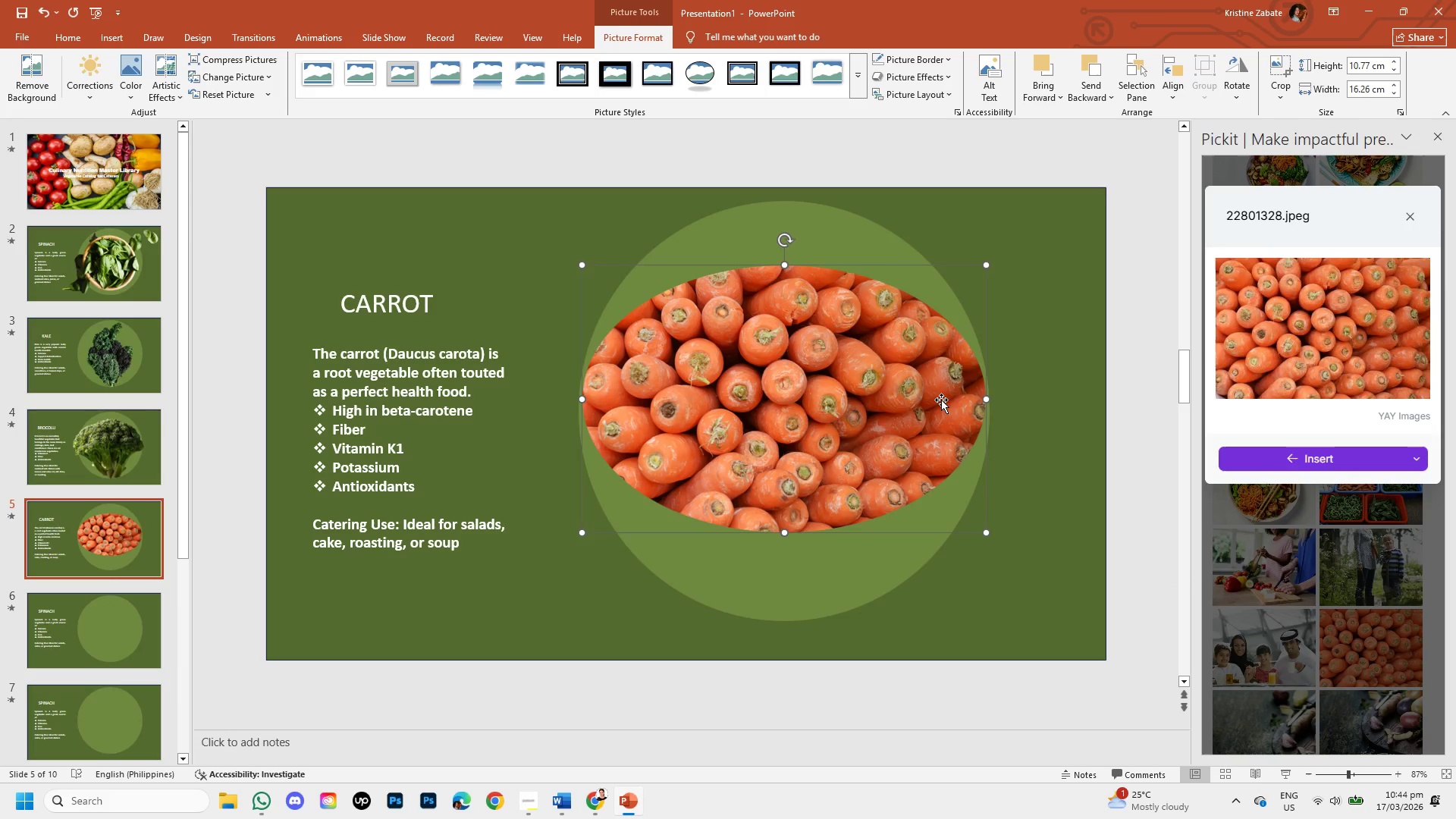 
left_click_drag(start_coordinate=[858, 391], to_coordinate=[855, 390])
 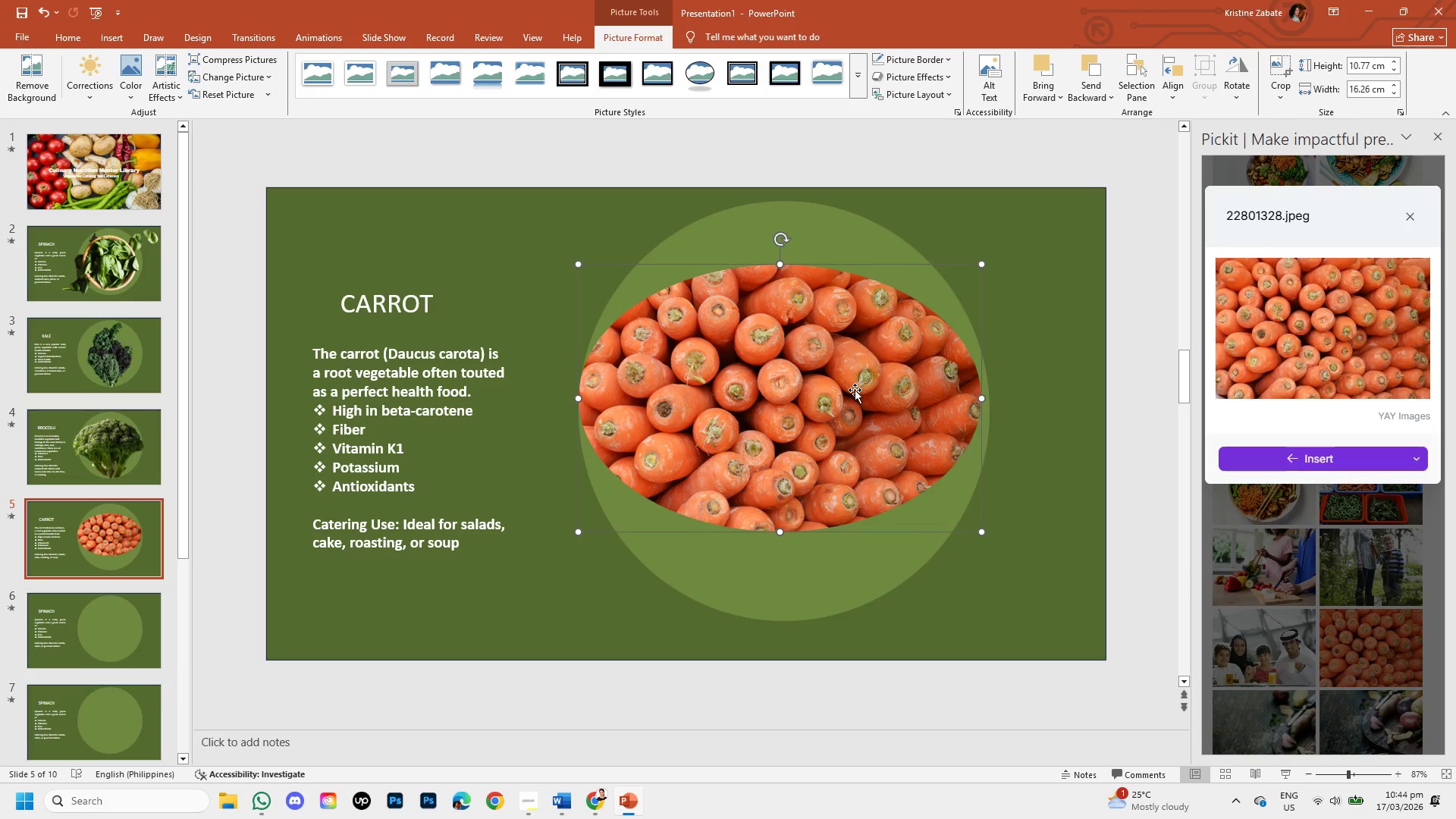 
double_click([855, 390])
 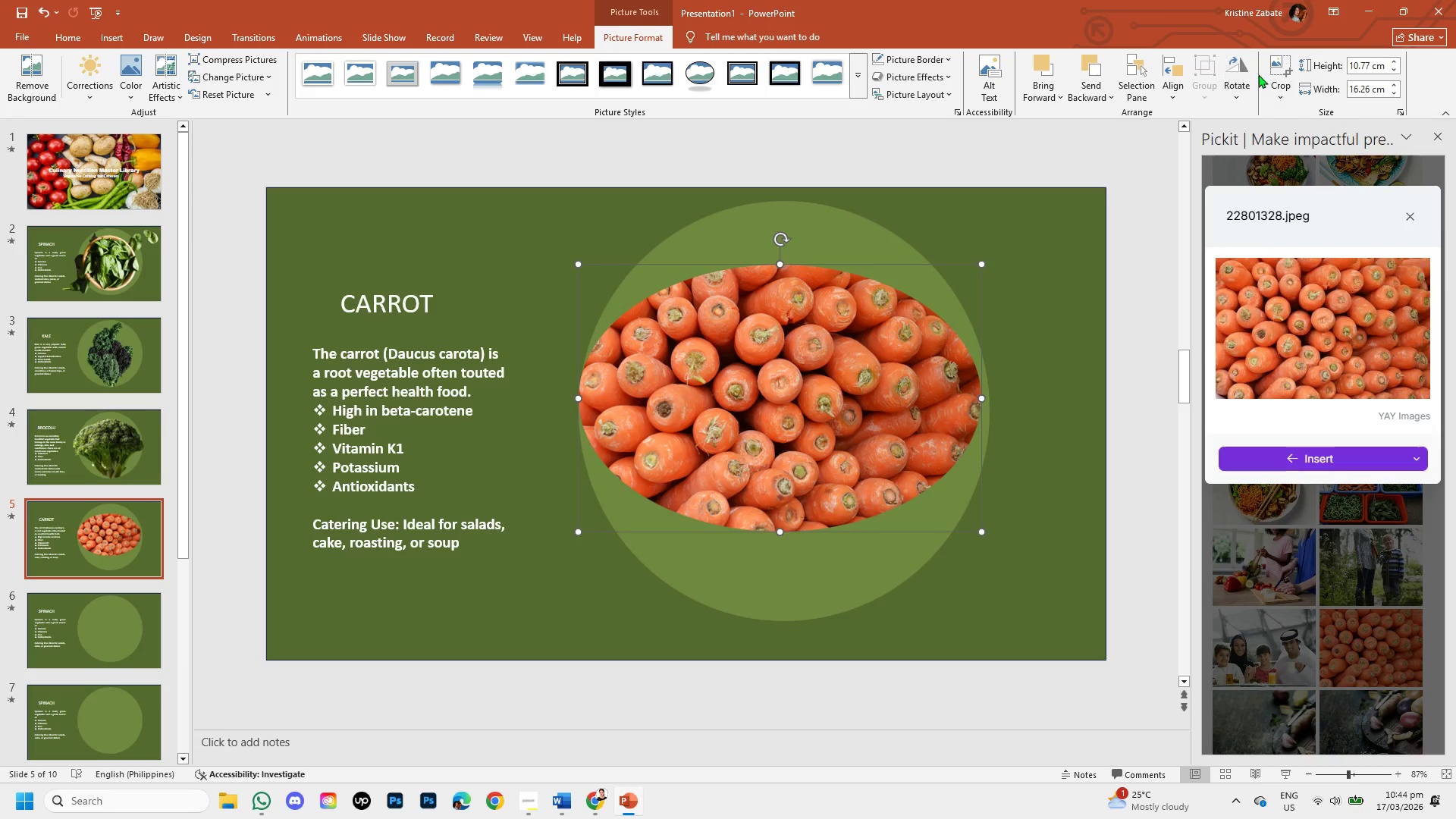 
left_click([1273, 83])
 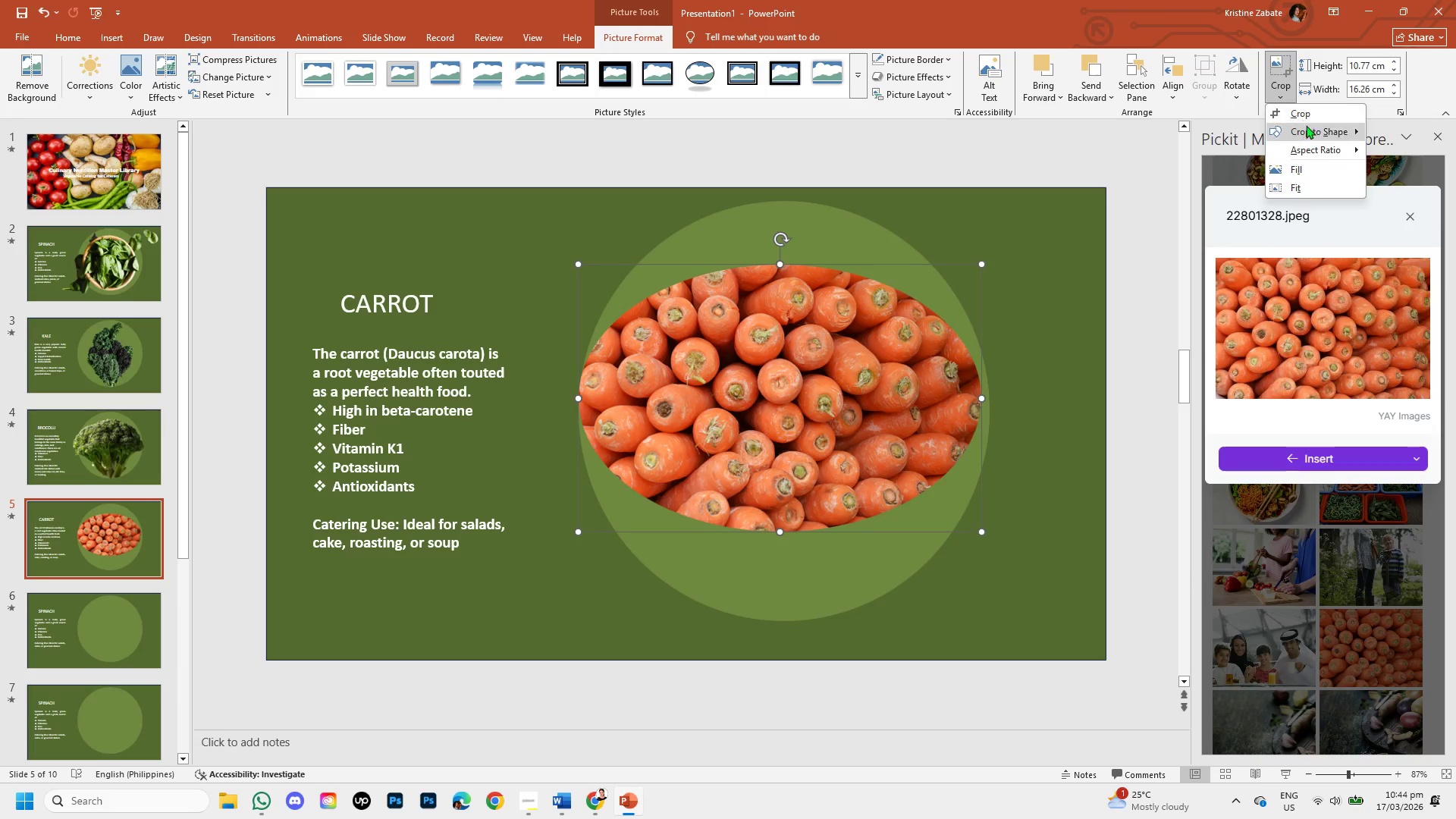 
left_click([1306, 126])
 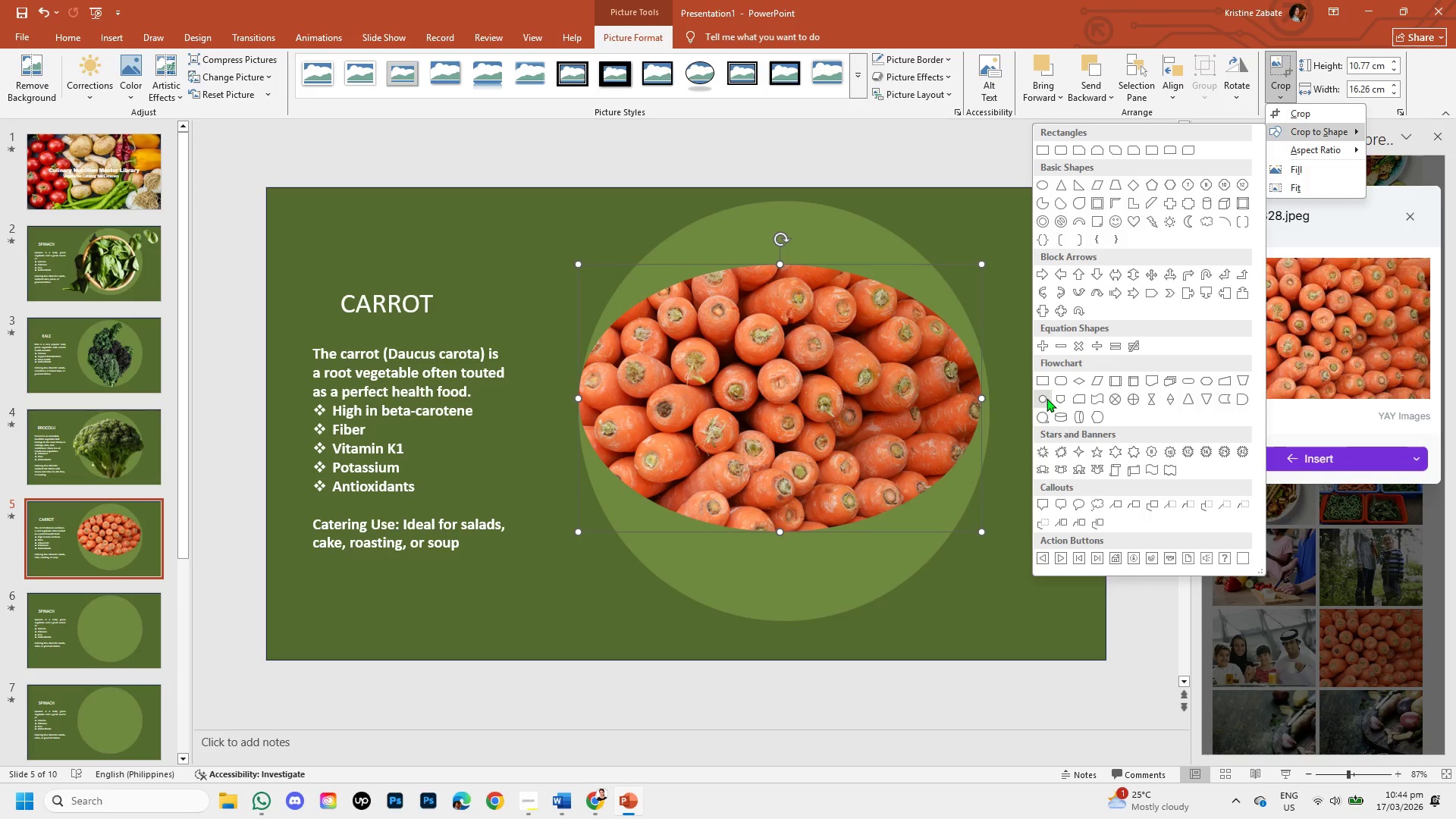 
left_click([1046, 398])
 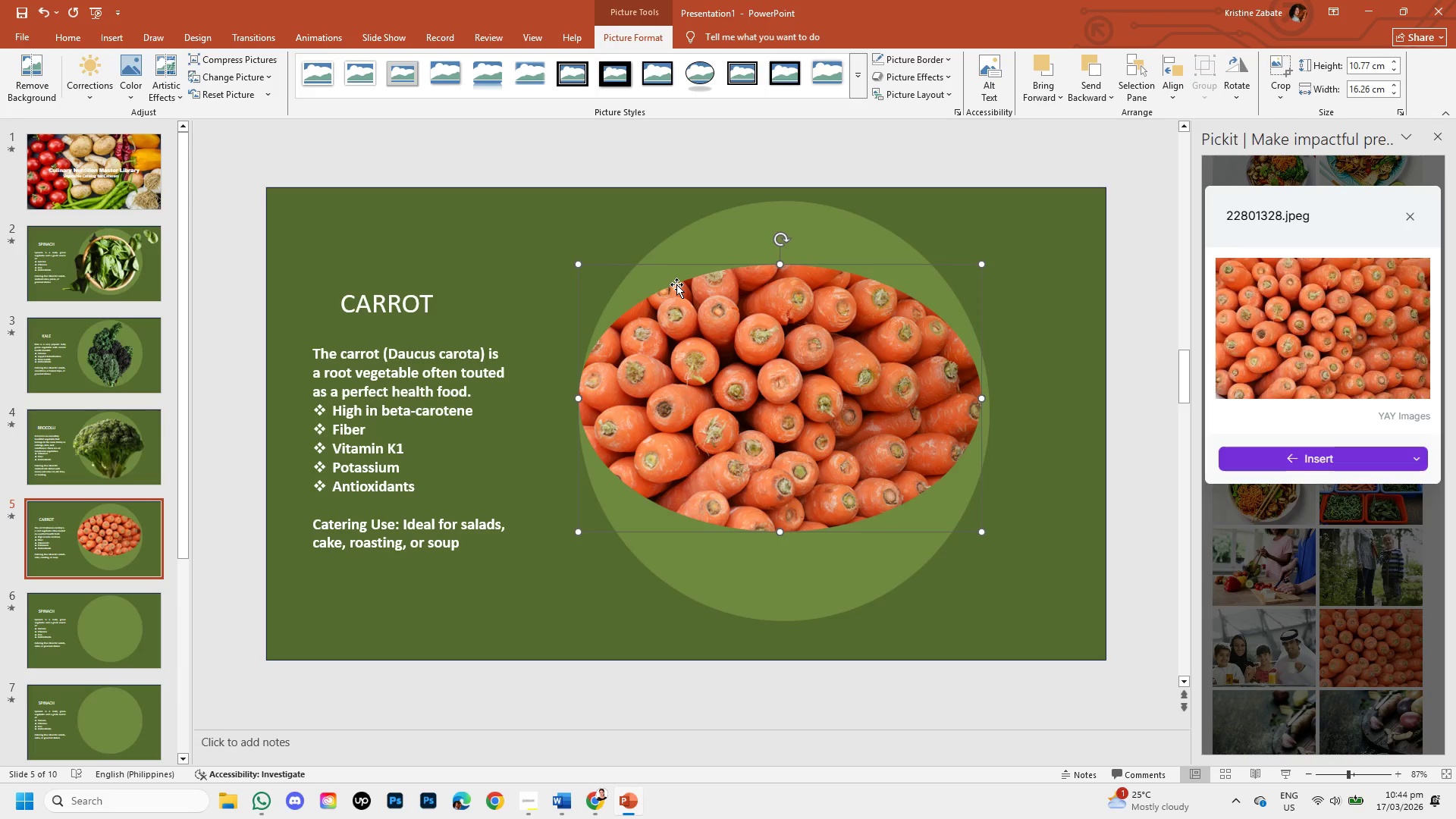 
left_click([1280, 75])
 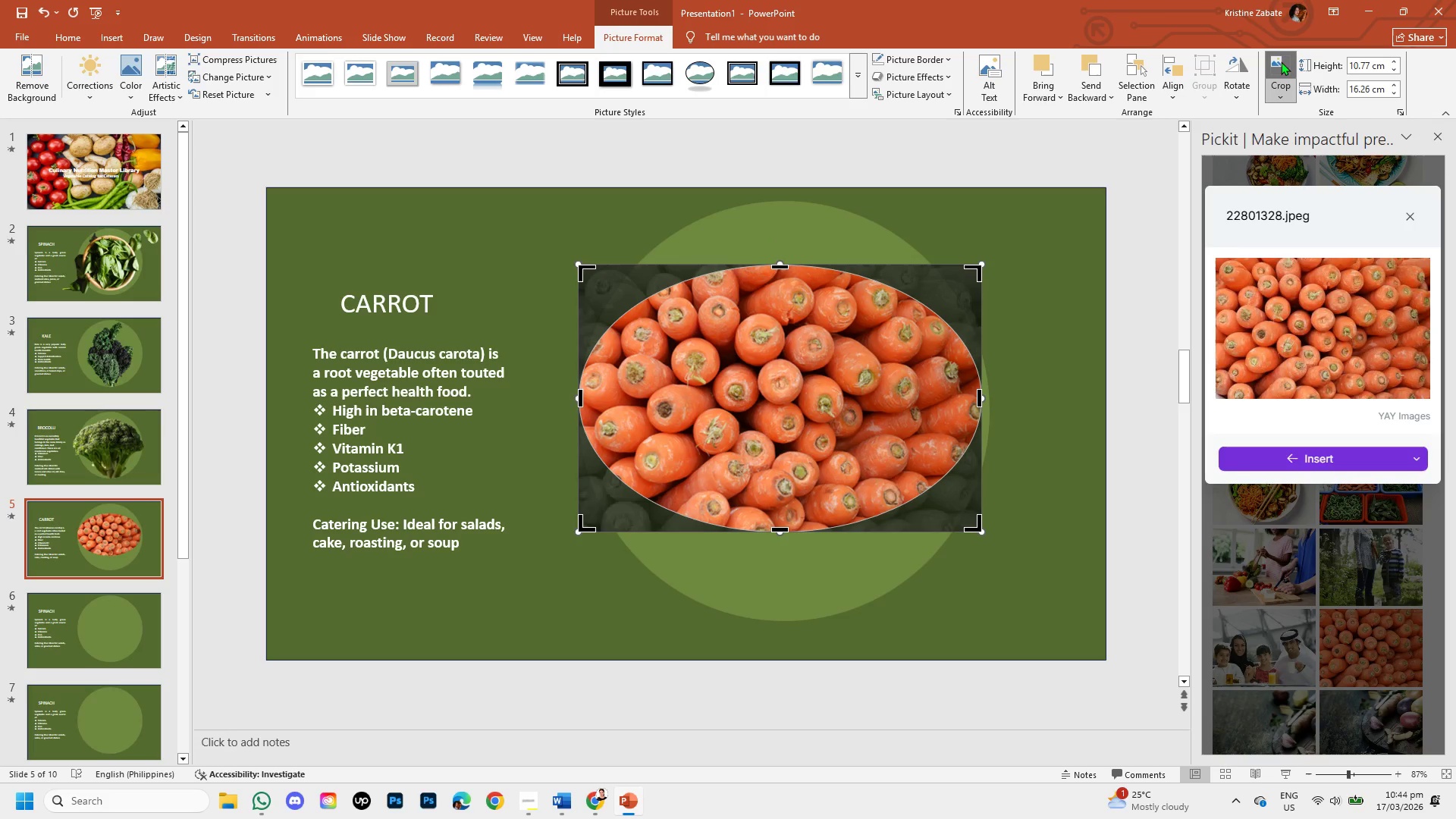 
left_click([1281, 61])
 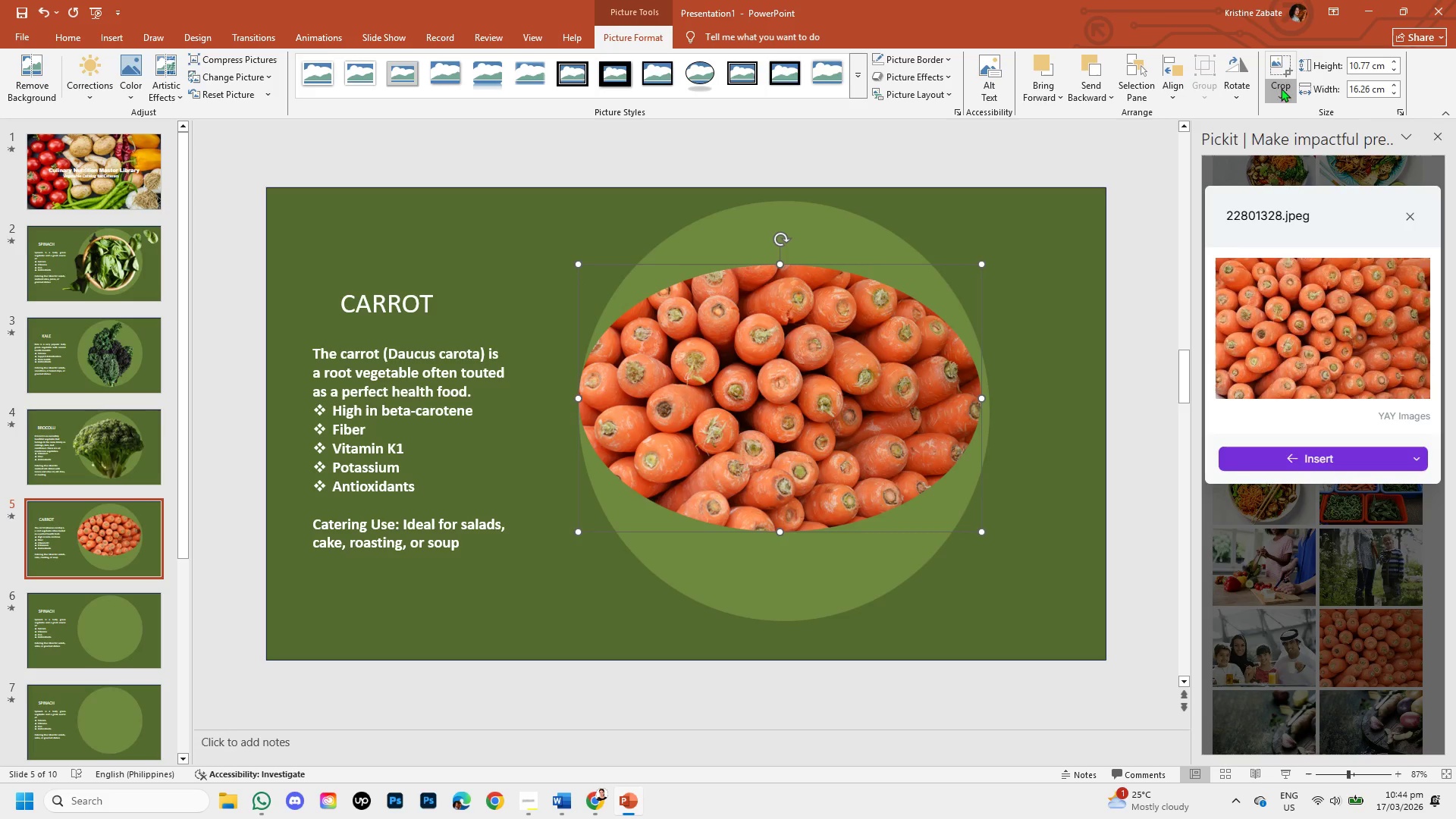 
left_click([1281, 88])
 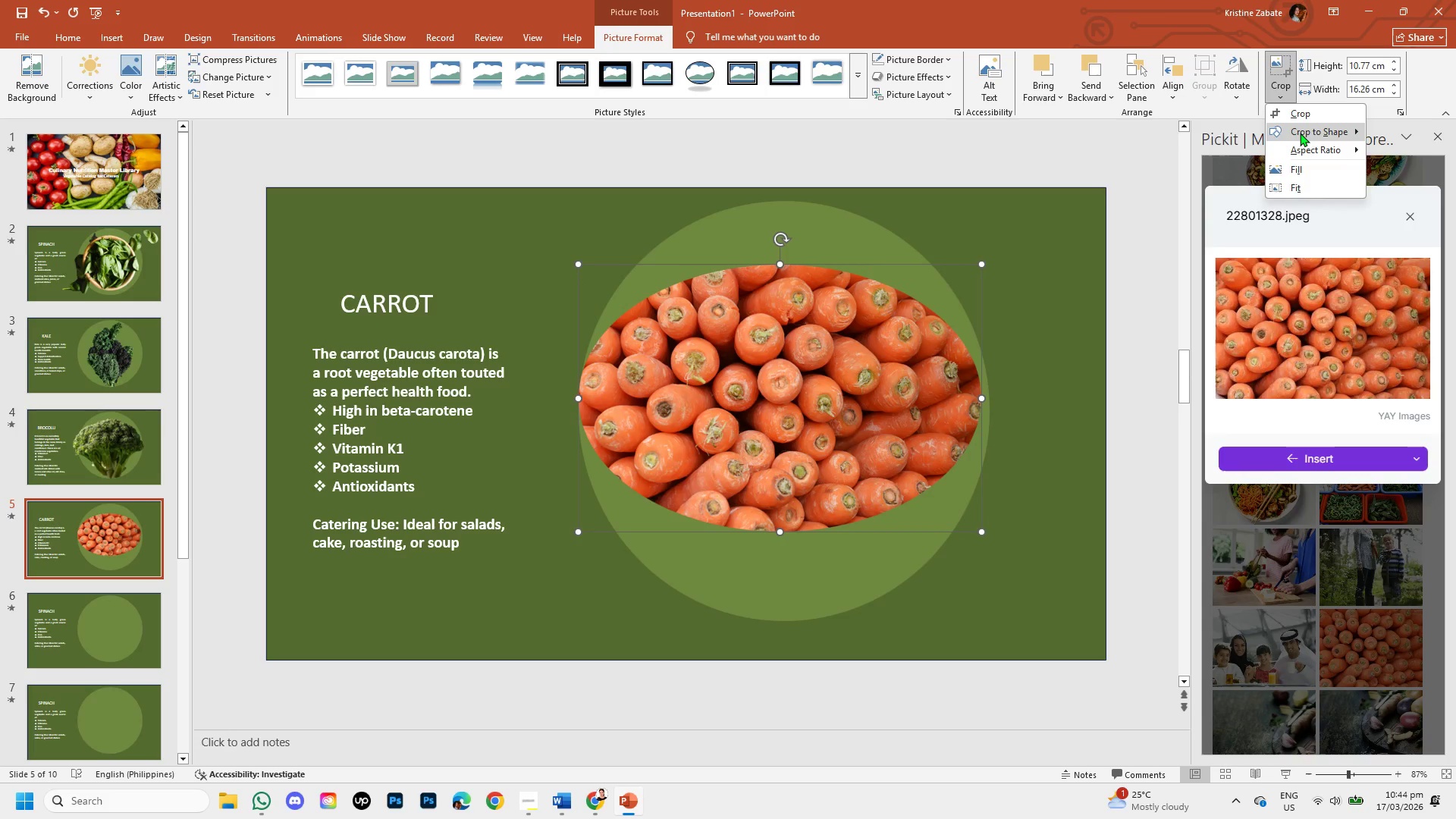 
left_click([1300, 133])
 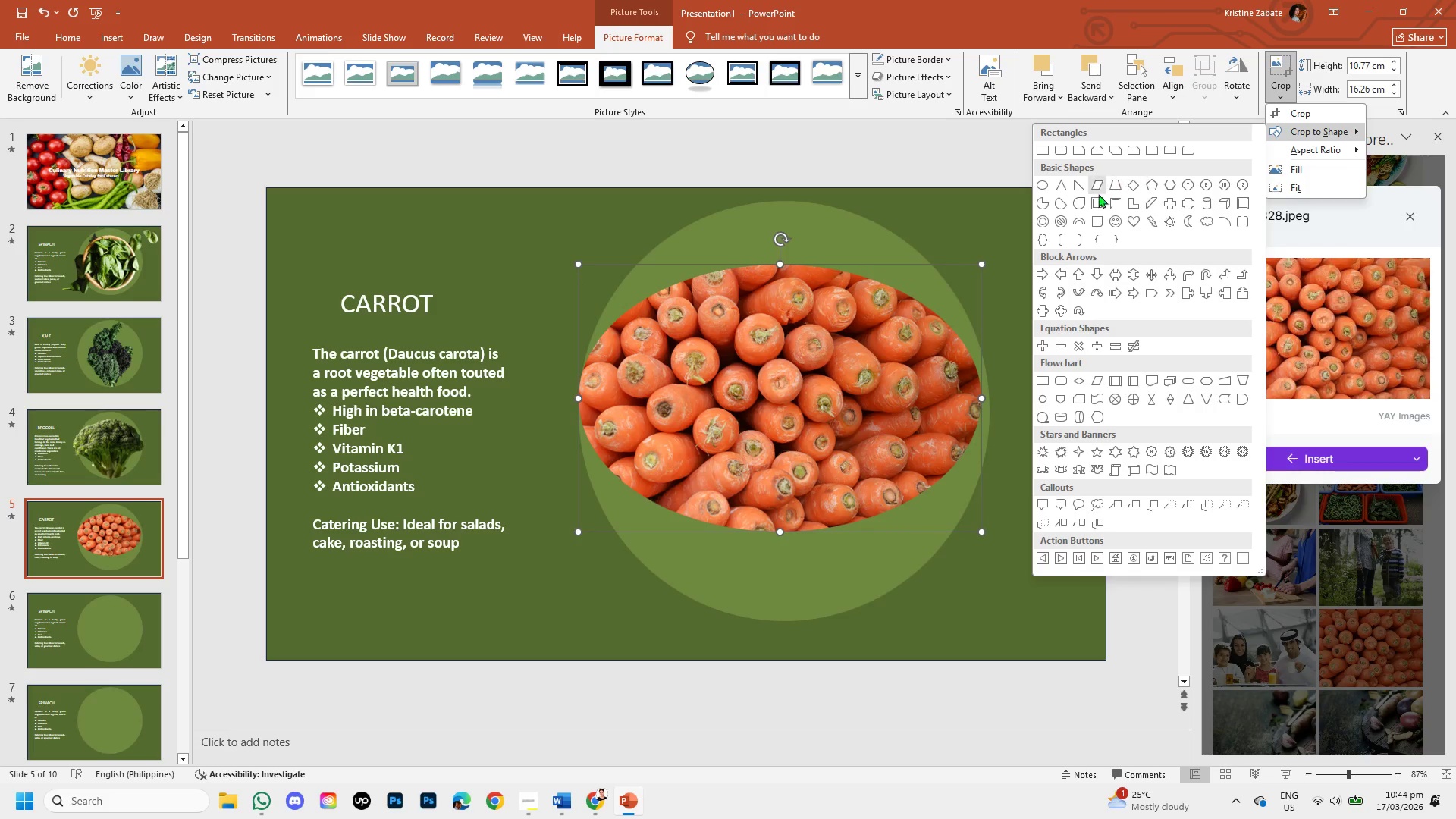 
mouse_move([1102, 192])
 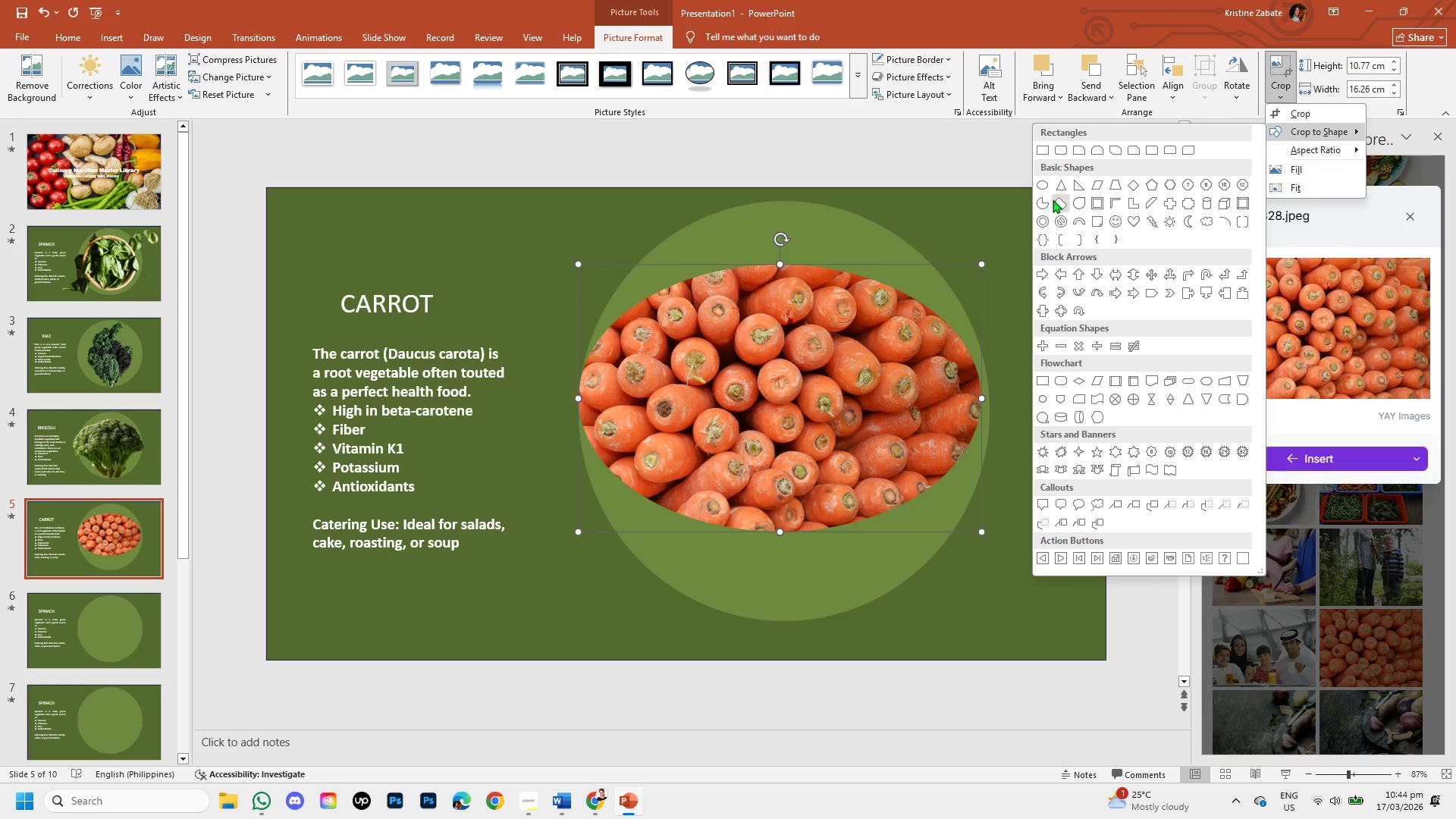 
left_click([1048, 184])
 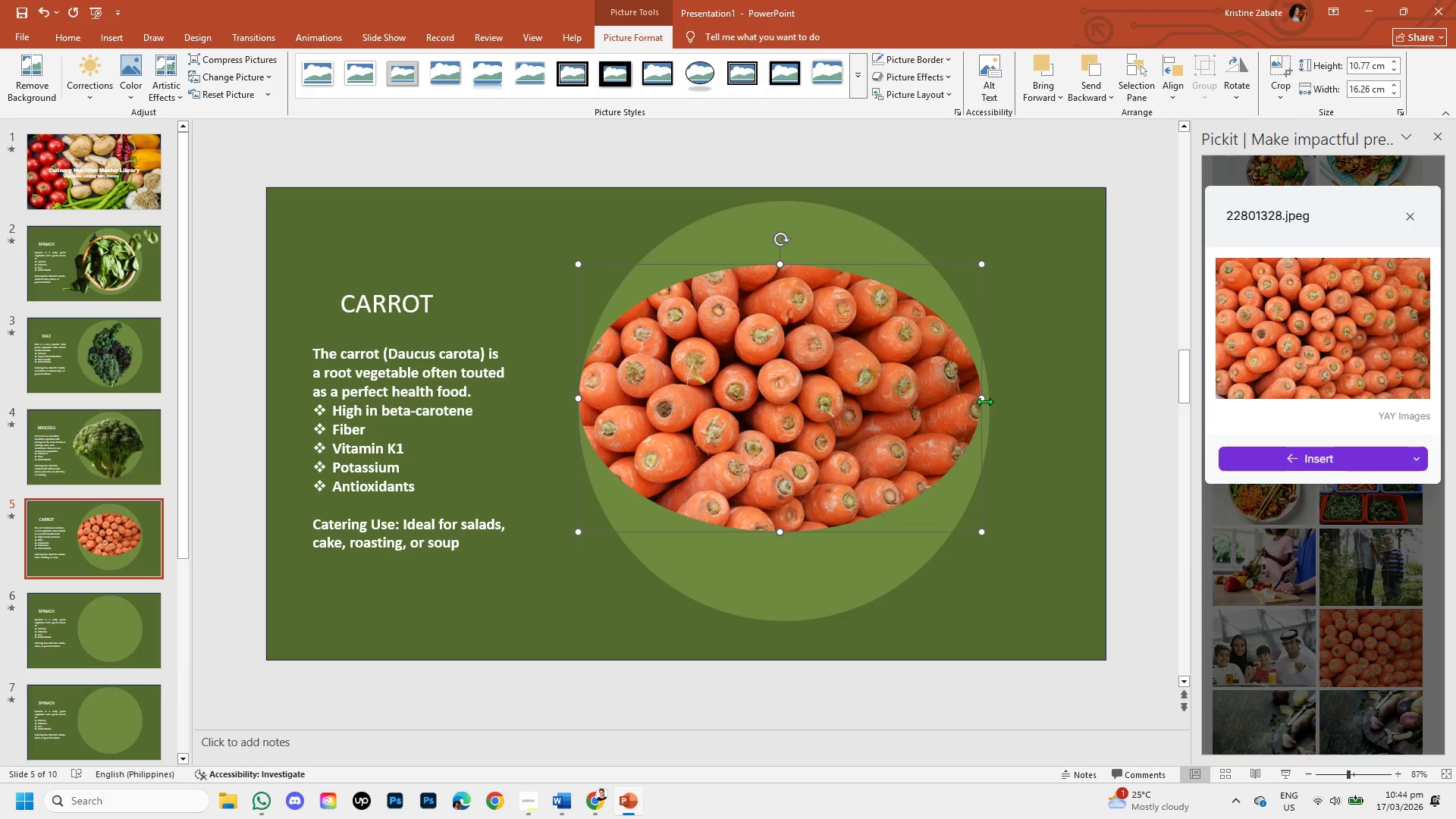 
left_click_drag(start_coordinate=[984, 401], to_coordinate=[834, 311])
 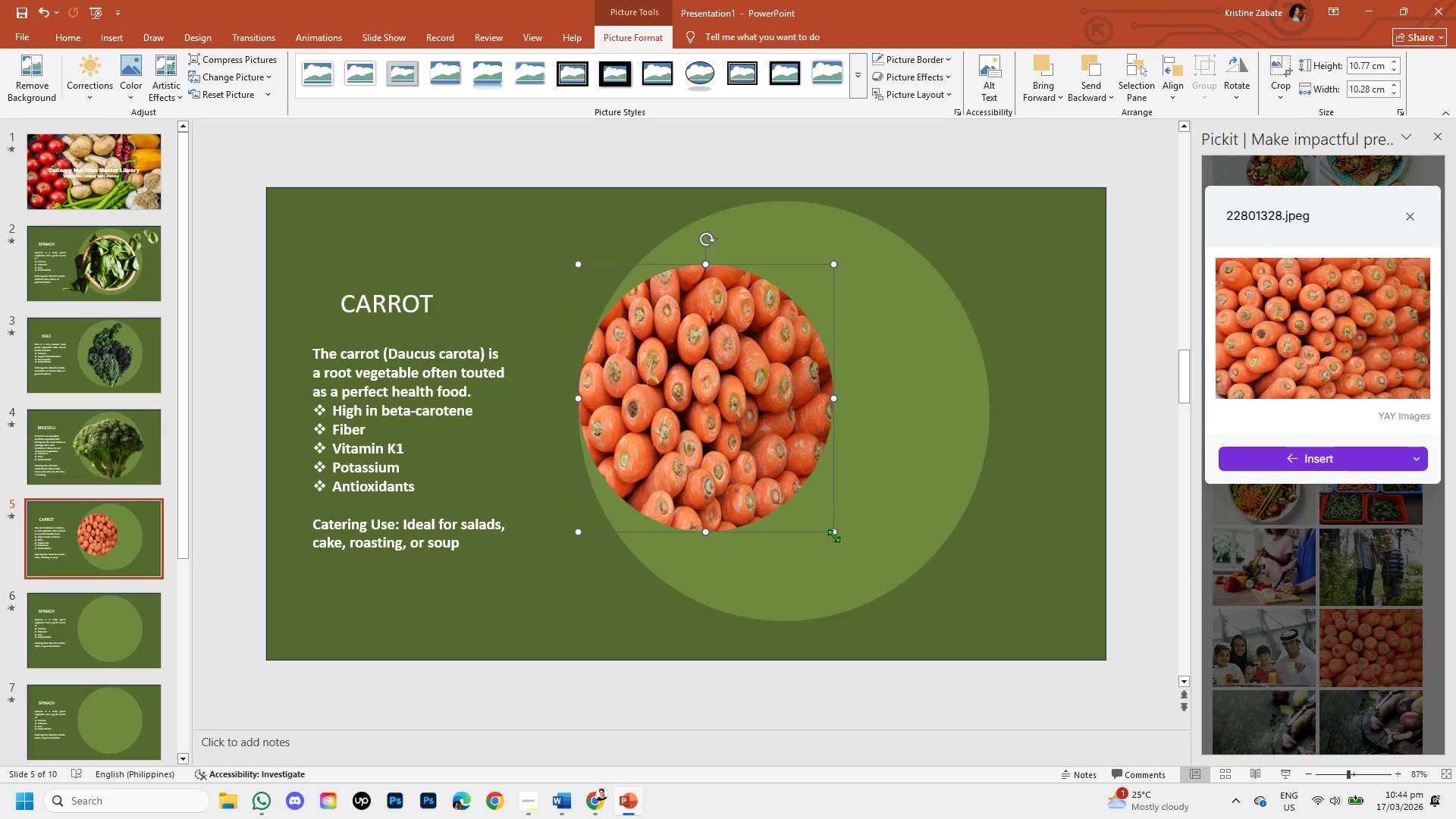 
left_click_drag(start_coordinate=[834, 532], to_coordinate=[926, 571])
 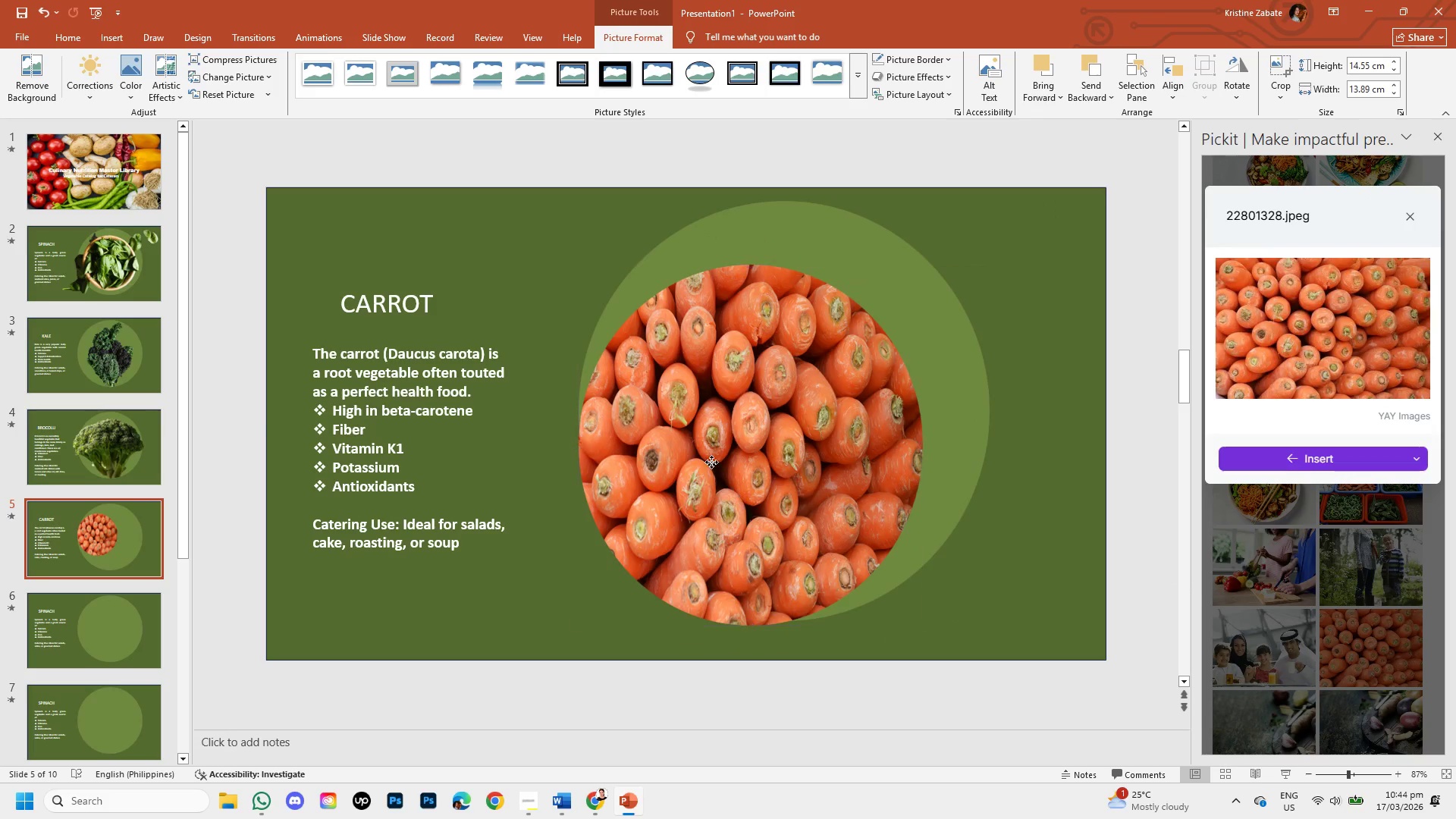 
left_click_drag(start_coordinate=[703, 466], to_coordinate=[738, 437])
 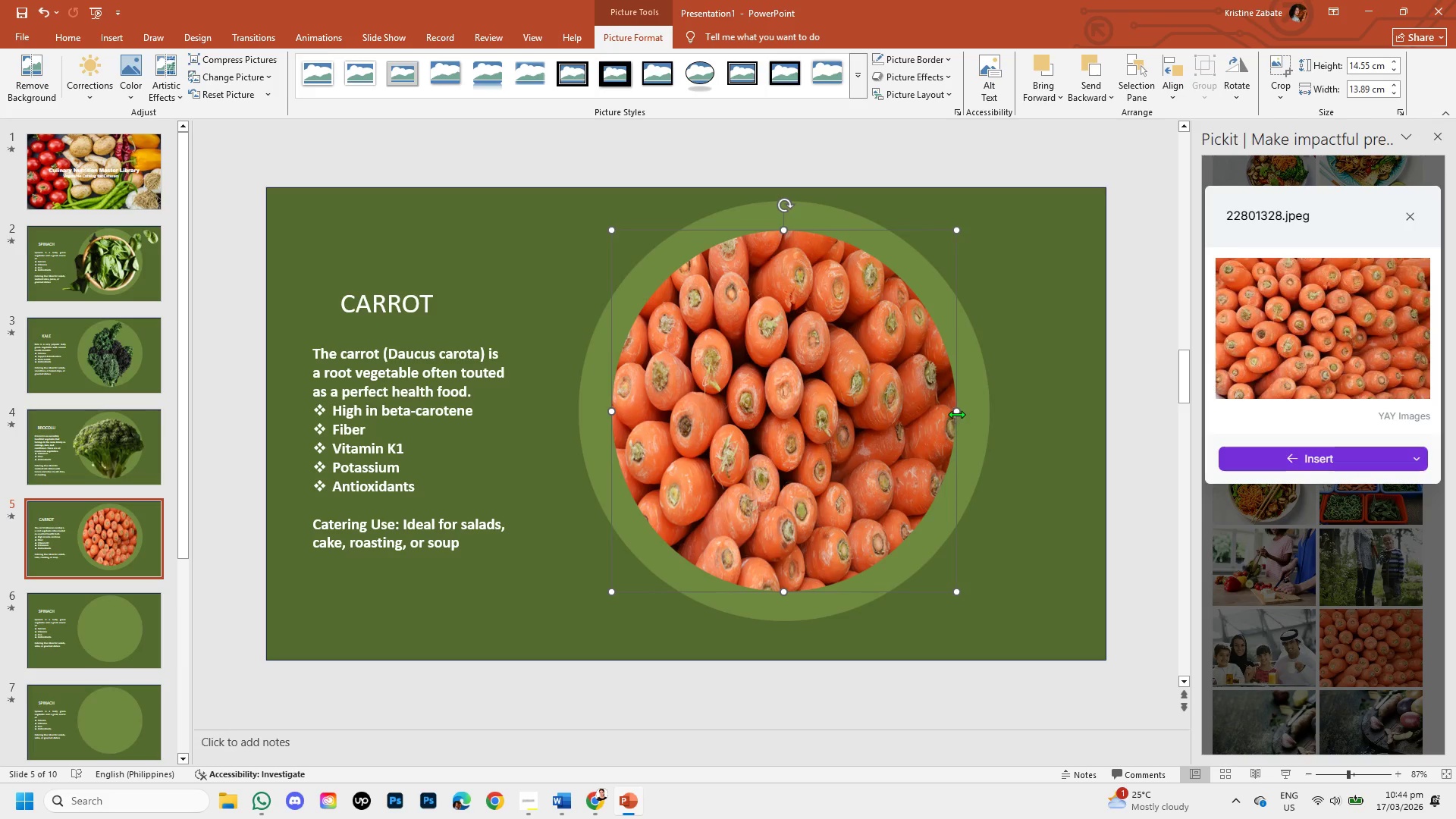 
left_click_drag(start_coordinate=[956, 414], to_coordinate=[974, 417])
 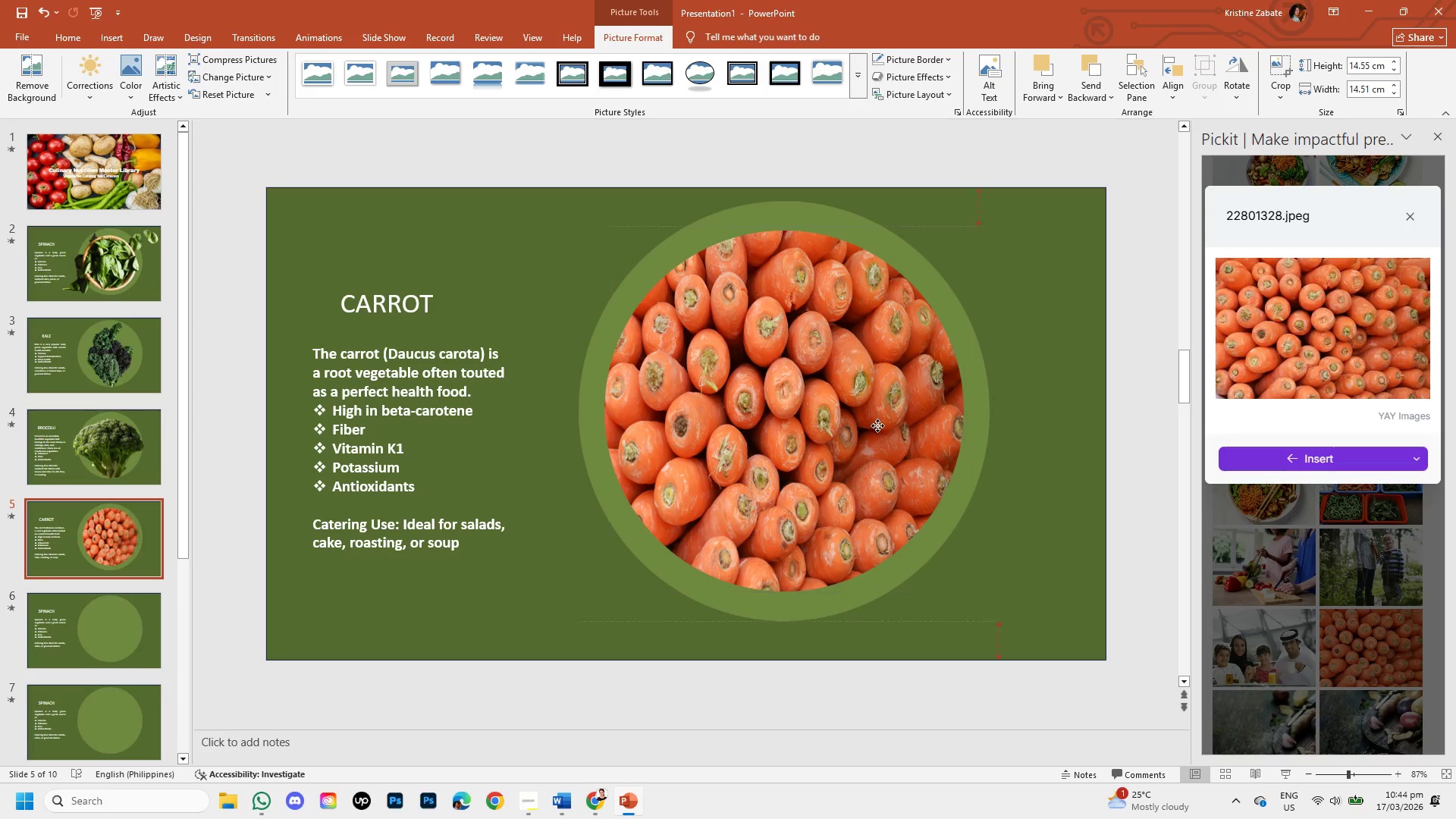 
left_click_drag(start_coordinate=[885, 425], to_coordinate=[874, 428])
 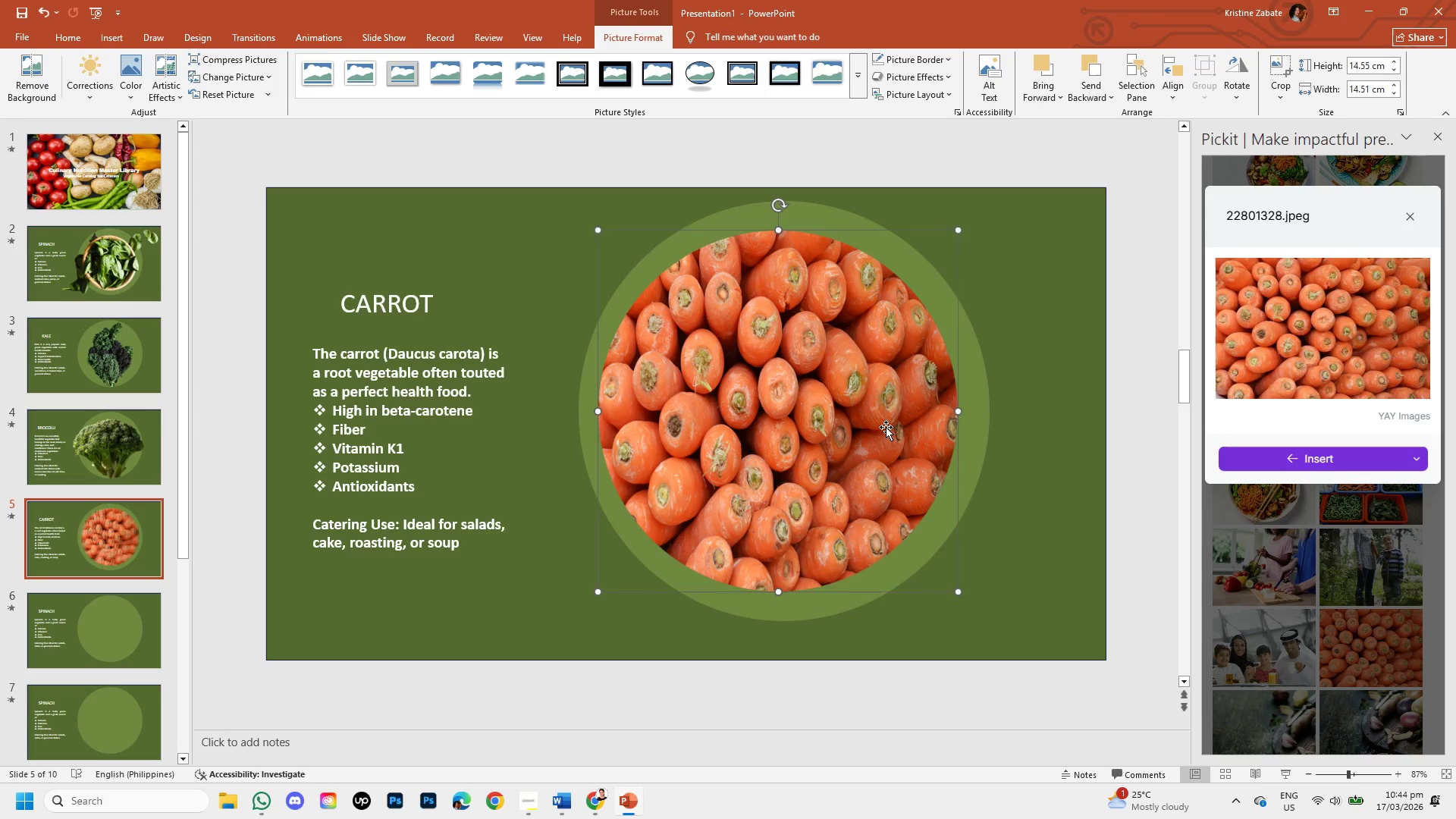 
left_click_drag(start_coordinate=[886, 427], to_coordinate=[890, 427])
 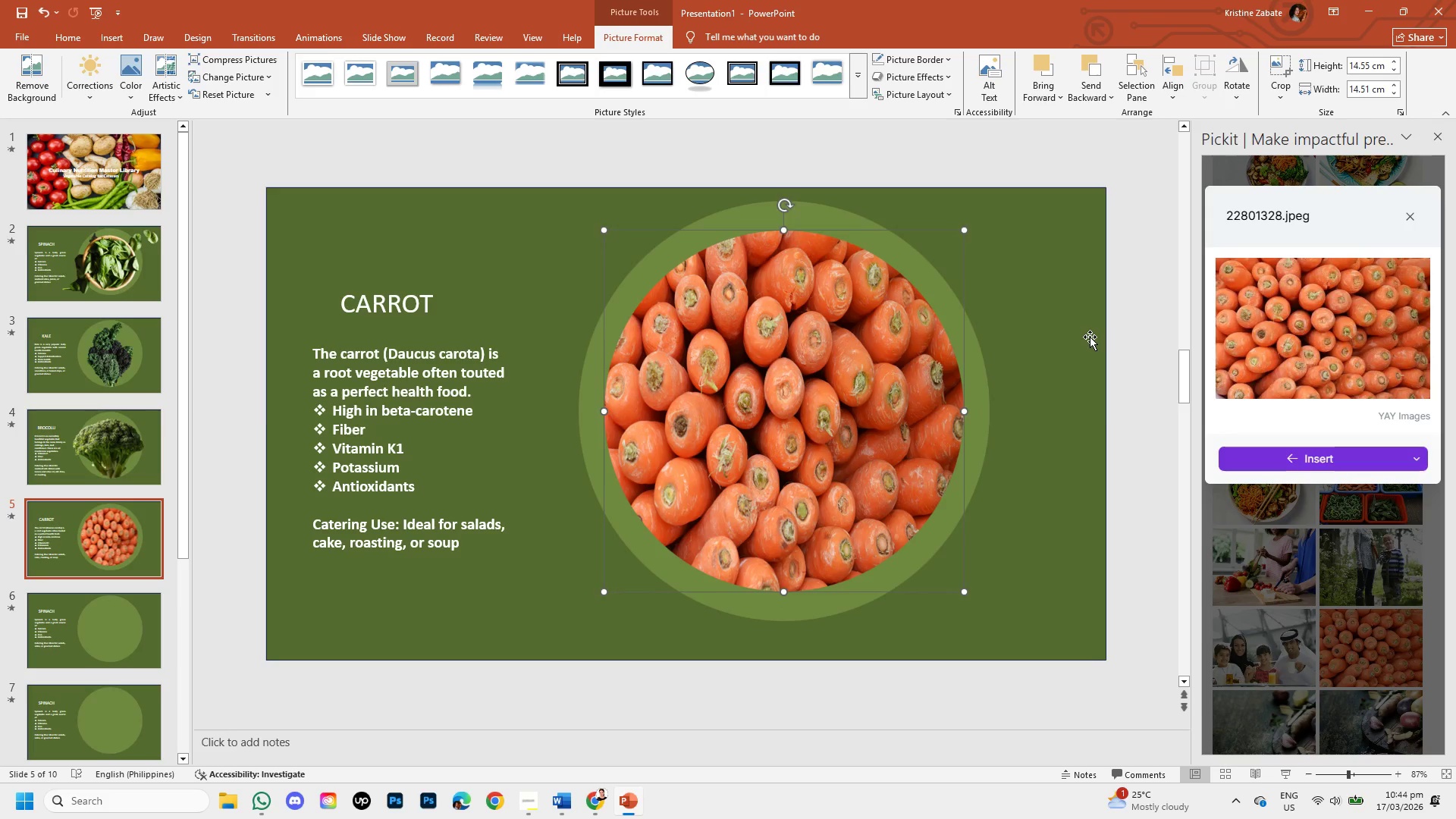 
left_click([1090, 337])
 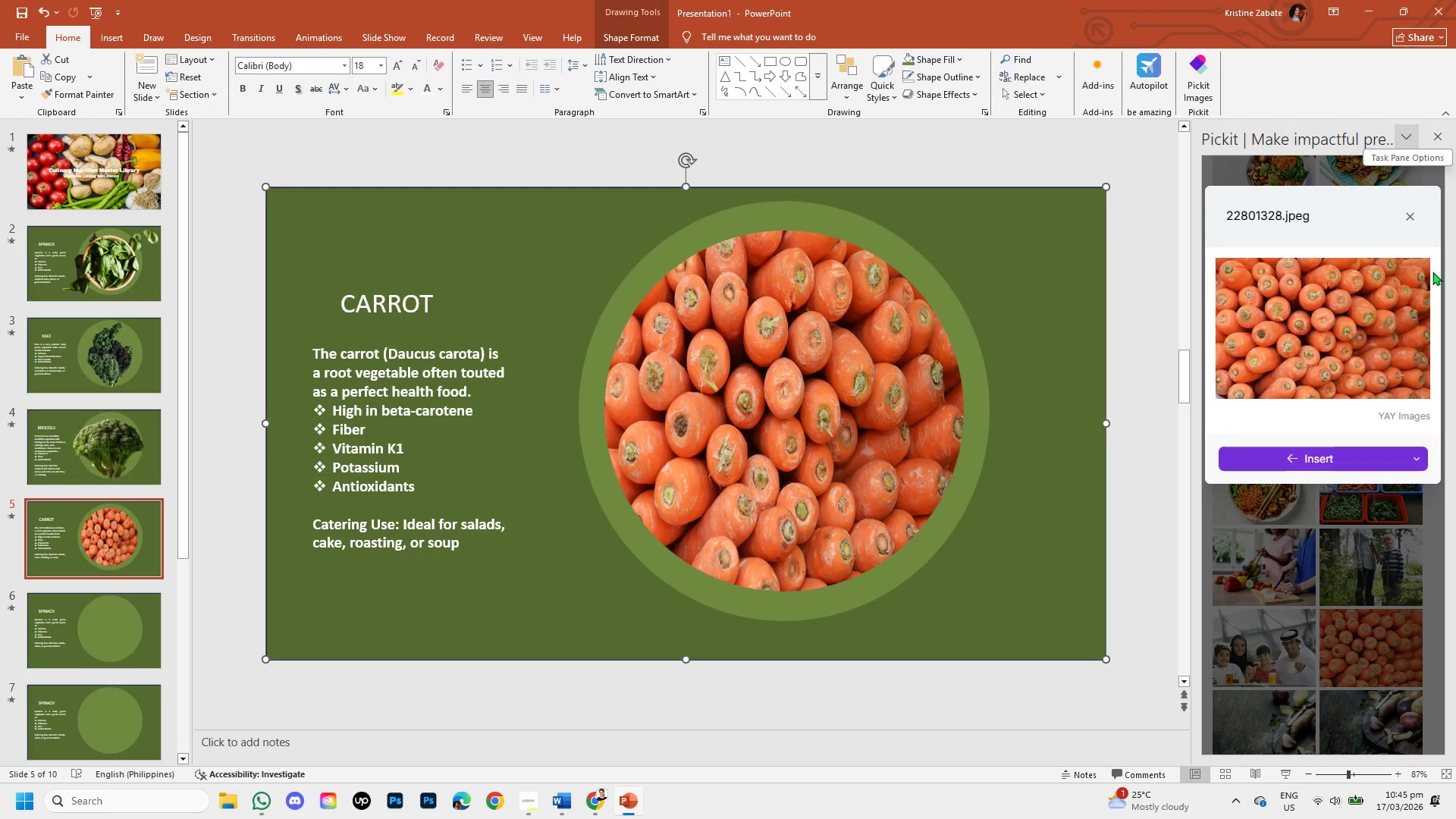 
left_click([1412, 215])
 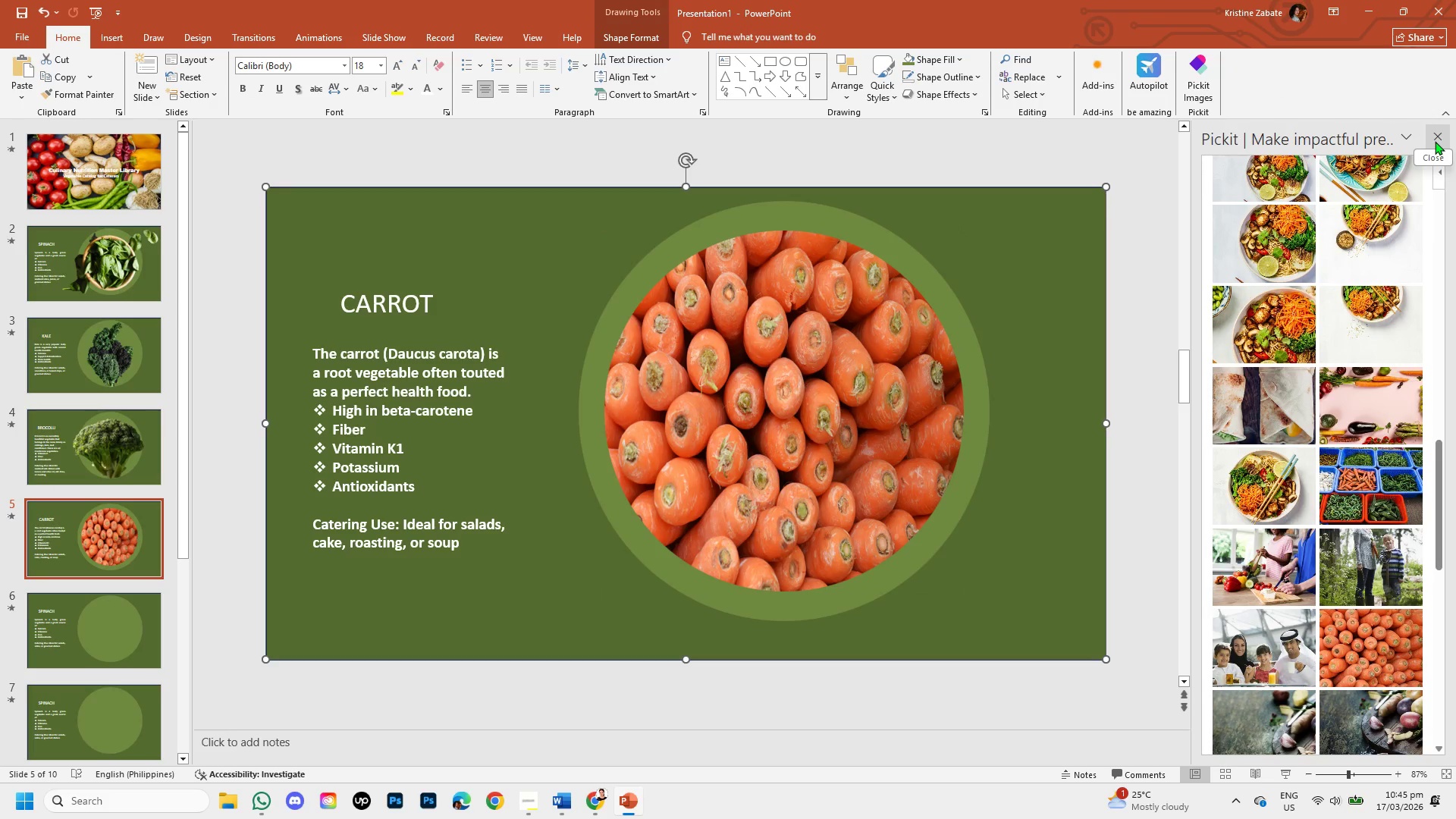 
left_click([1435, 141])
 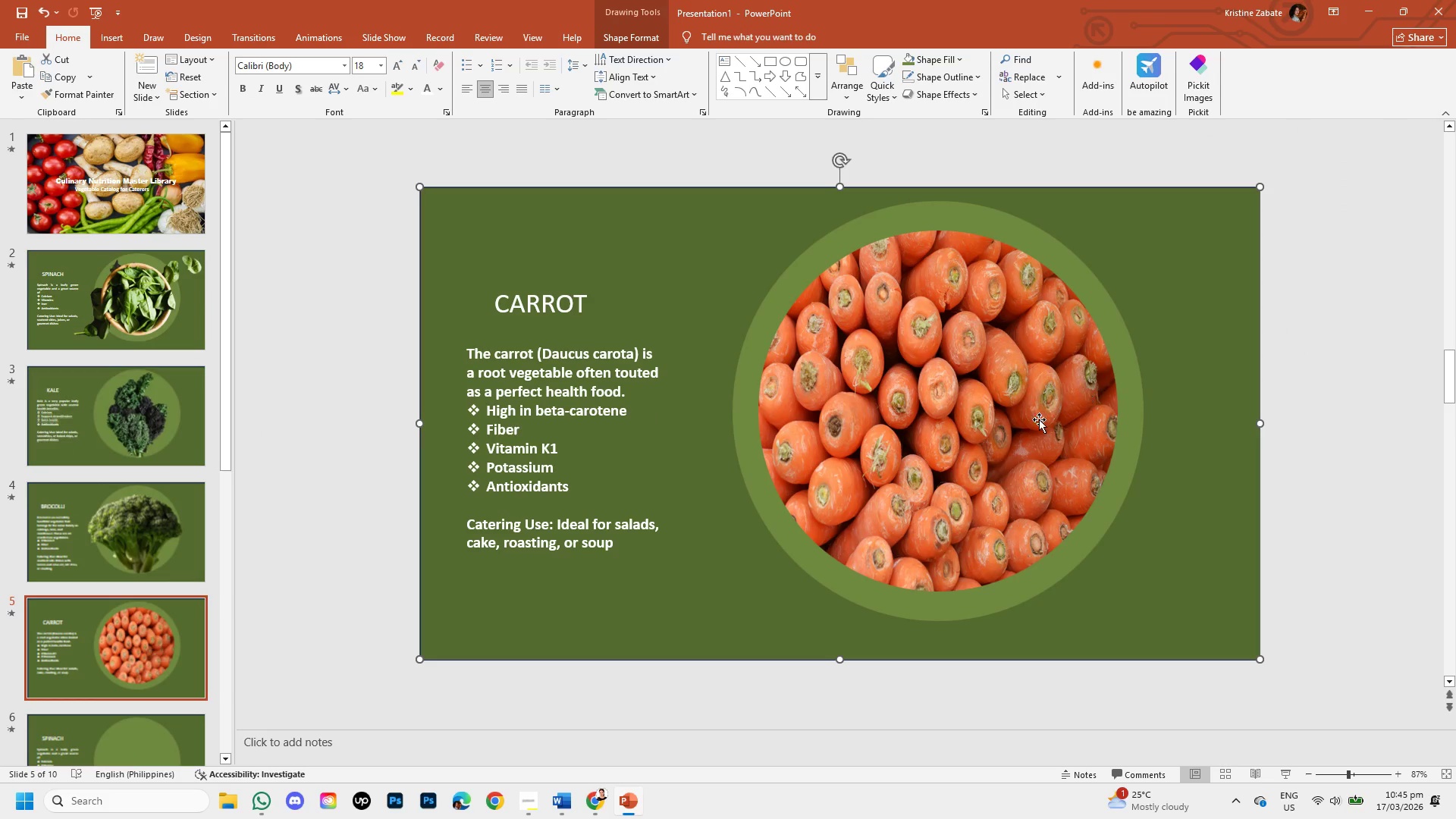 
left_click([1023, 419])
 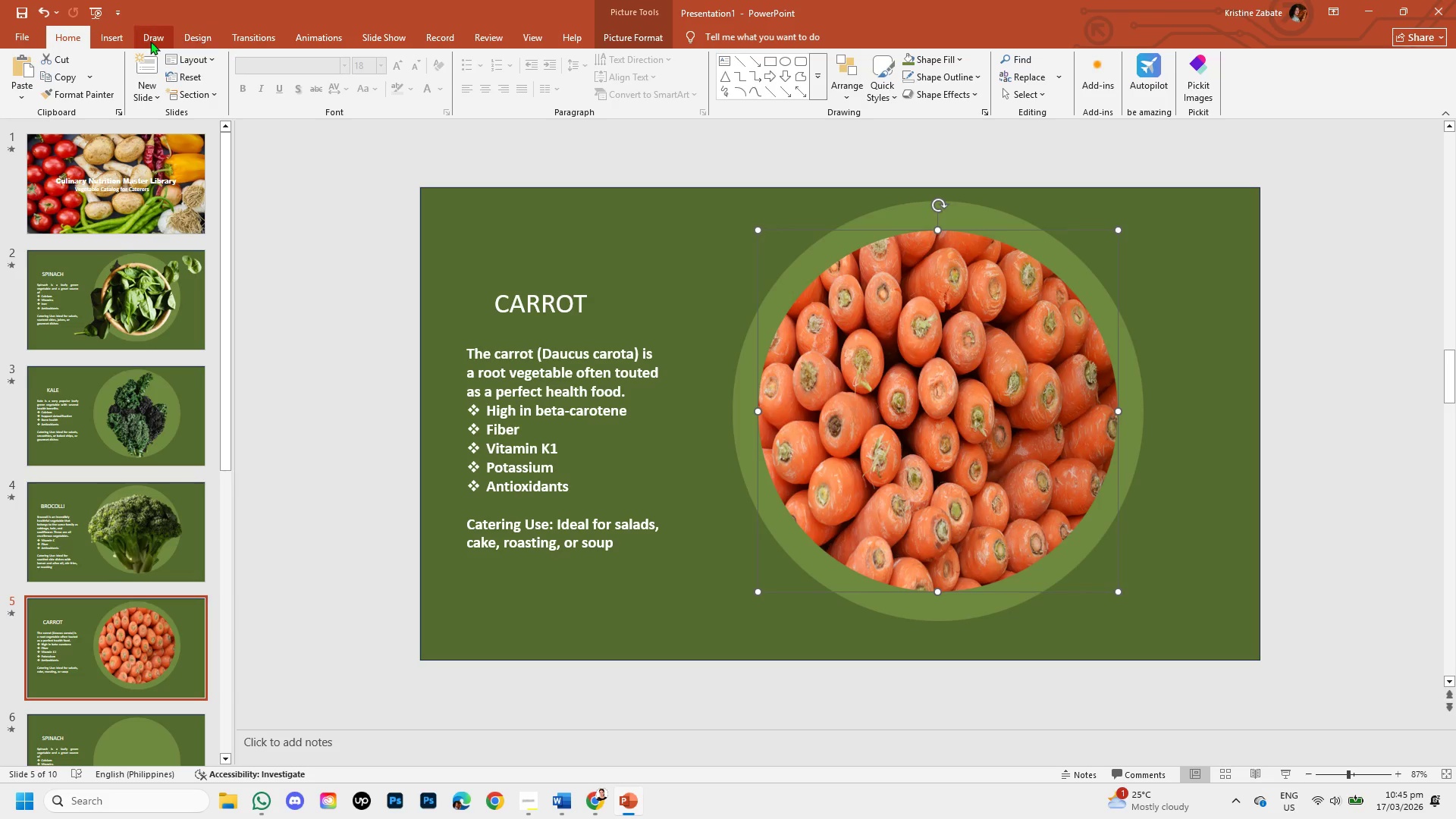 
left_click([231, 33])
 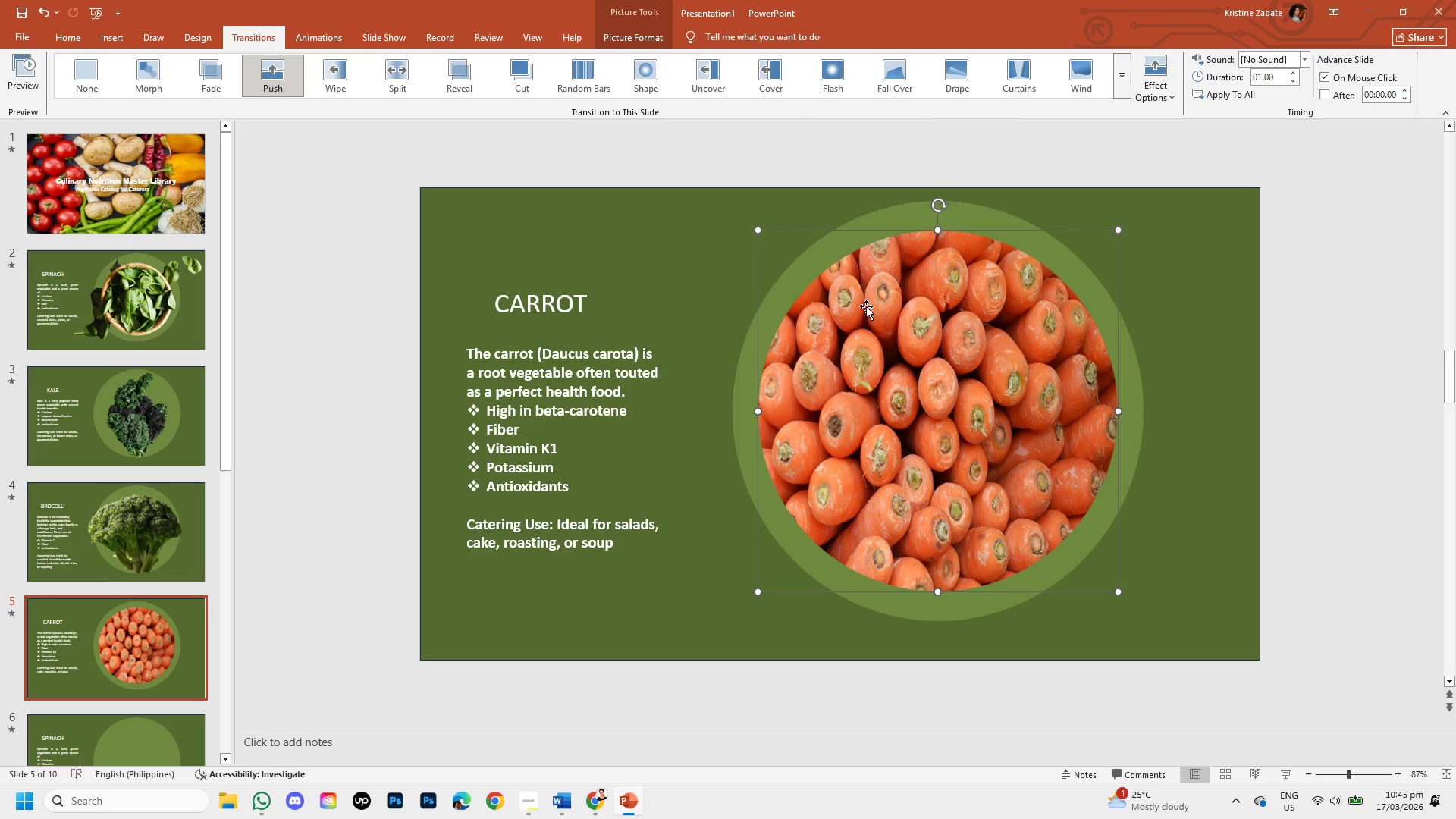 
double_click([868, 306])
 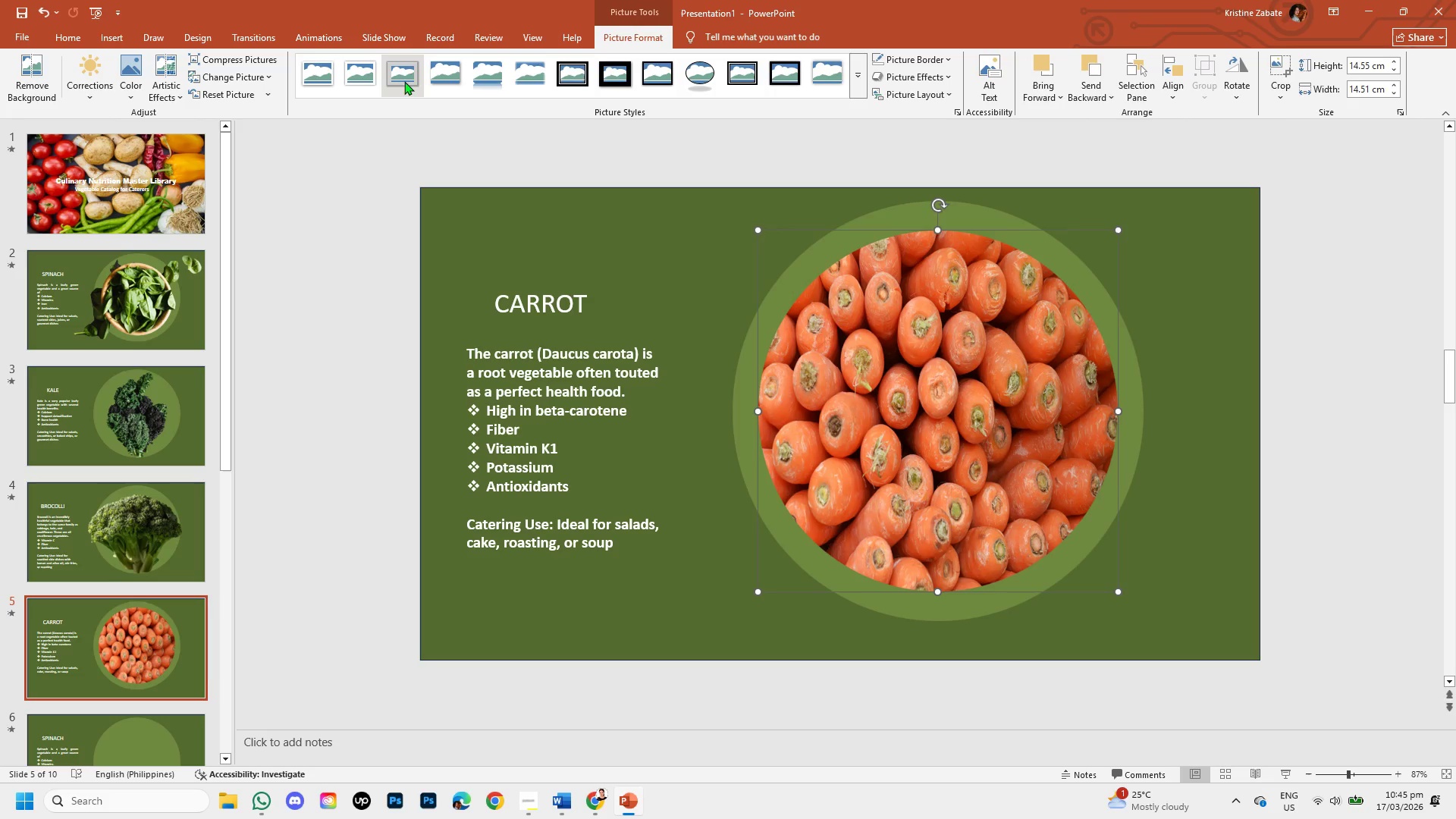 
mouse_move([461, 77])
 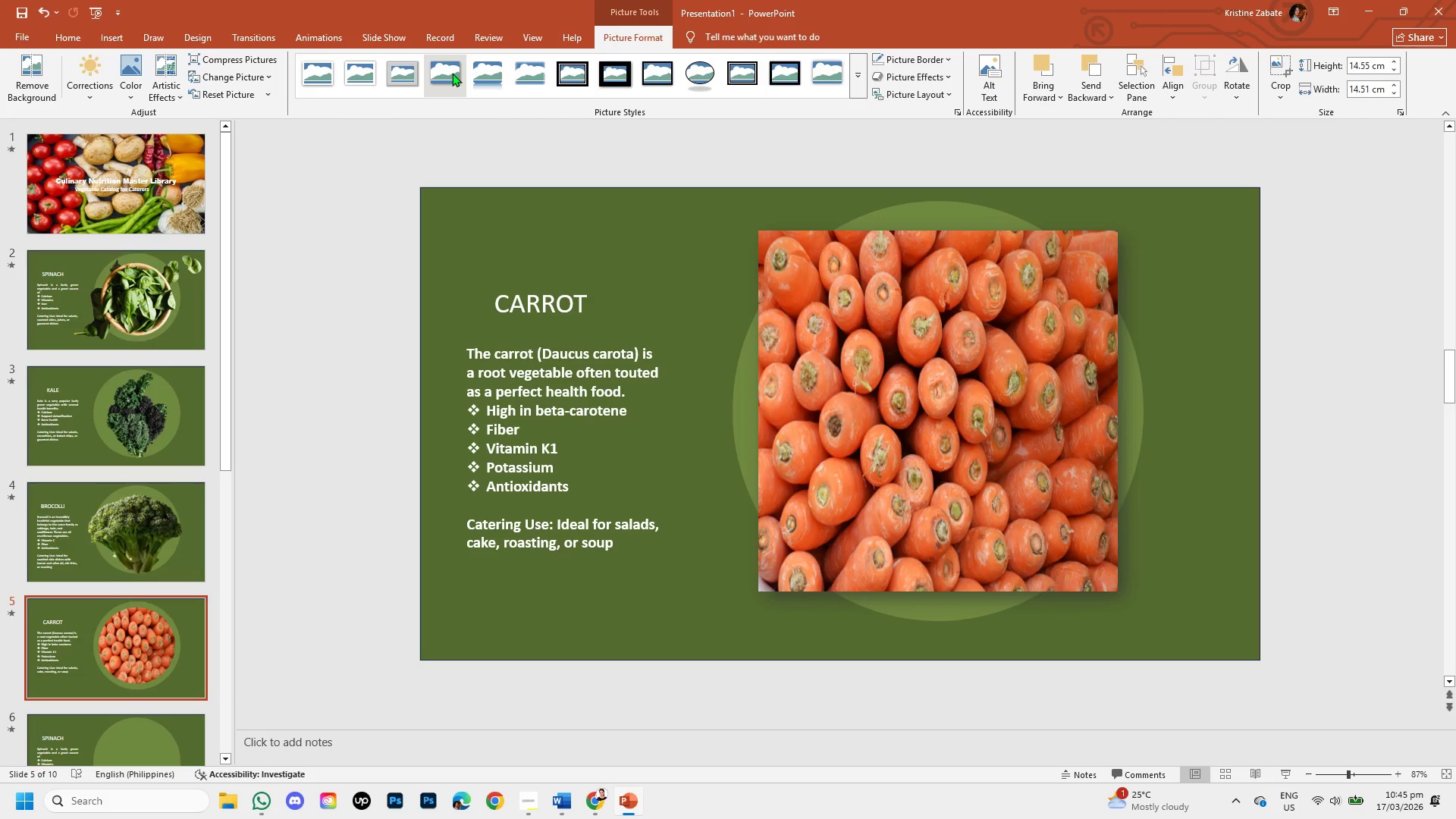 
wait(5.22)
 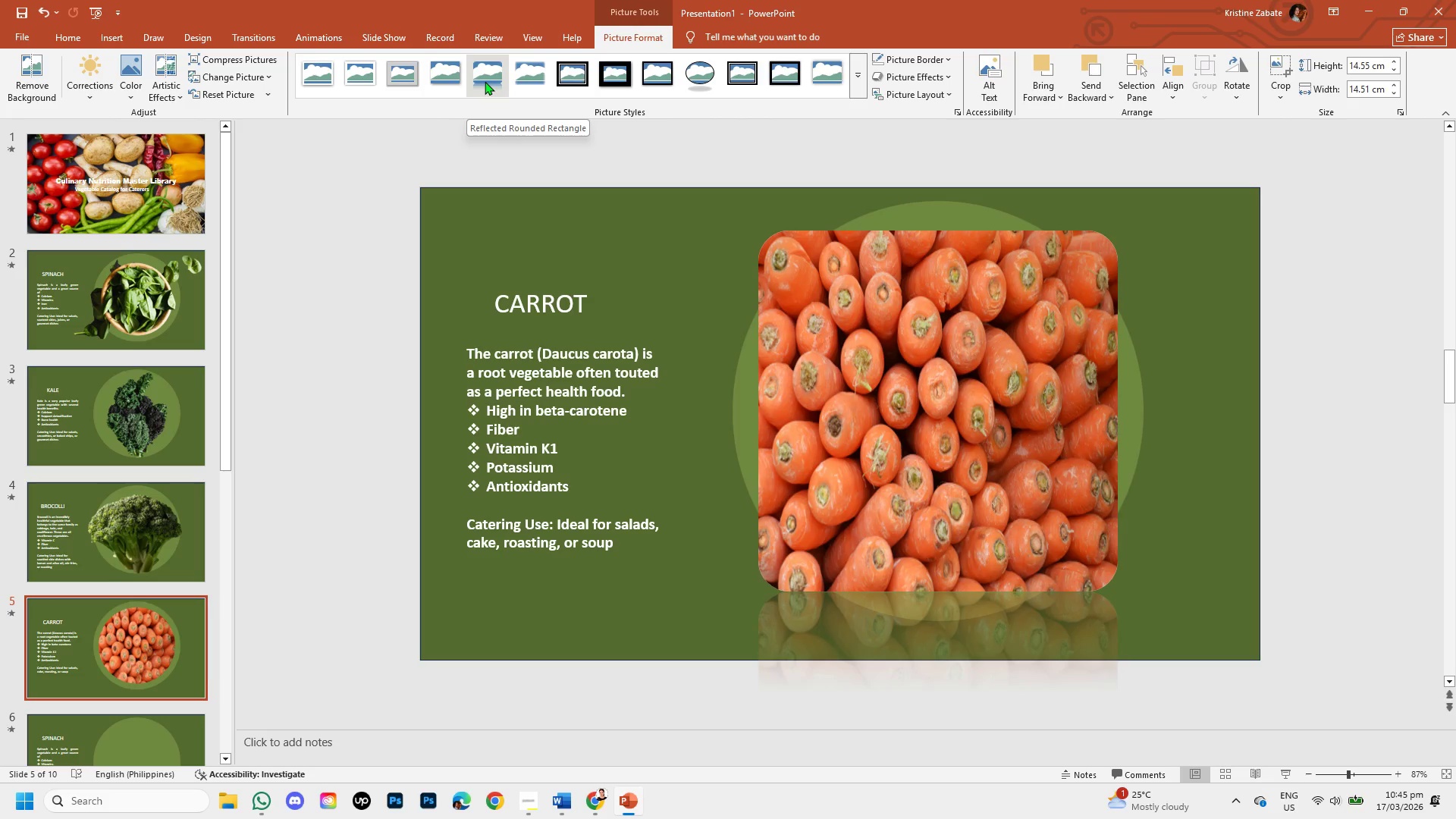 
mouse_move([538, 77])
 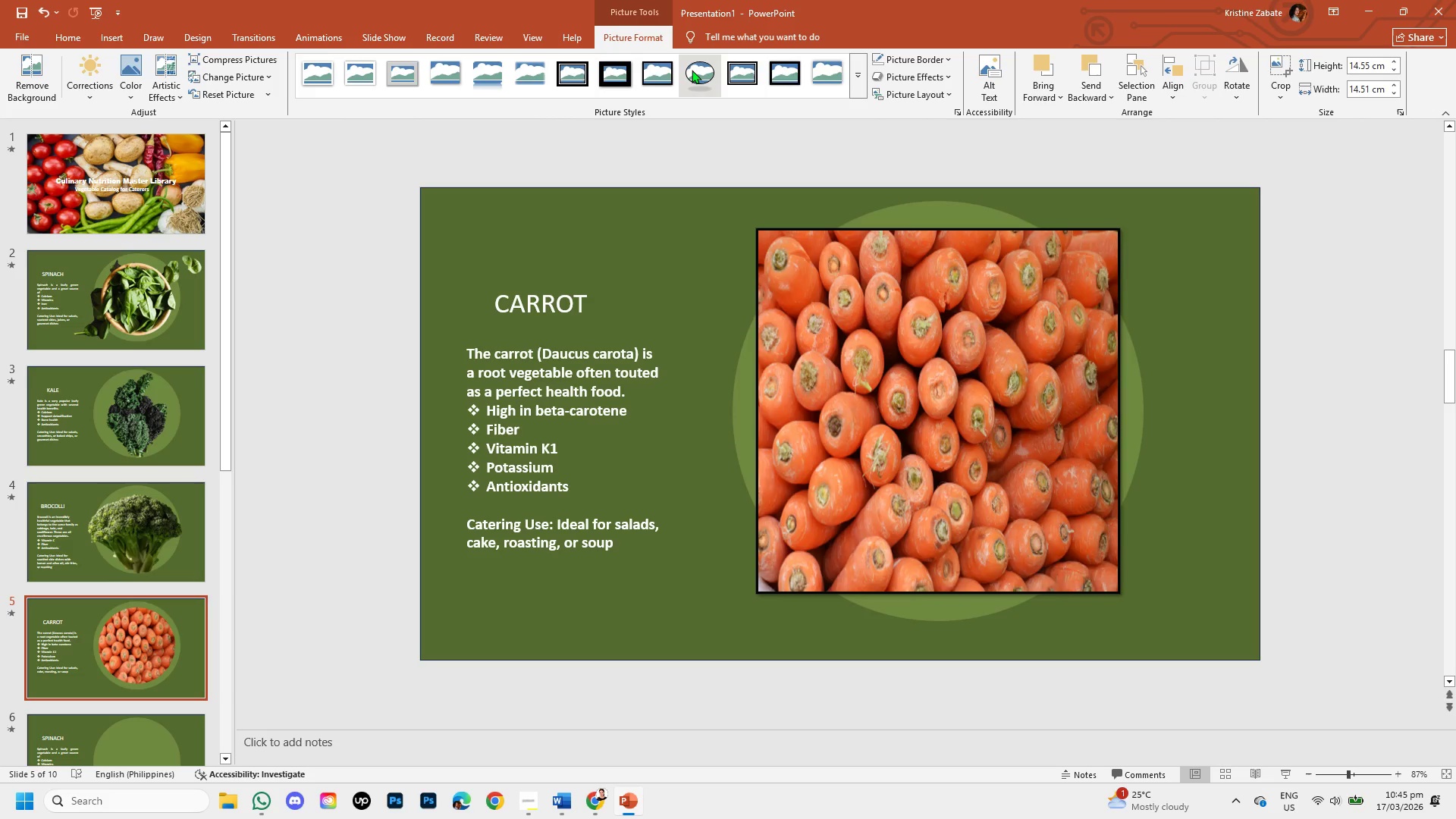 
mouse_move([759, 83])
 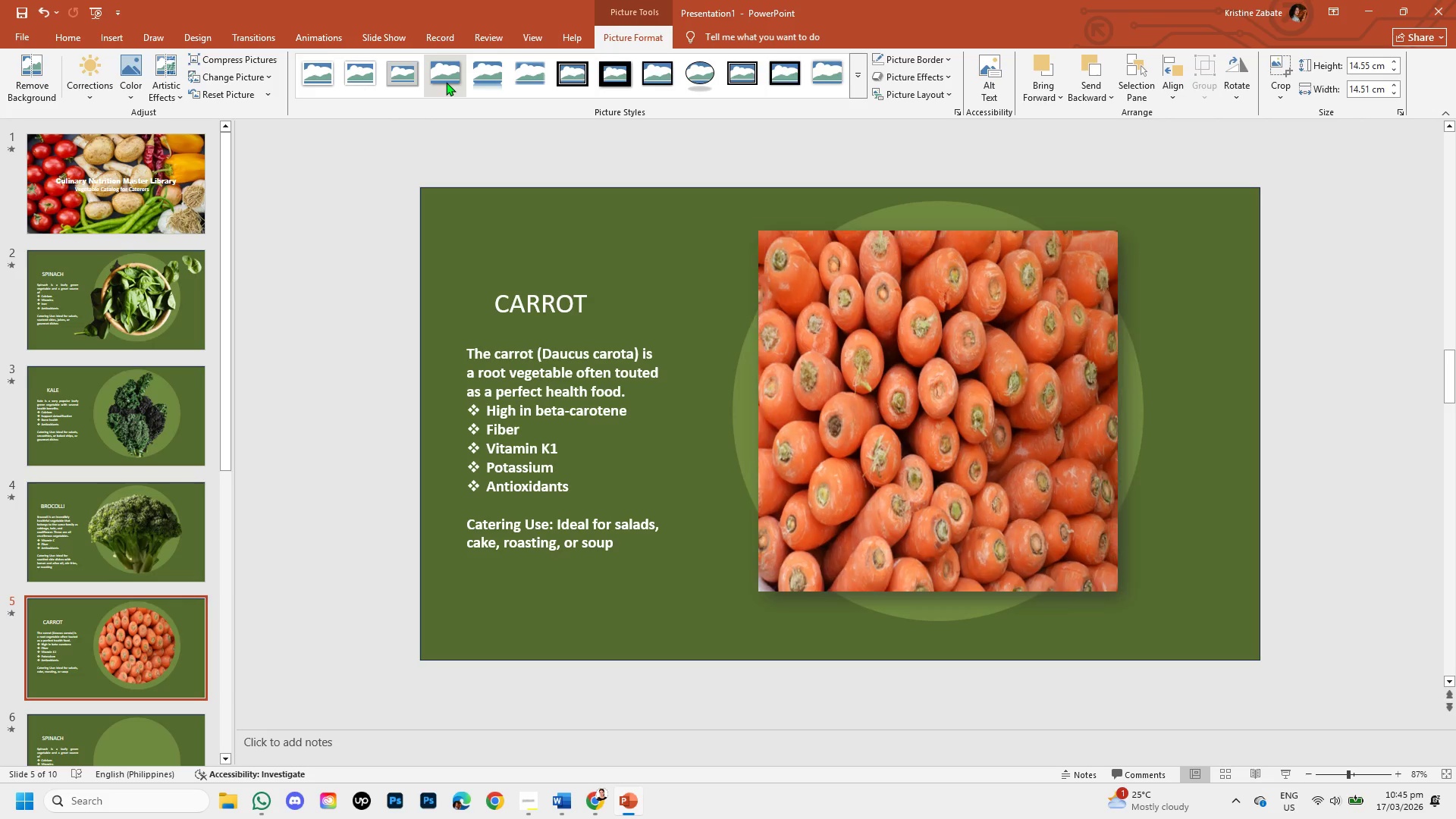 
left_click([446, 82])
 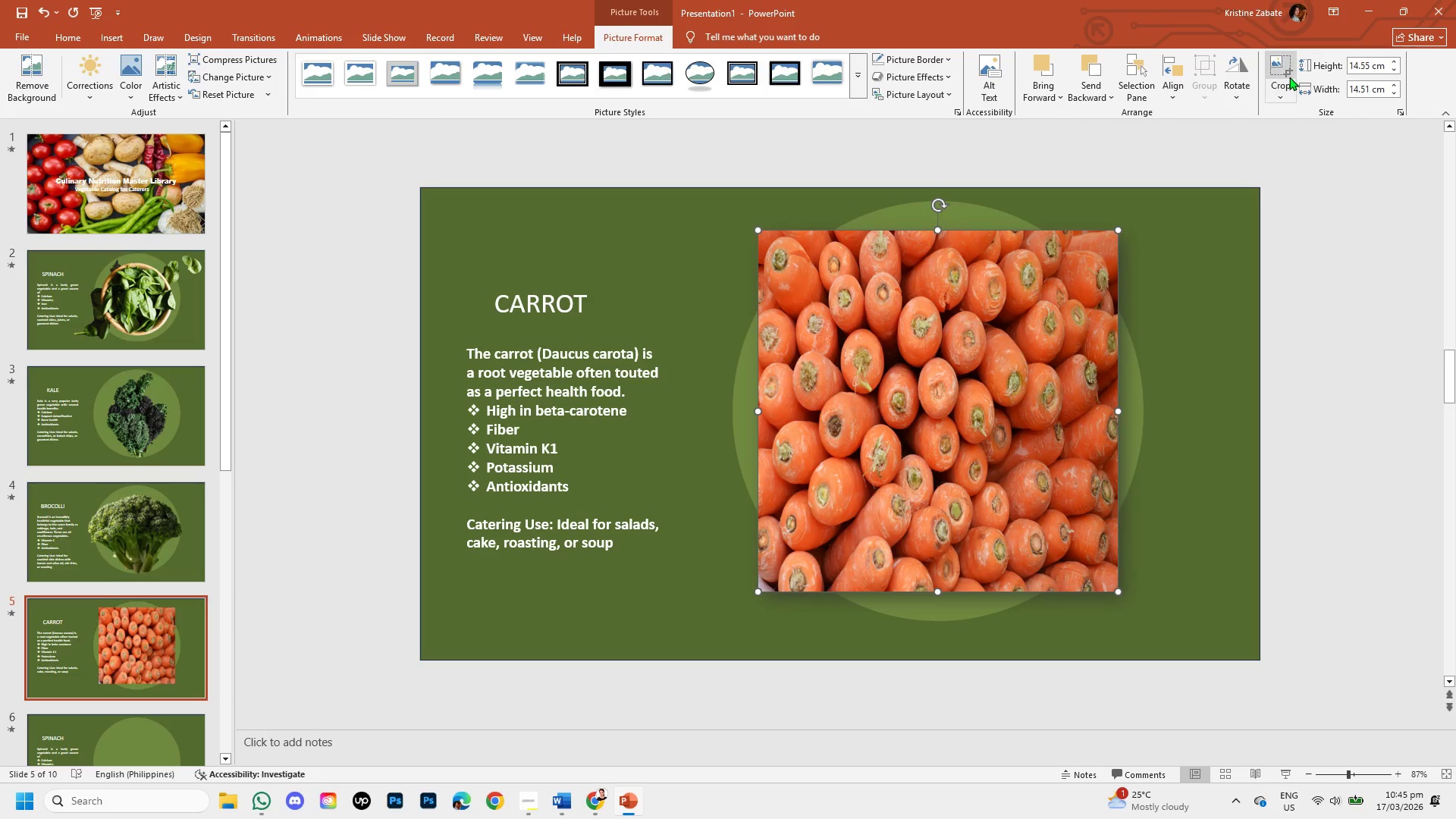 
left_click([1288, 85])
 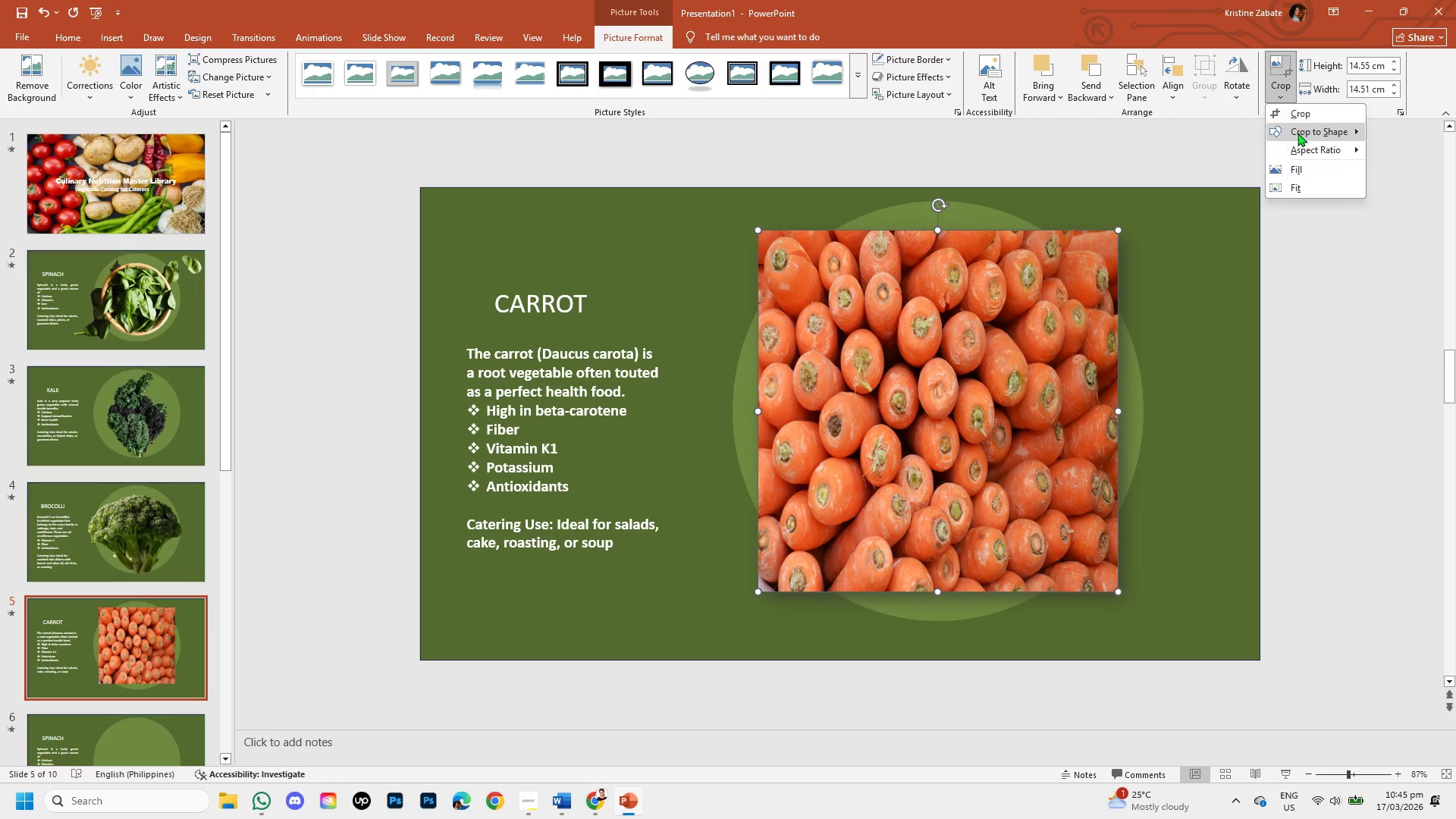 
left_click([1298, 133])
 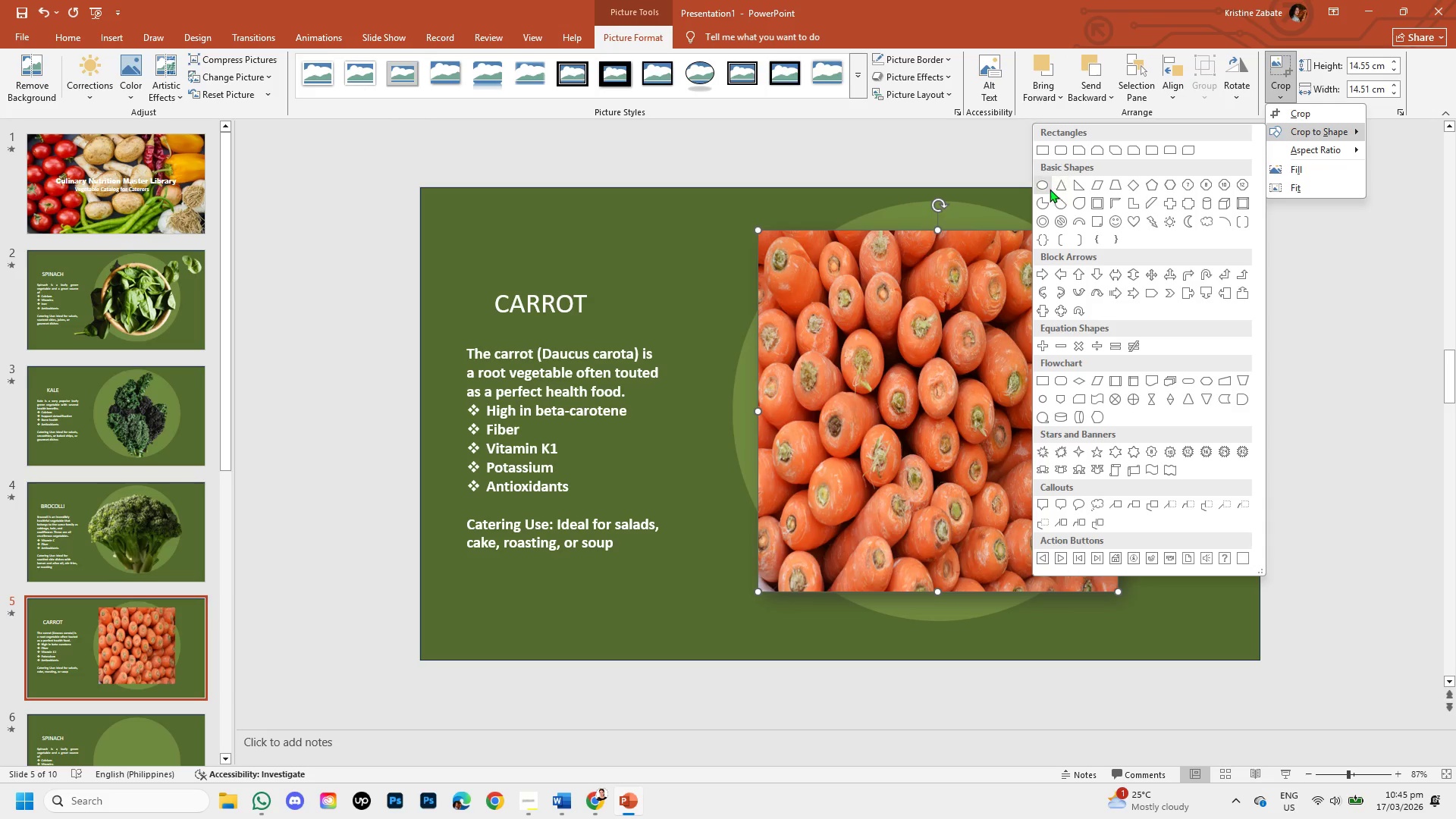 
left_click([1043, 185])
 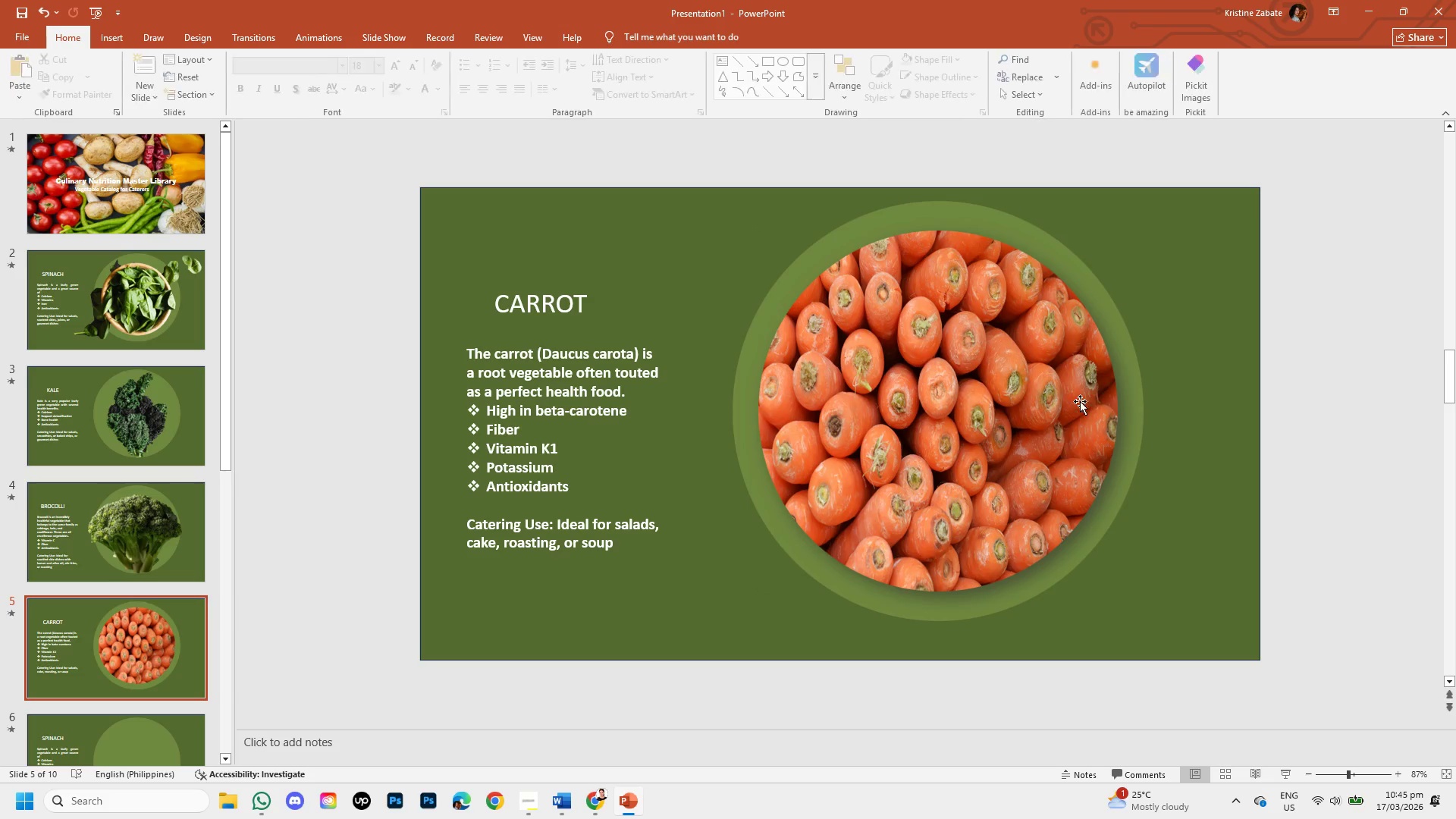 
left_click([1019, 379])
 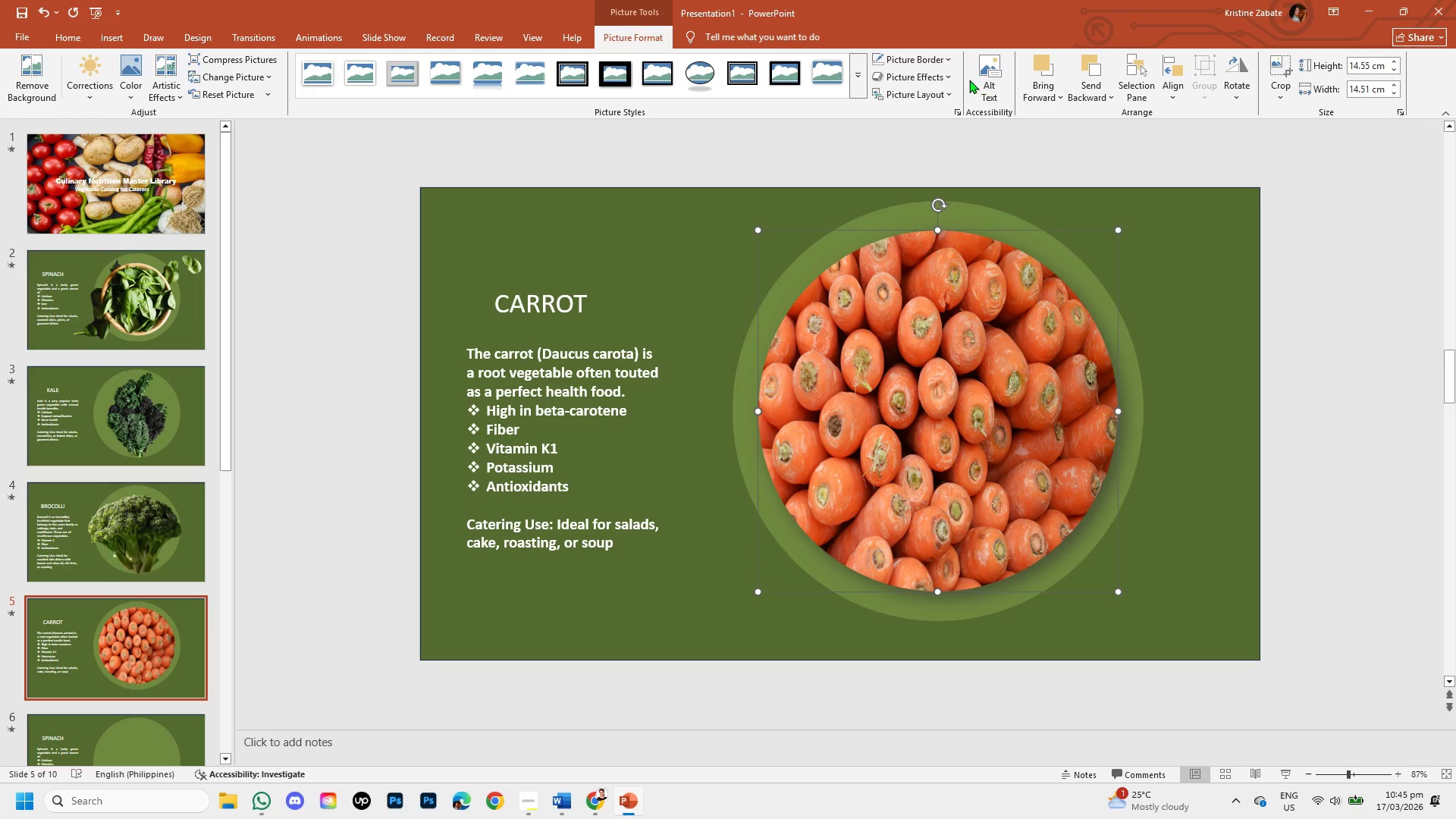 
left_click([946, 77])
 